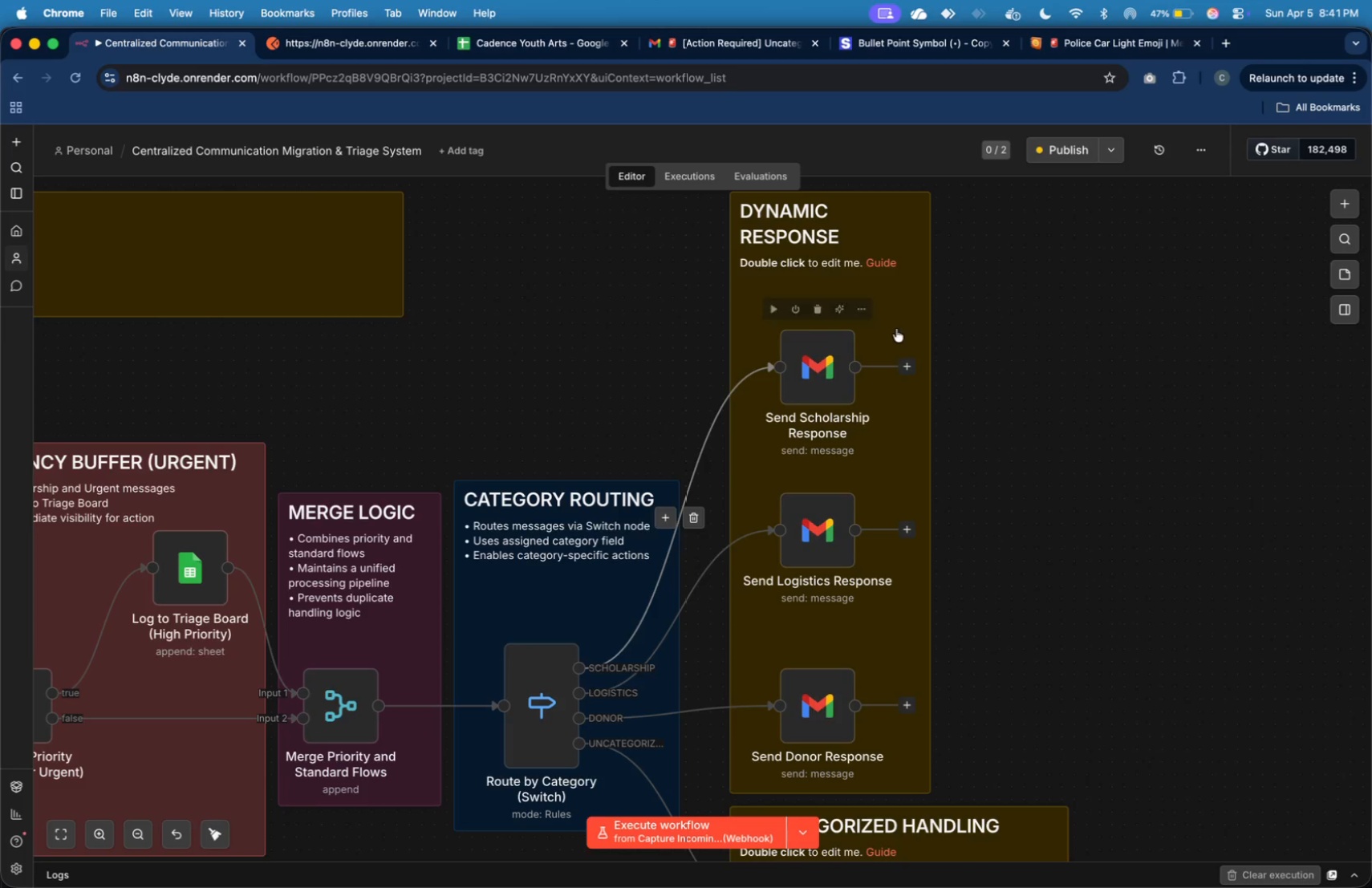 
double_click([914, 438])
 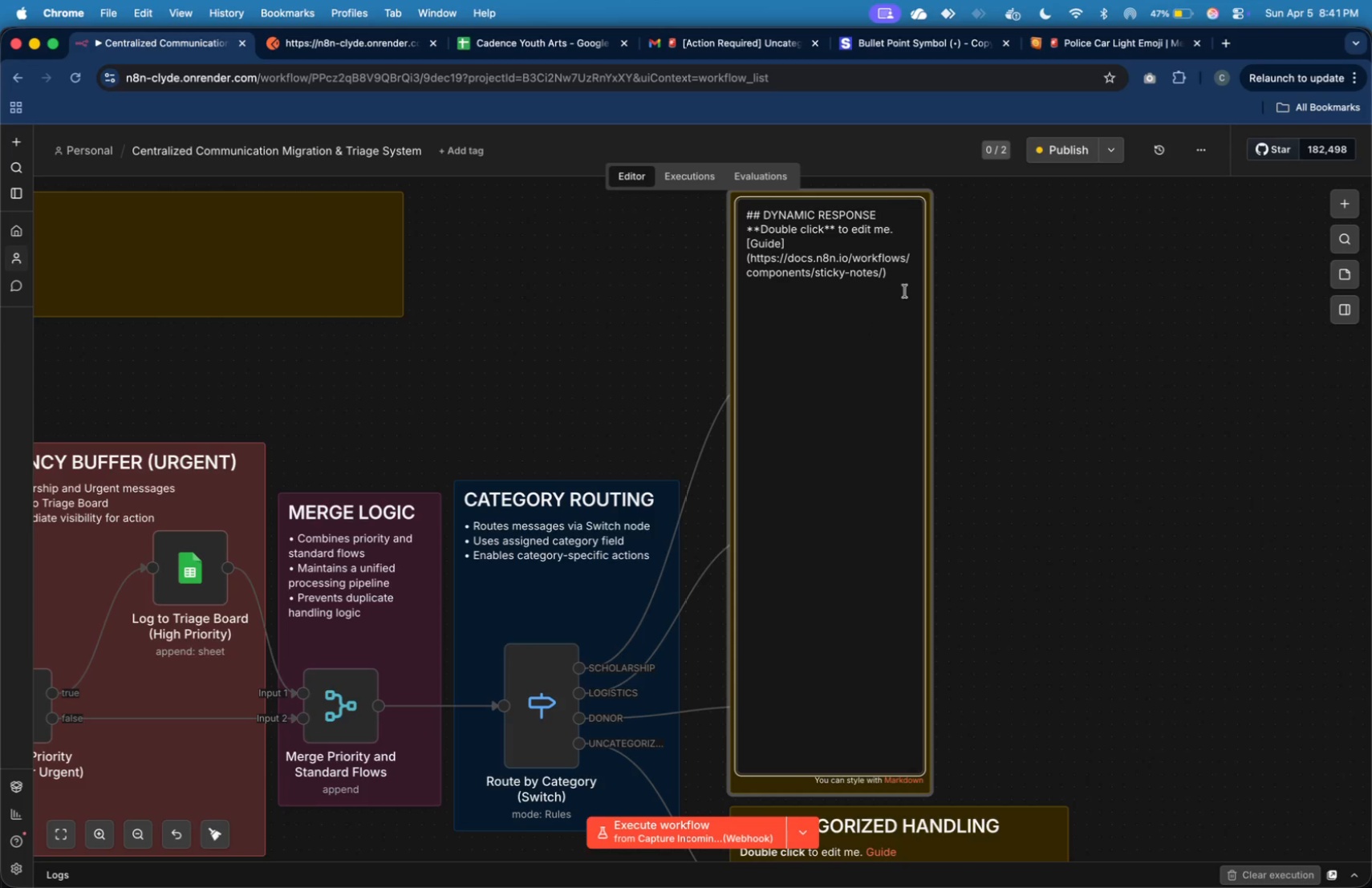 
left_click_drag(start_coordinate=[906, 279], to_coordinate=[741, 232])
 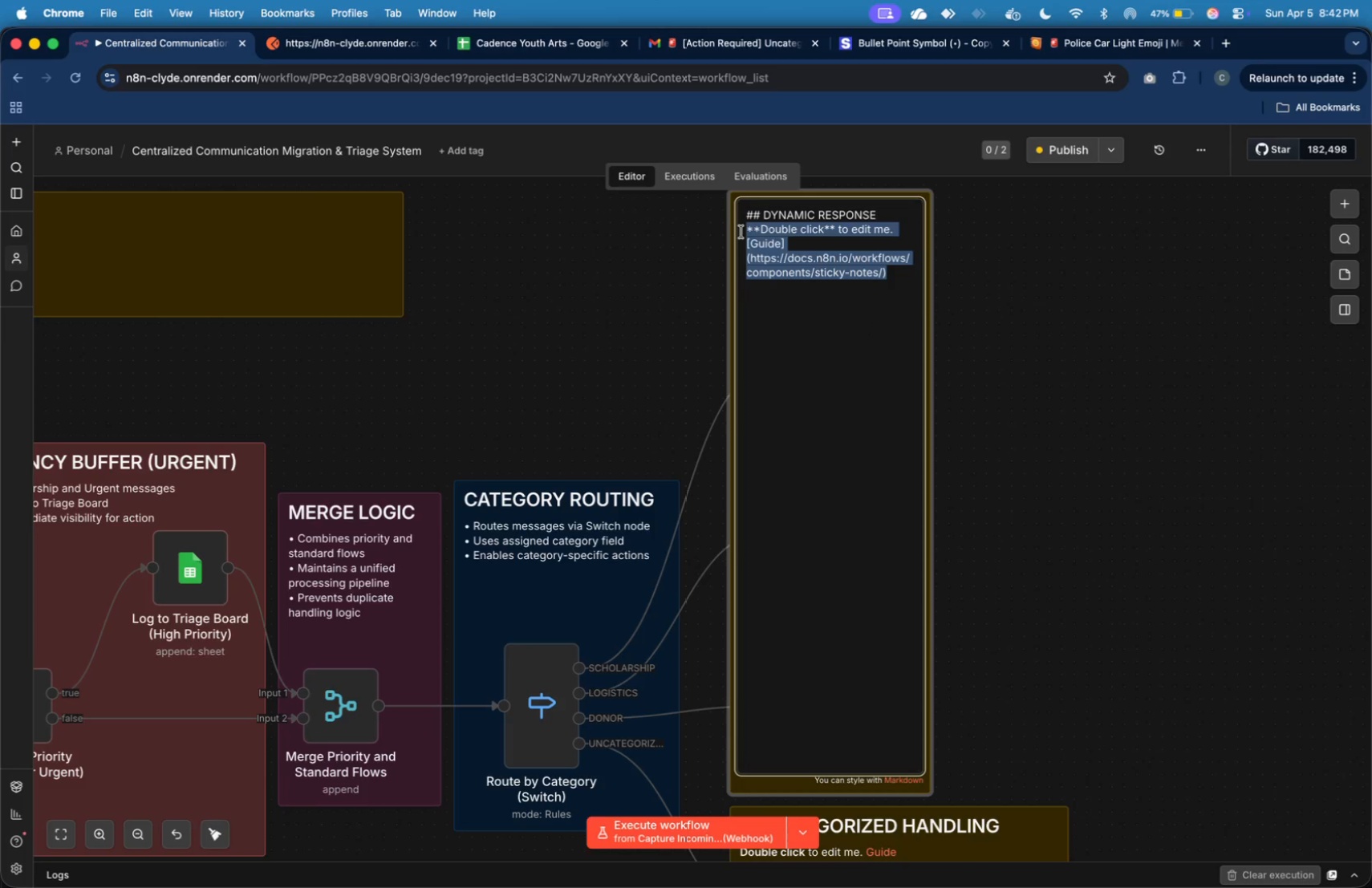 
key(Meta+V)
 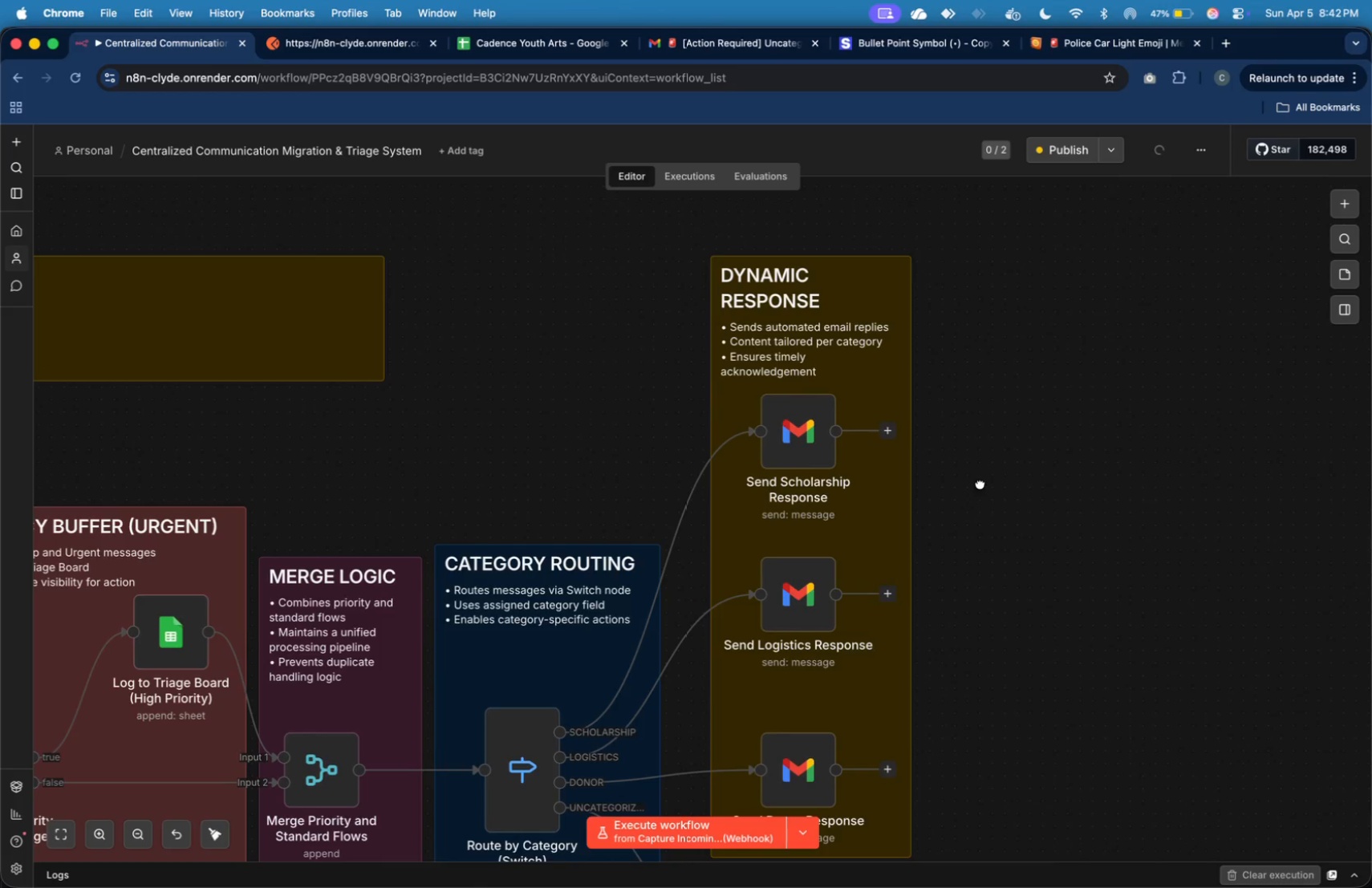 
wait(5.07)
 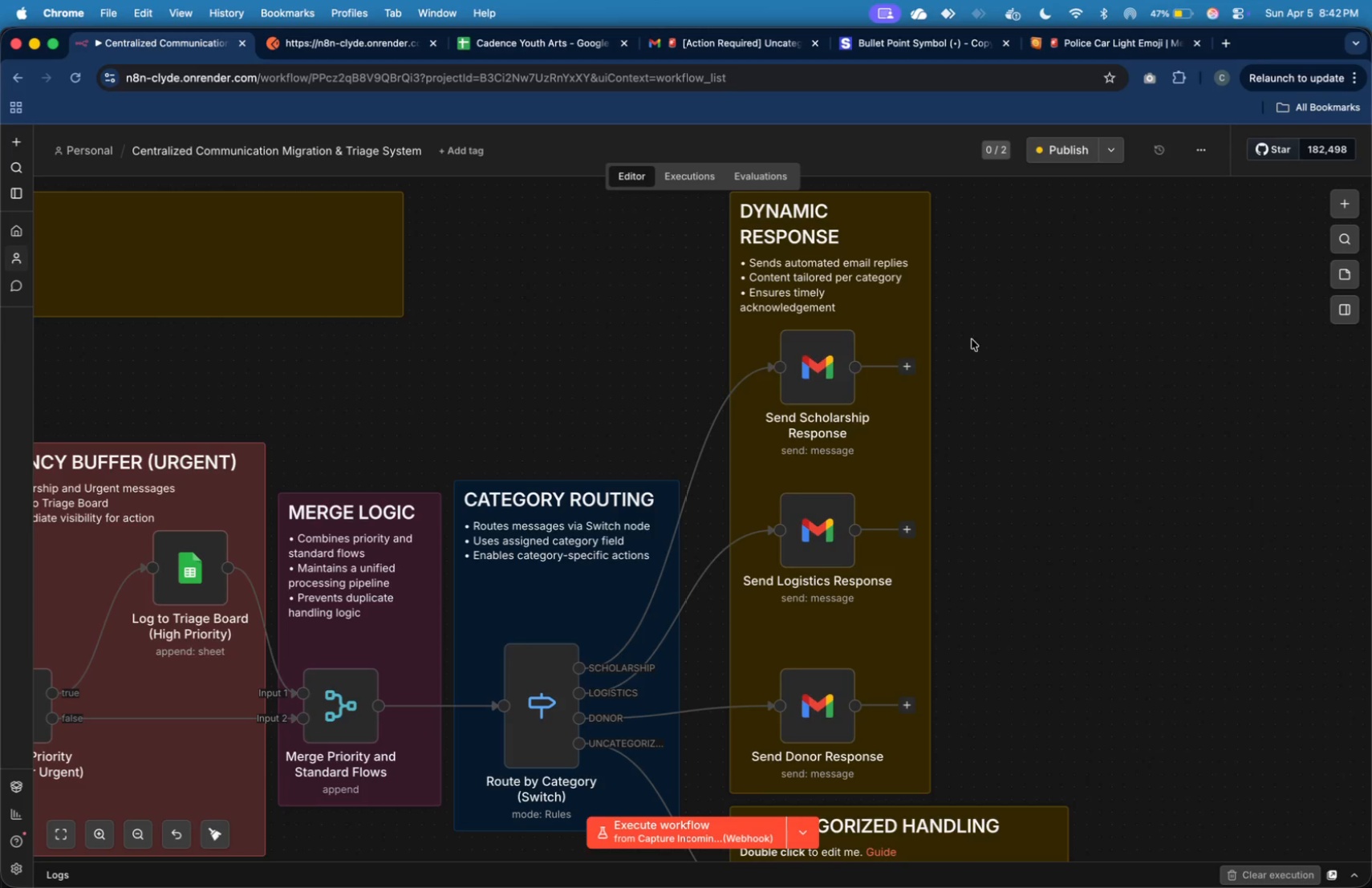 
left_click([804, 240])
 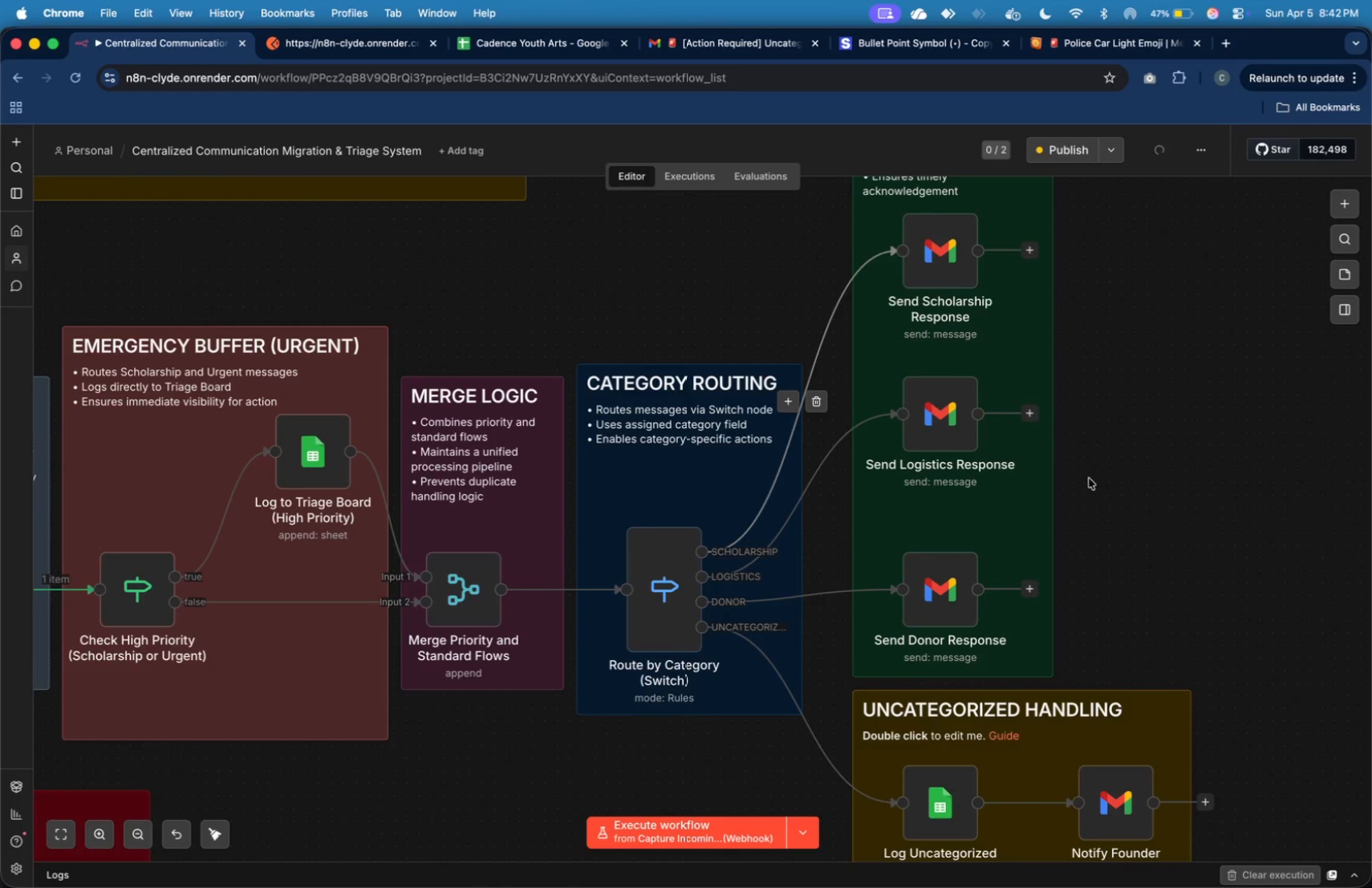 
wait(10.85)
 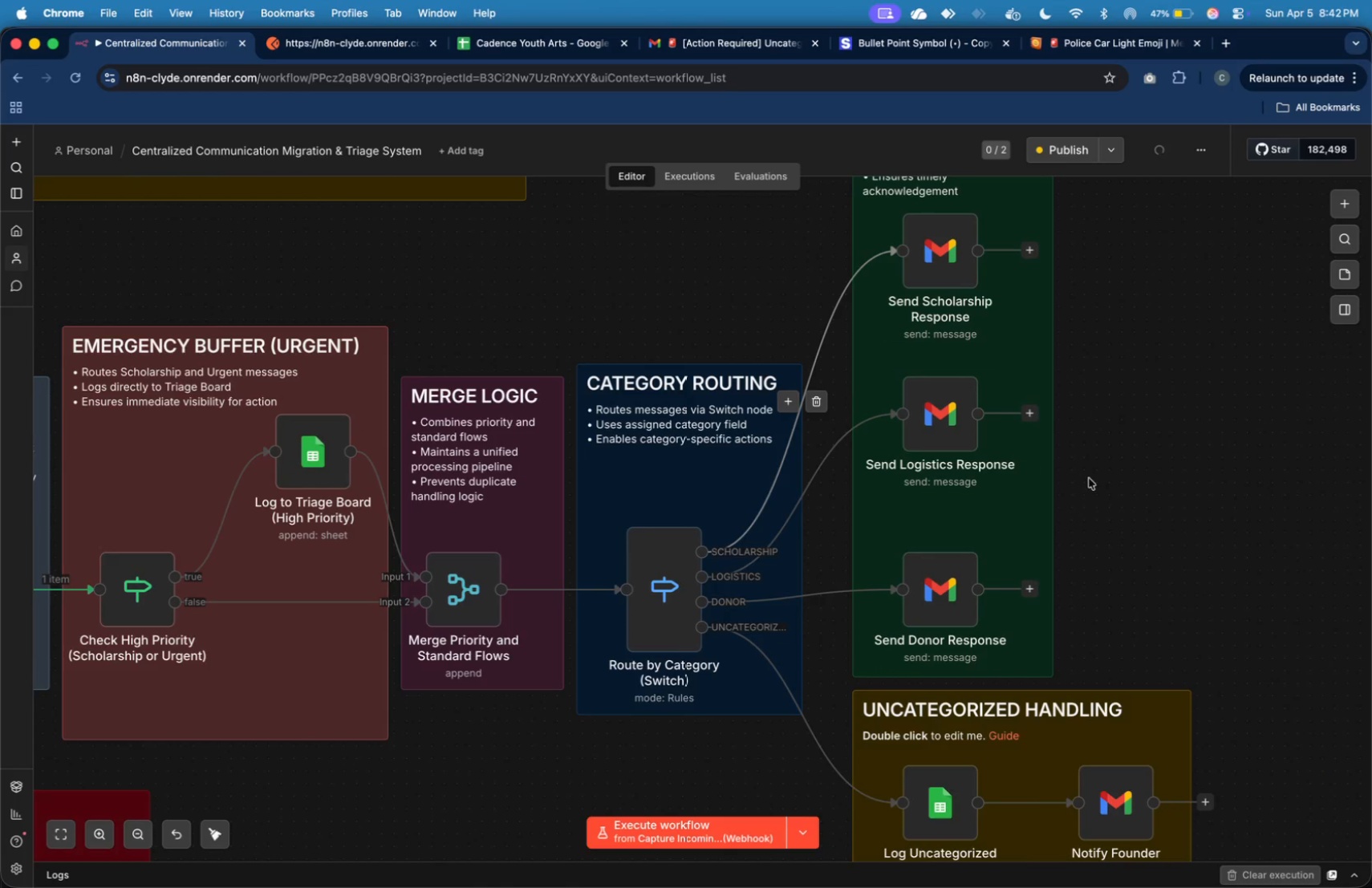 
key(Meta+CommandLeft)
 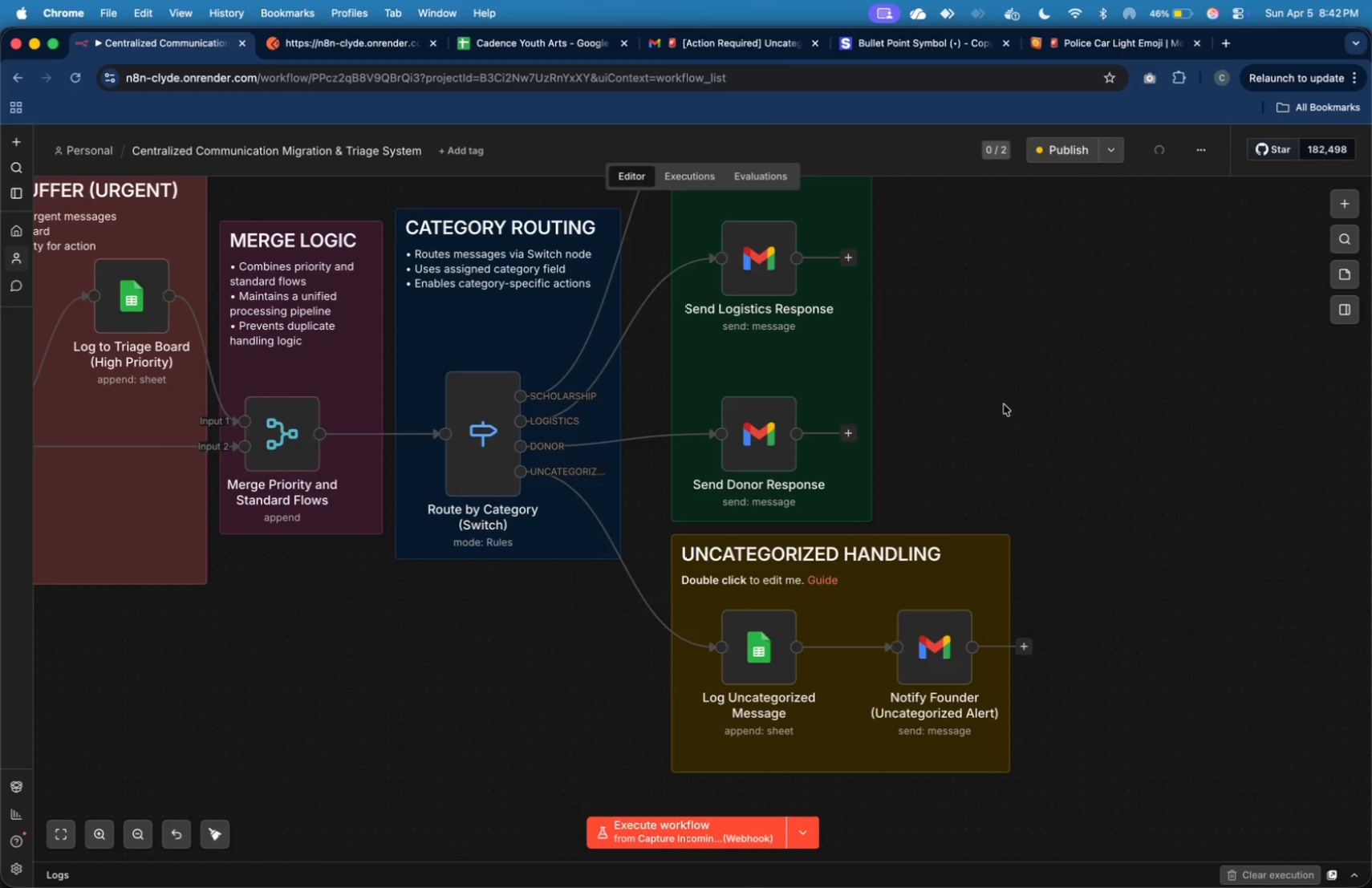 
key(Meta+Tab)
 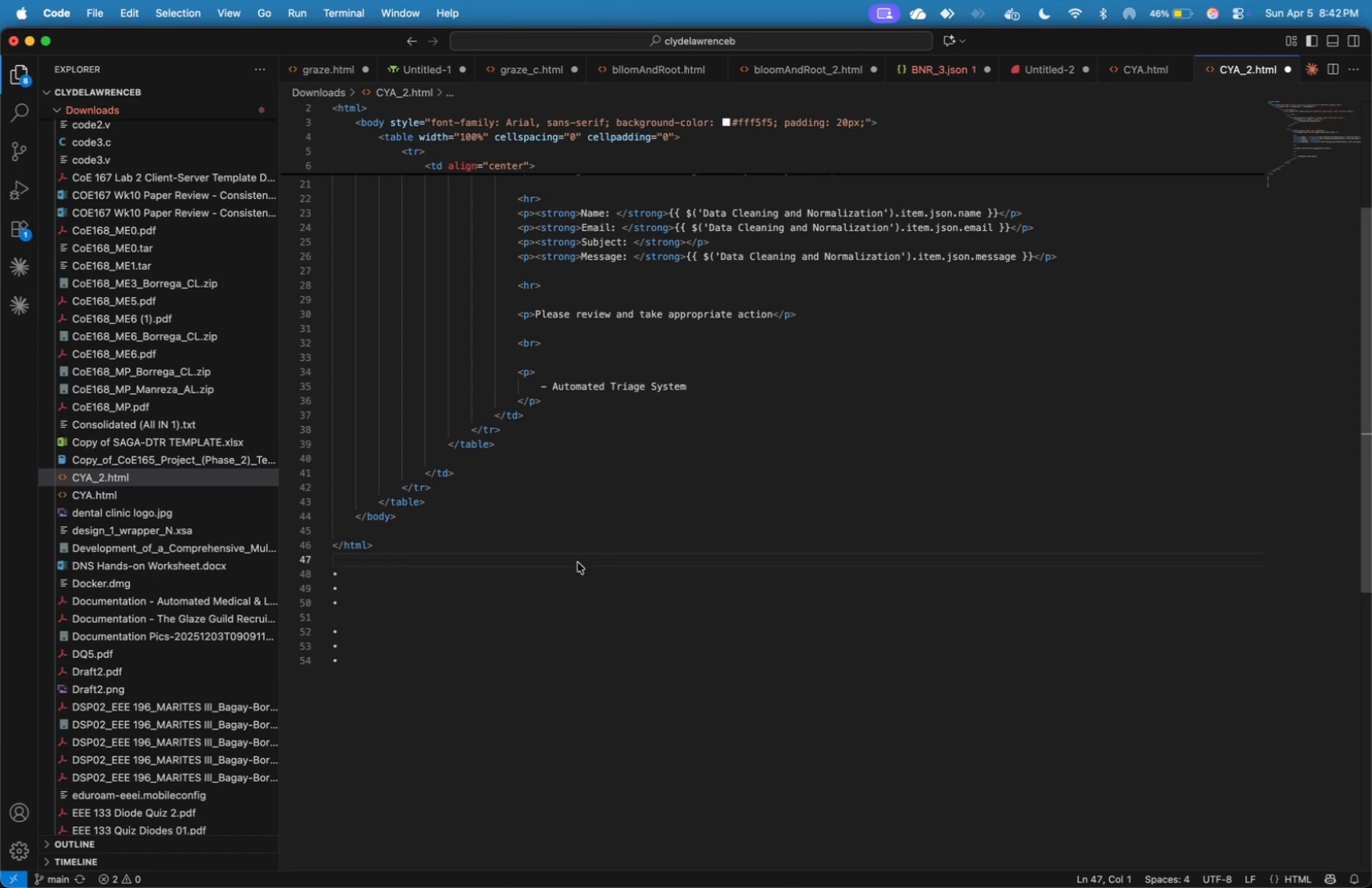 
key(ArrowDown)
 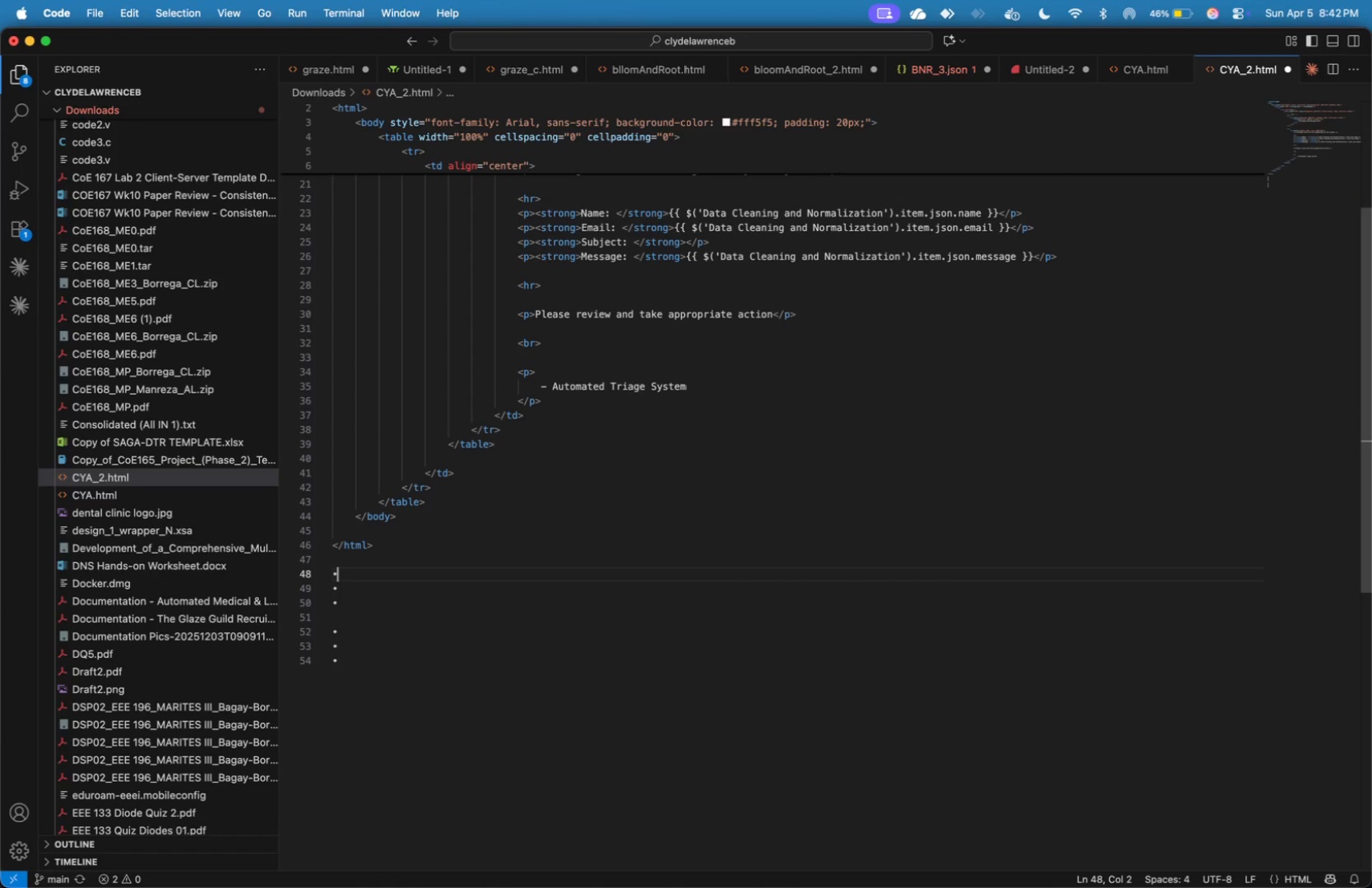 
key(ArrowRight)
 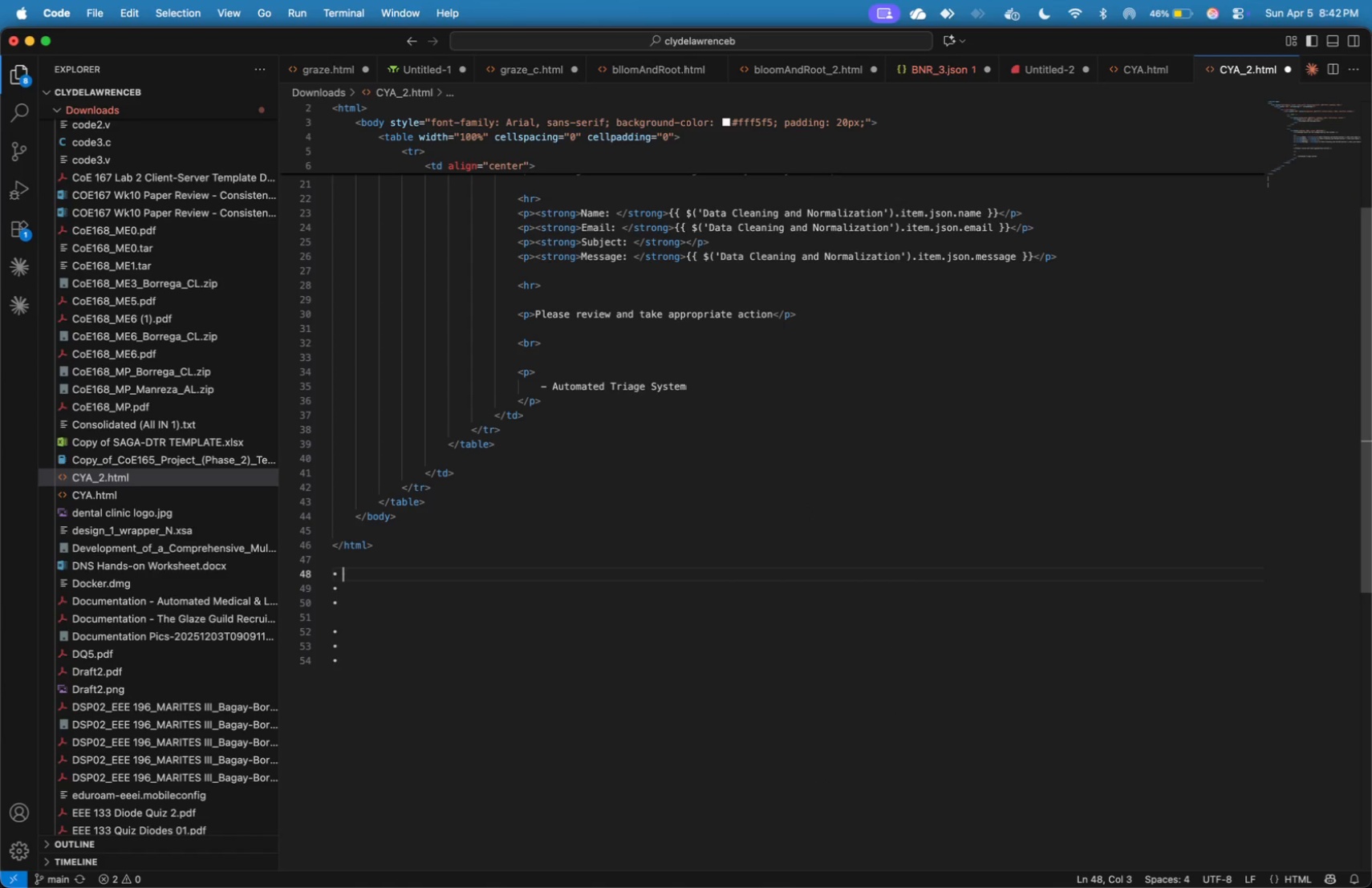 
key(ArrowRight)
 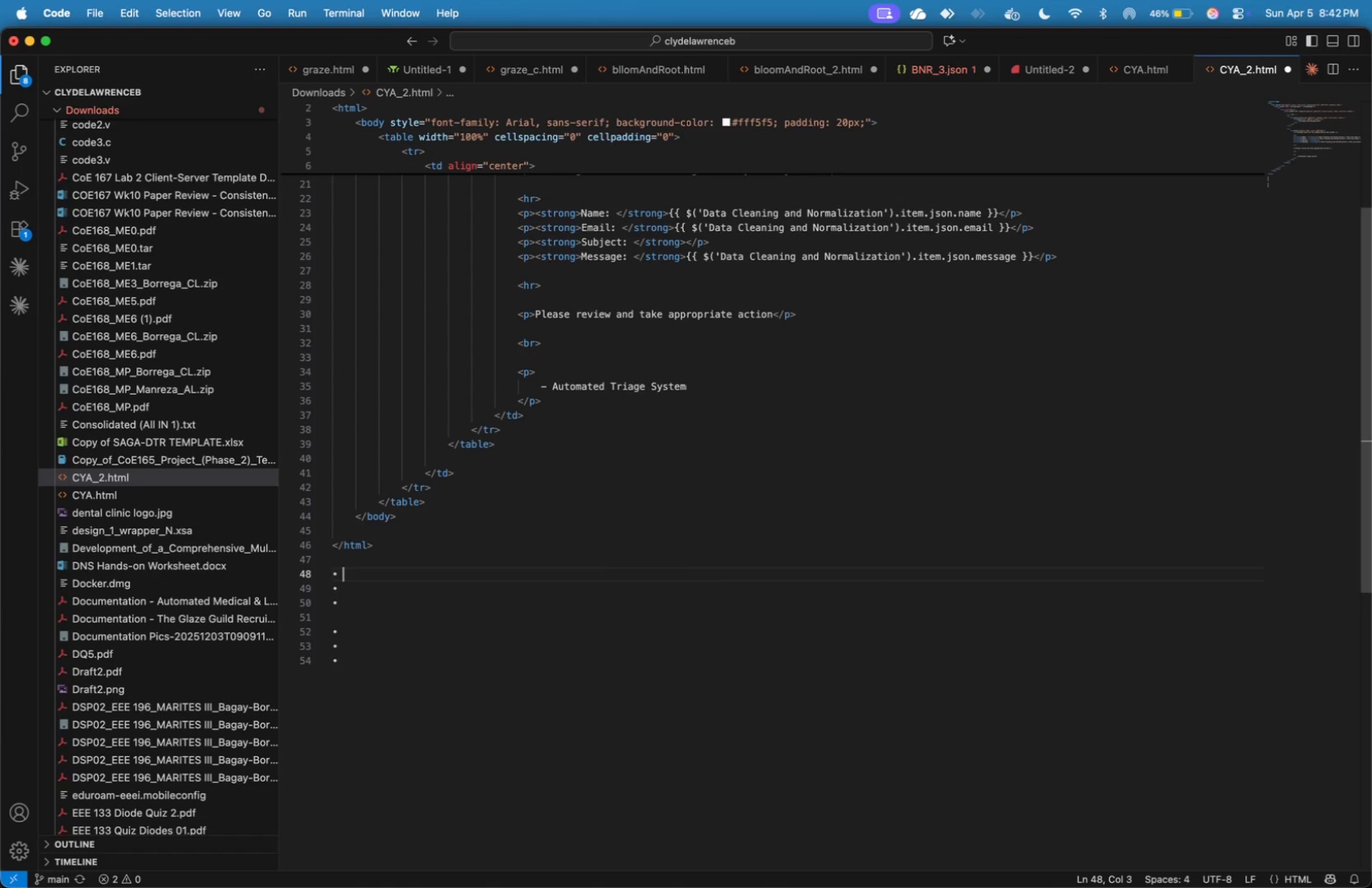 
type(Logs uncategorized messages )
 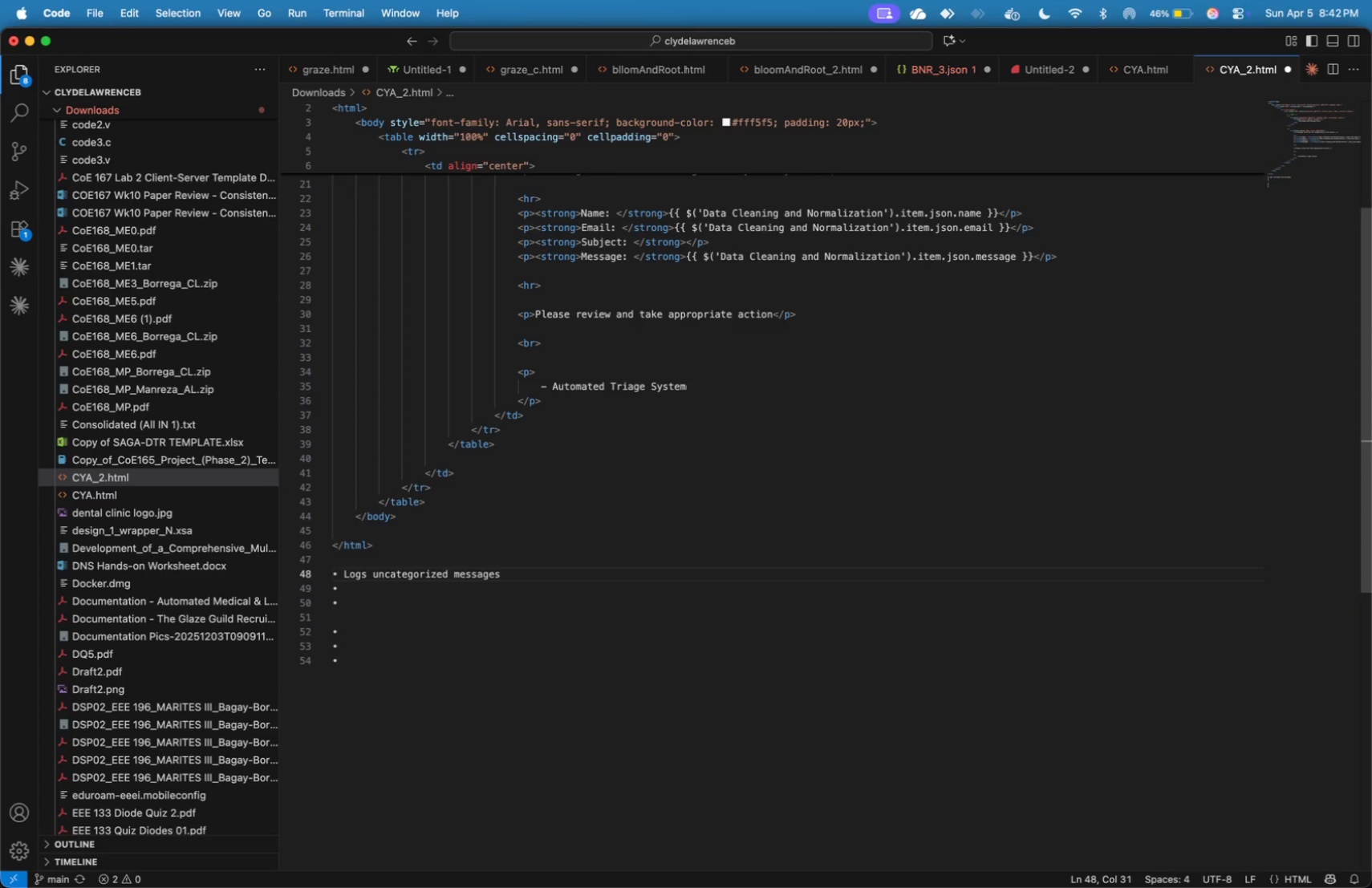 
type(separately)
 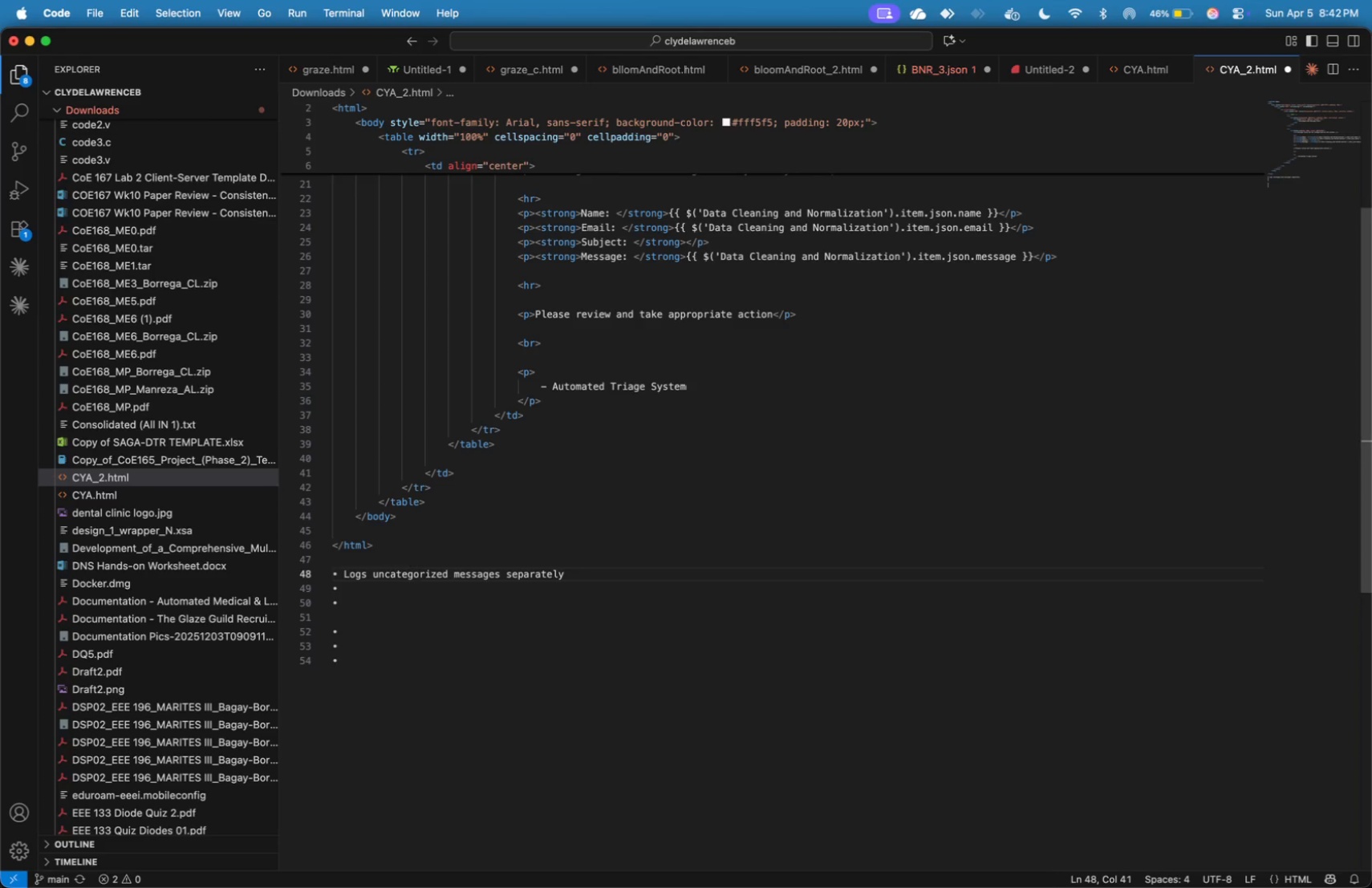 
key(ArrowDown)
 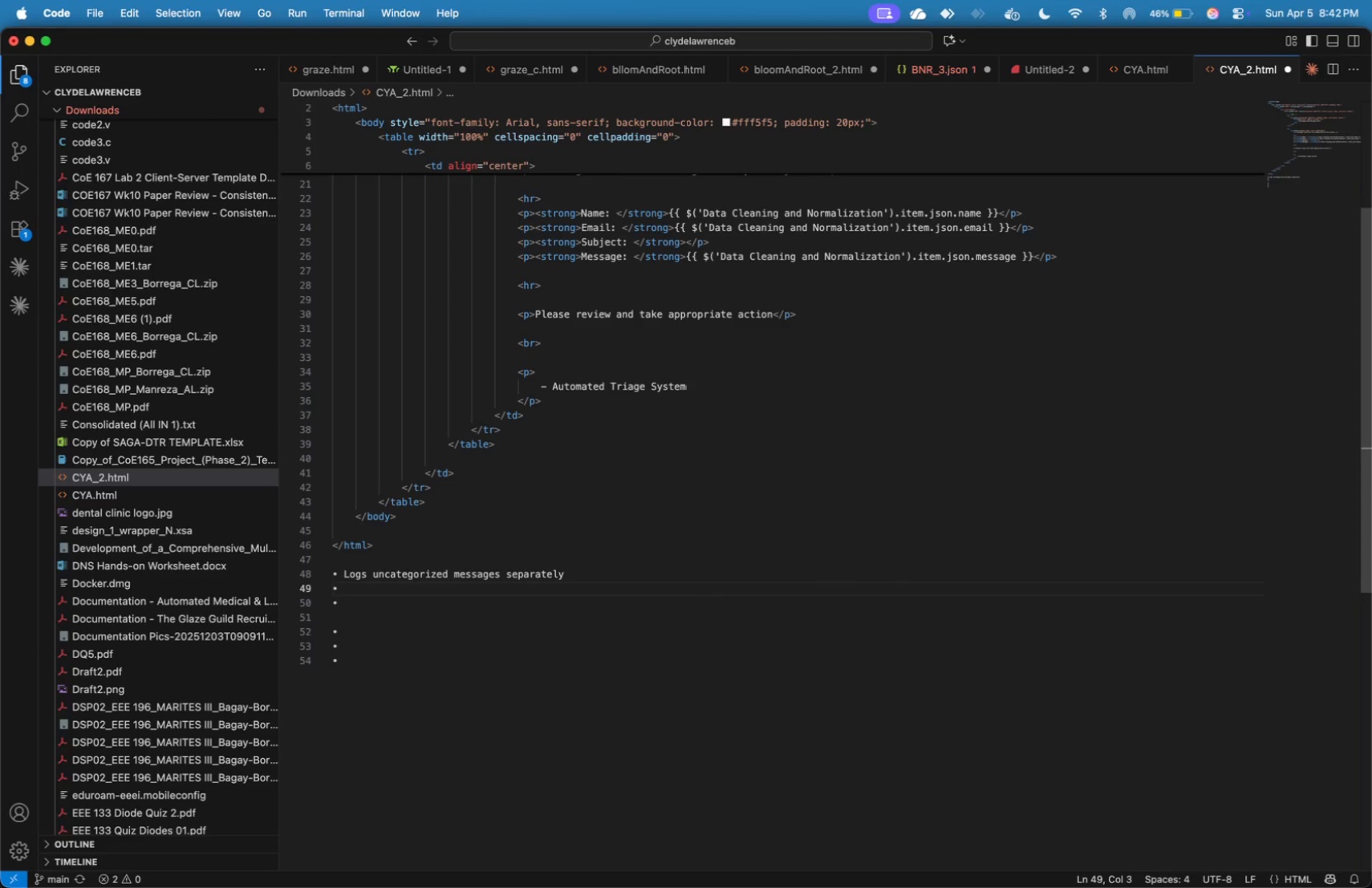 
type(Sends alert to founder)
 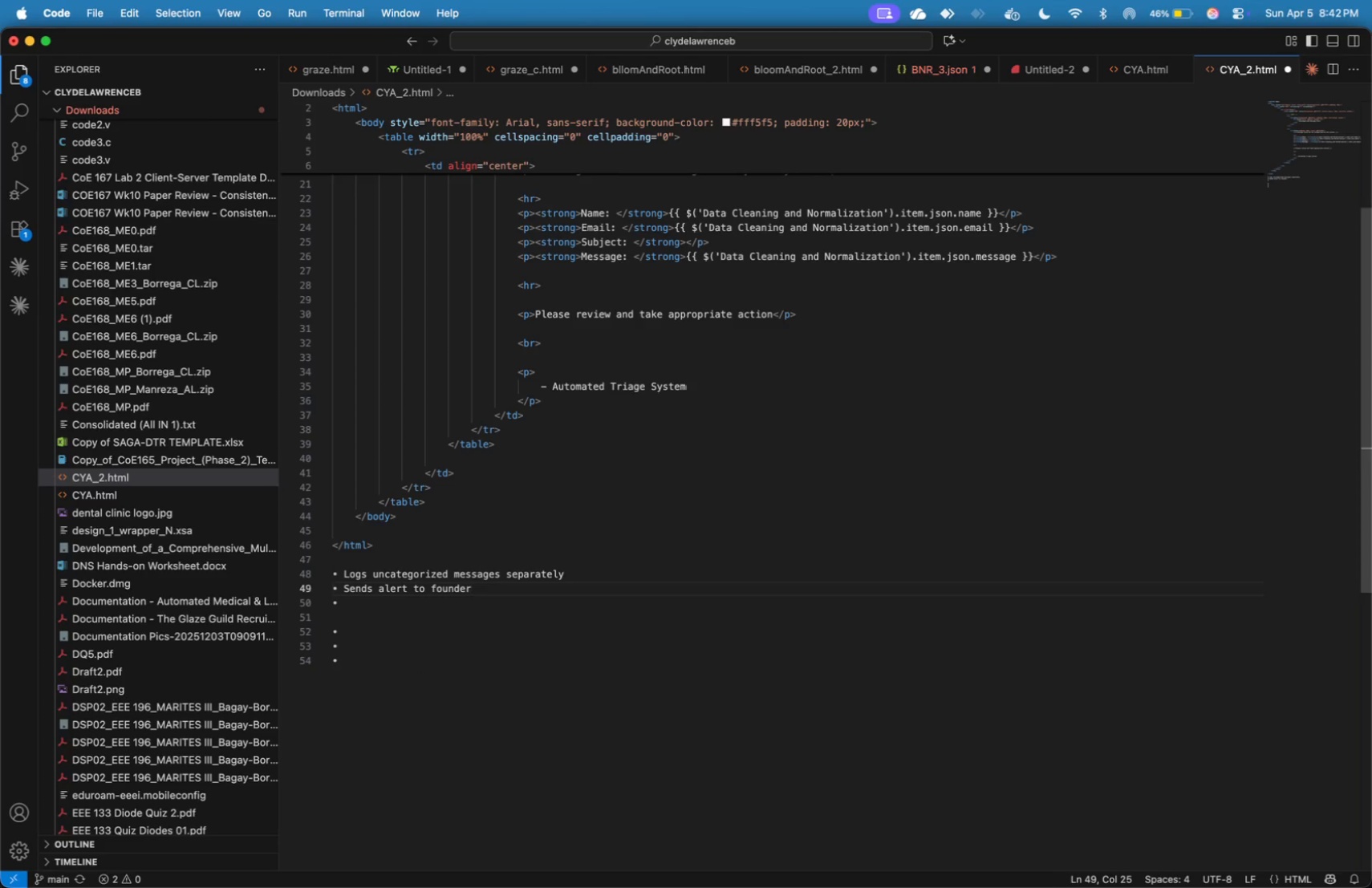 
key(ArrowDown)
 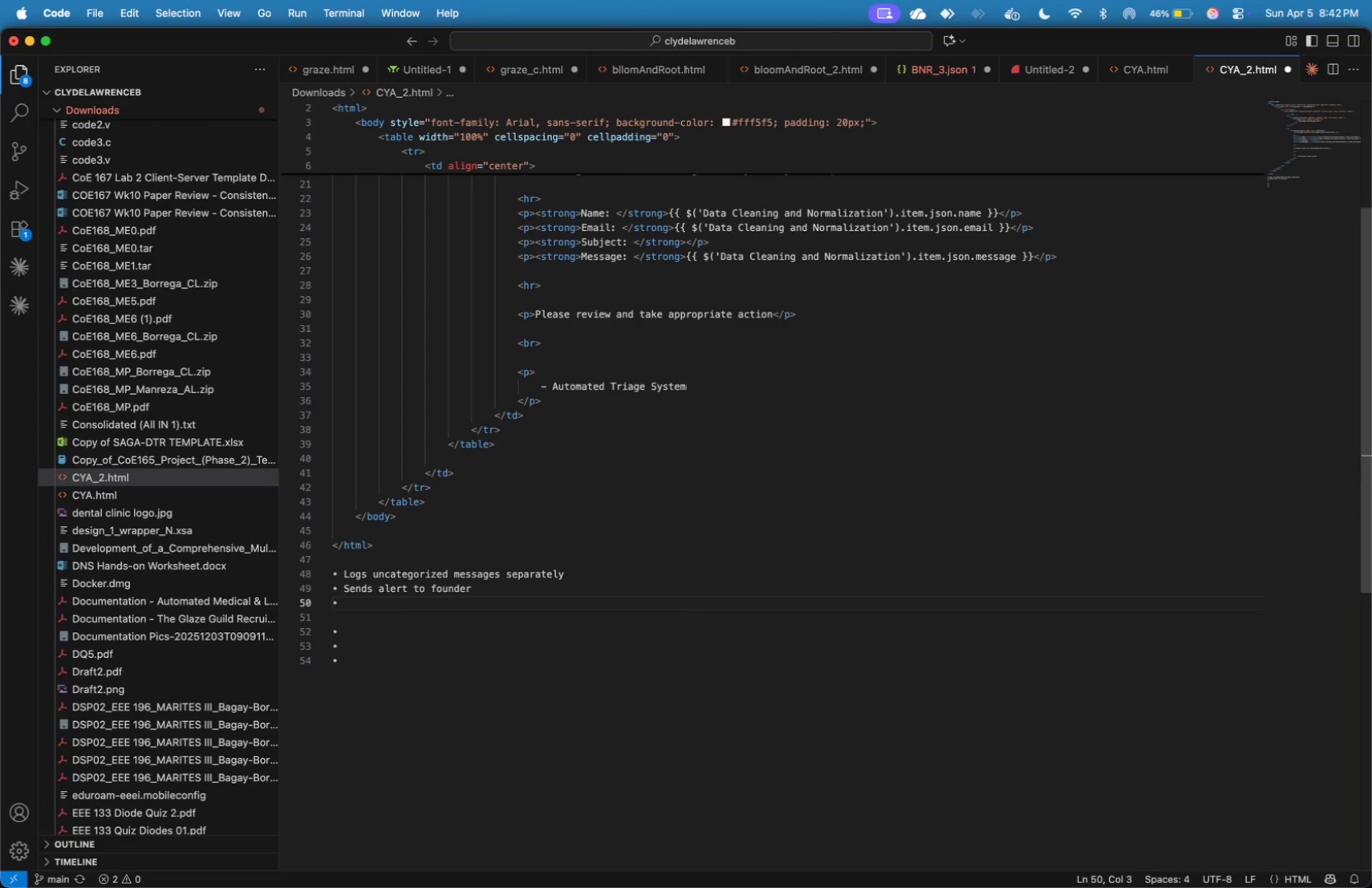 
type(Prevents missed inquiries)
 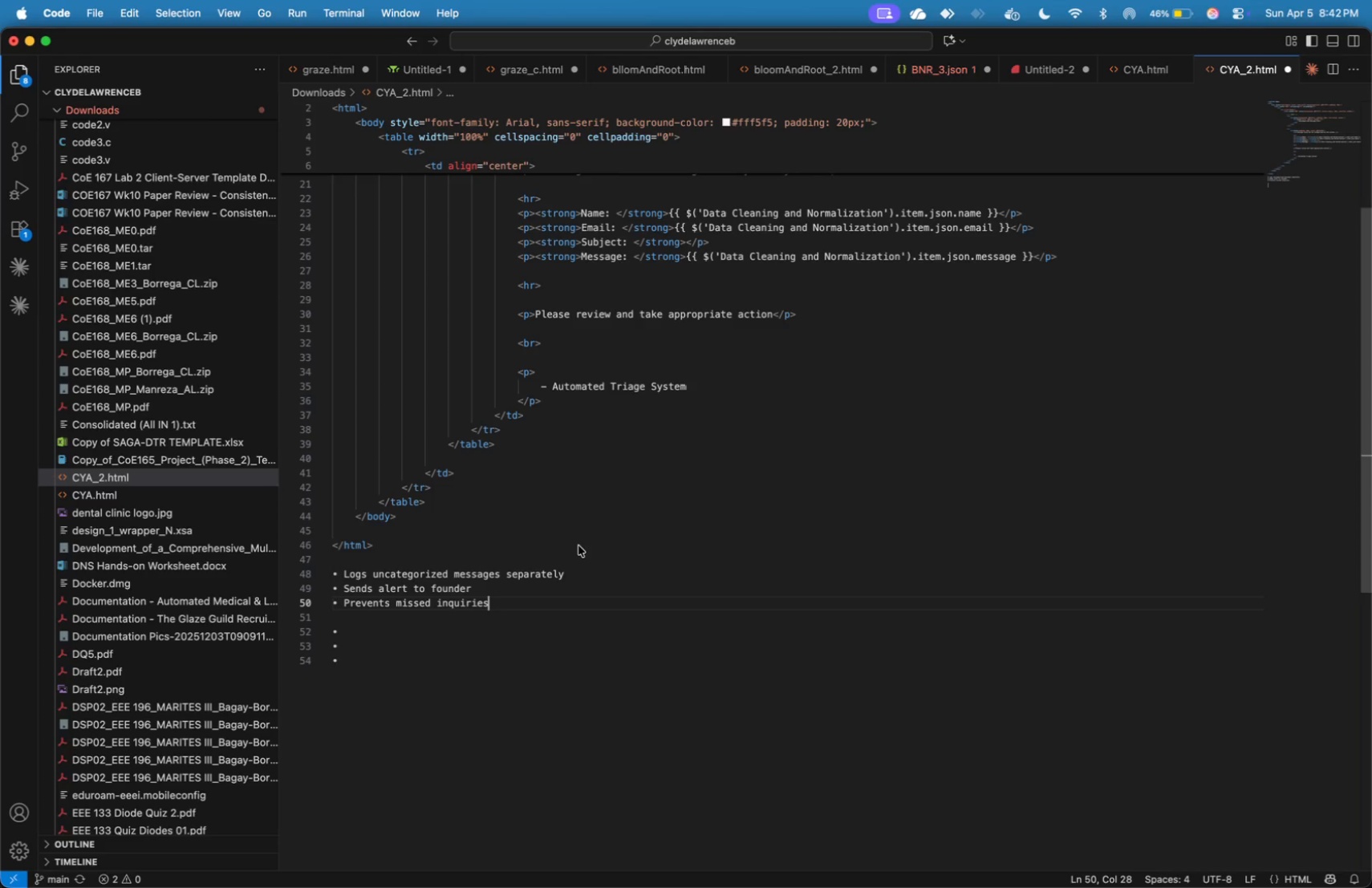 
left_click_drag(start_coordinate=[546, 606], to_coordinate=[315, 575])
 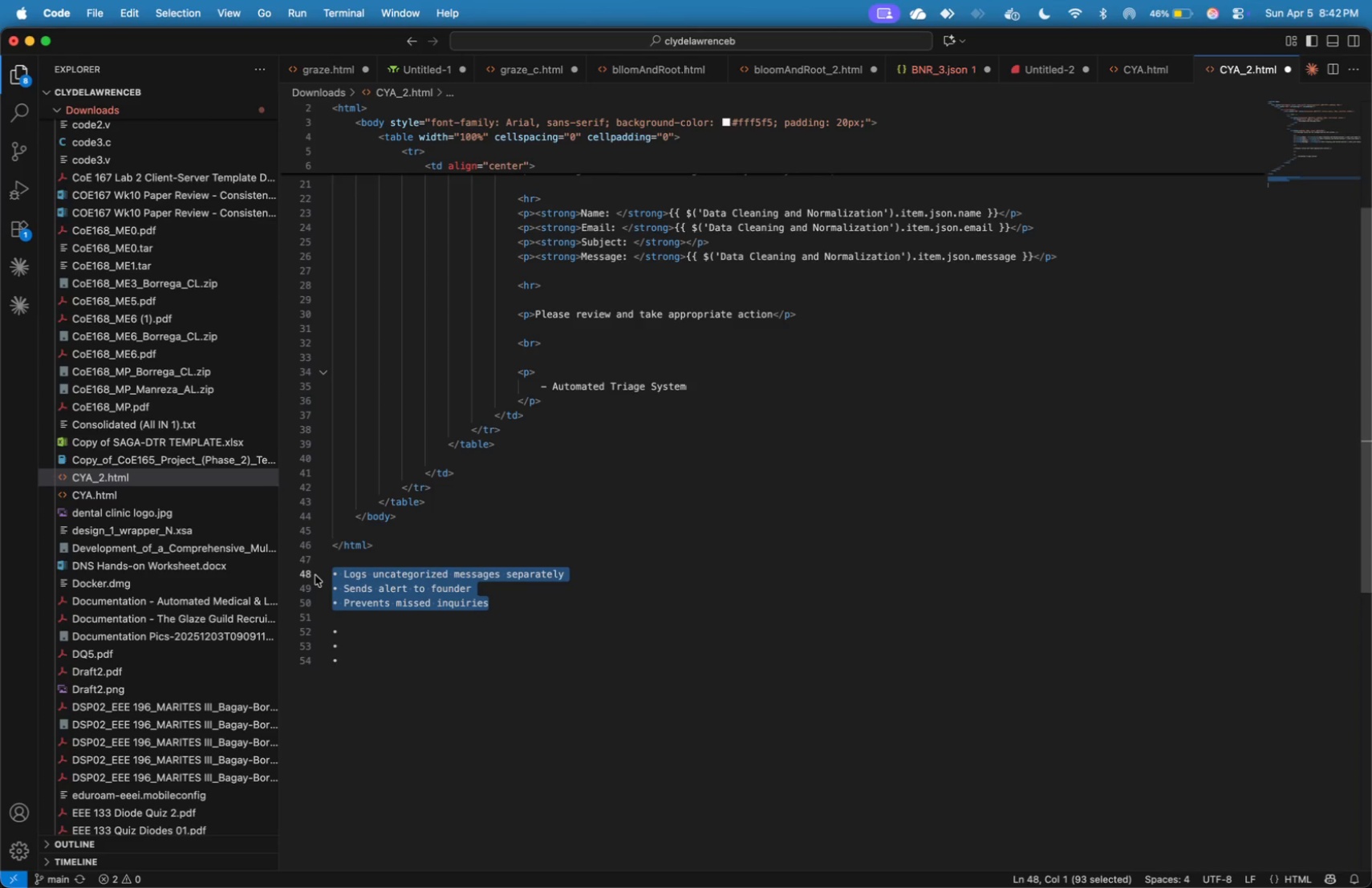 
key(Meta+X)
 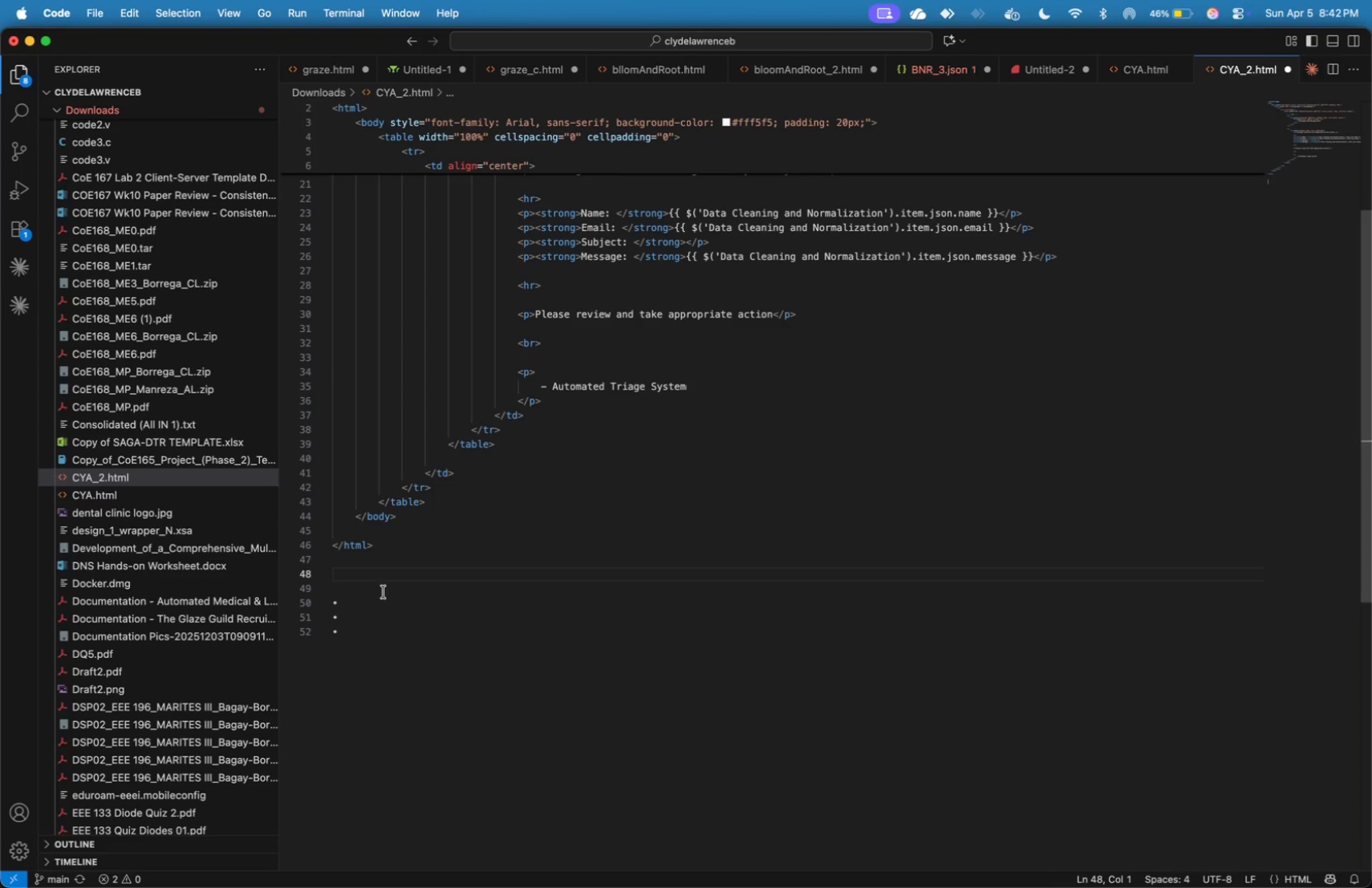 
key(Backspace)
 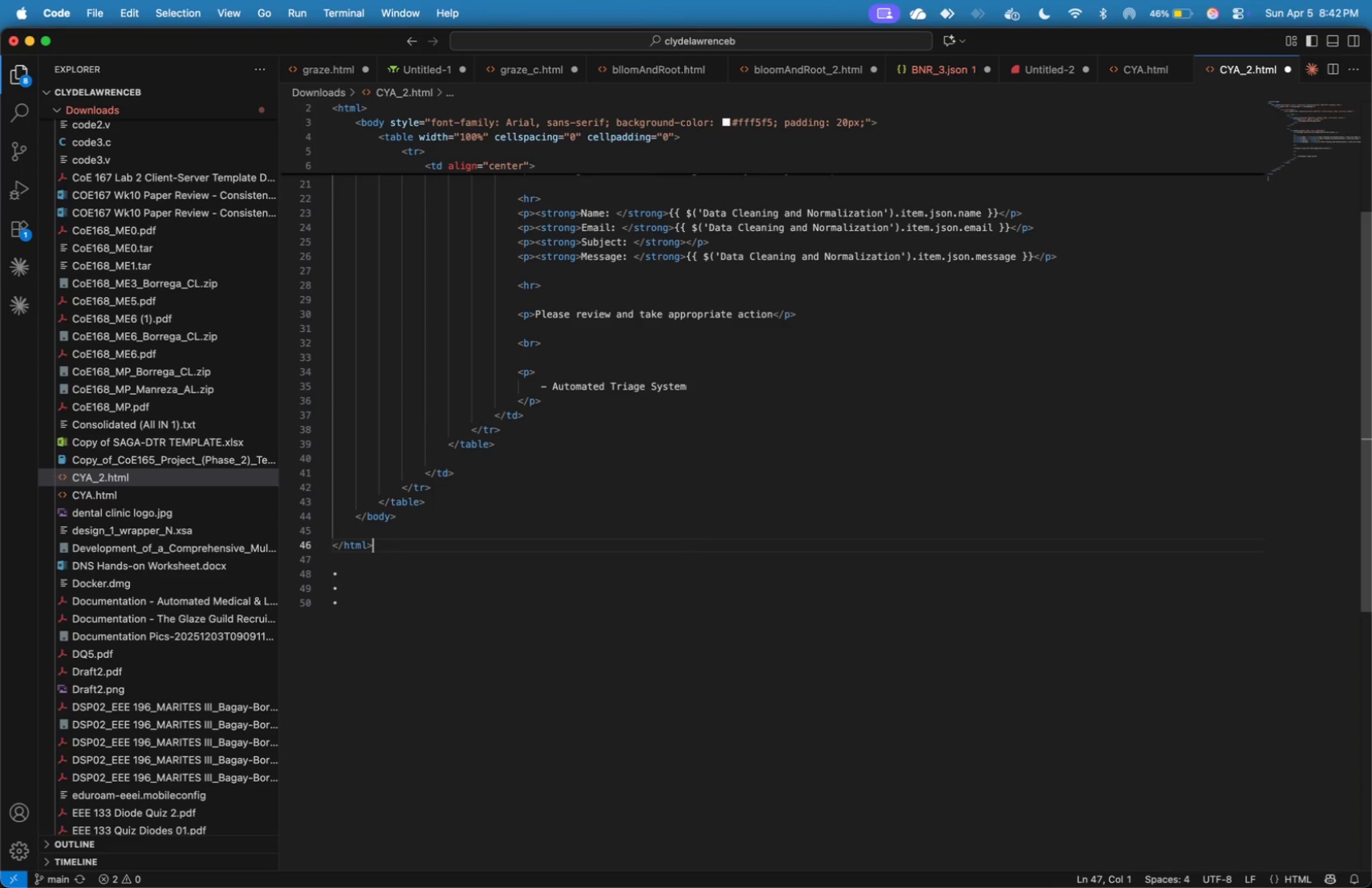 
key(Backspace)
 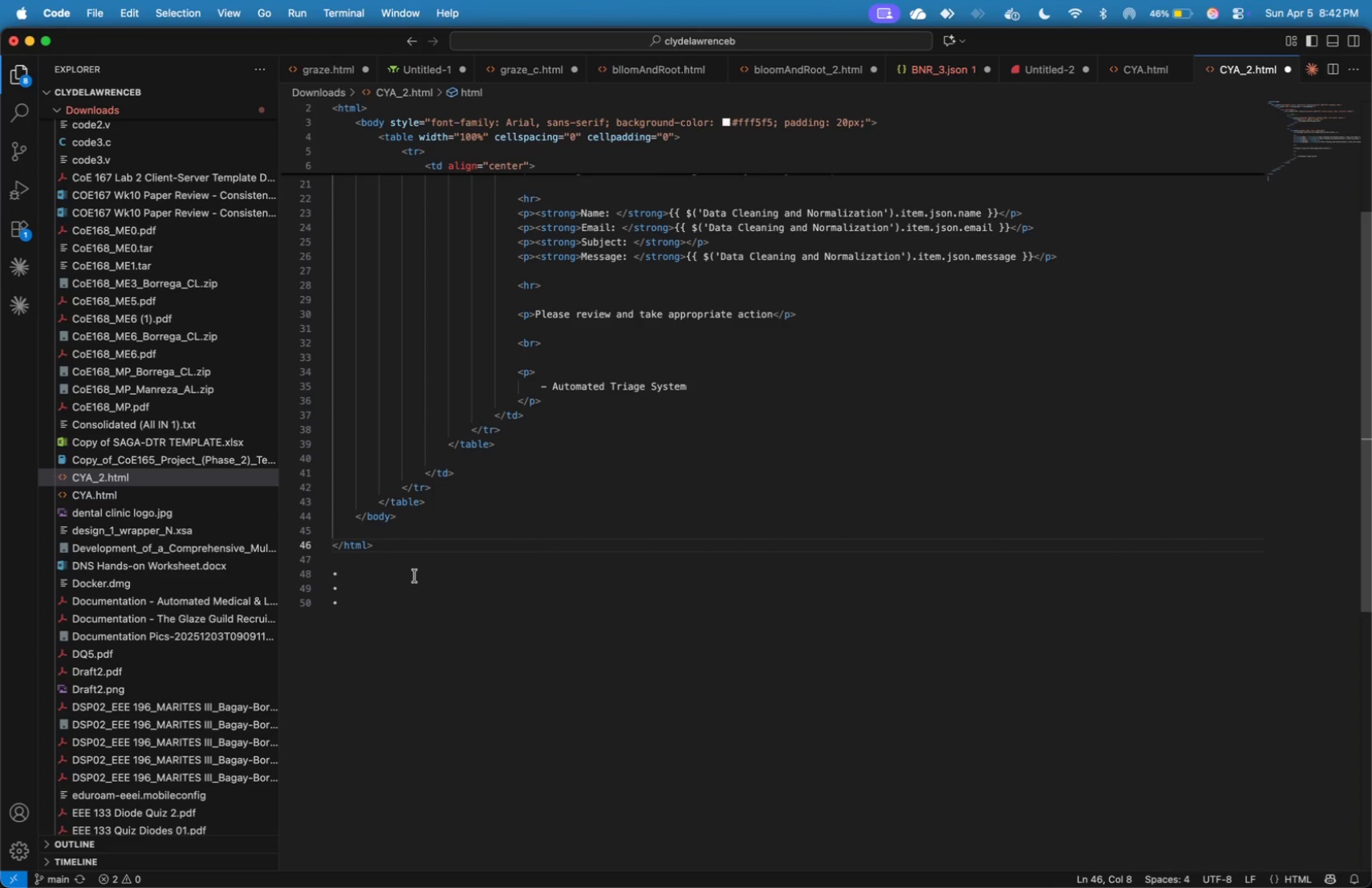 
key(Meta+Tab)
 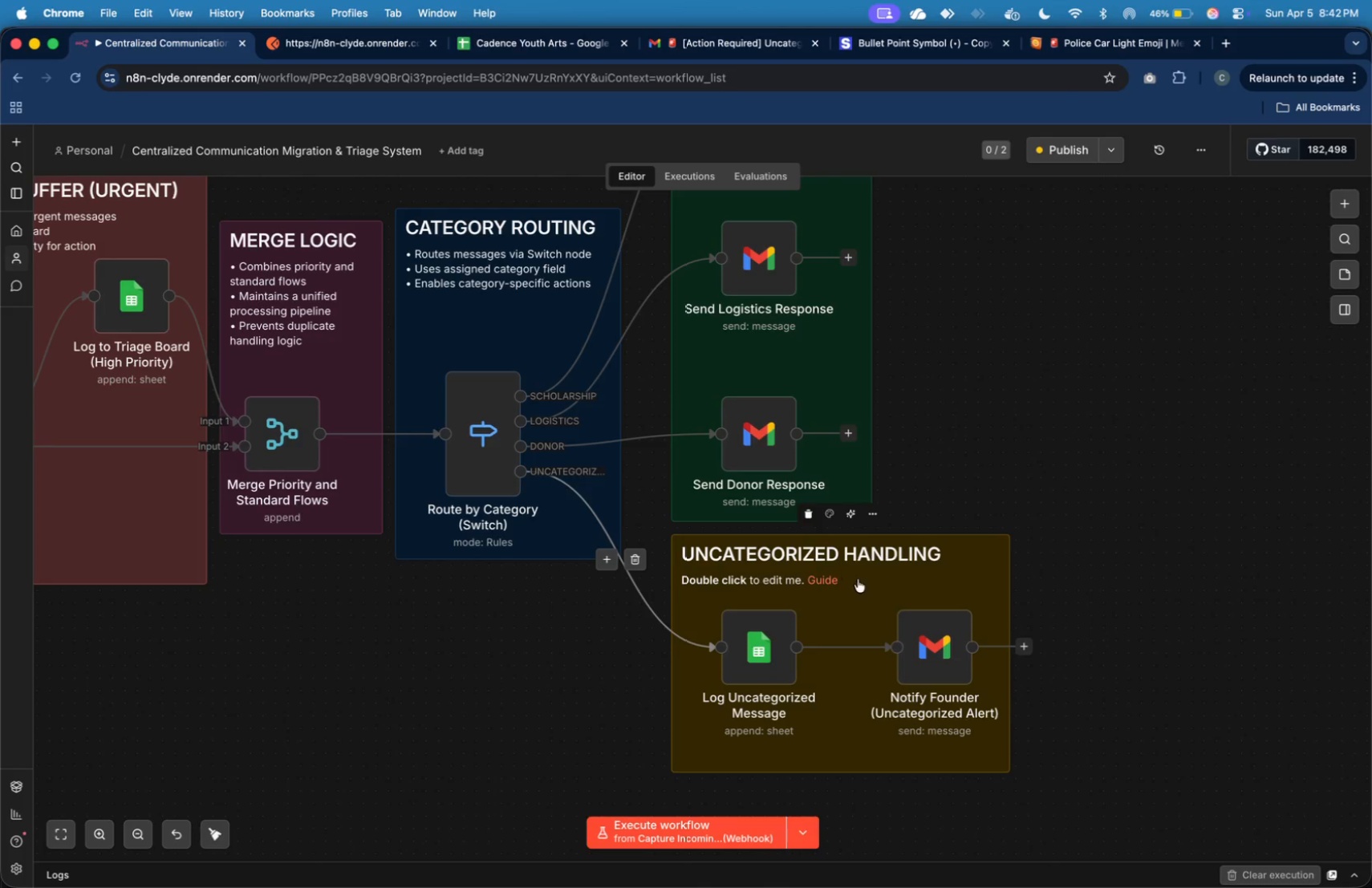 
double_click([910, 577])
 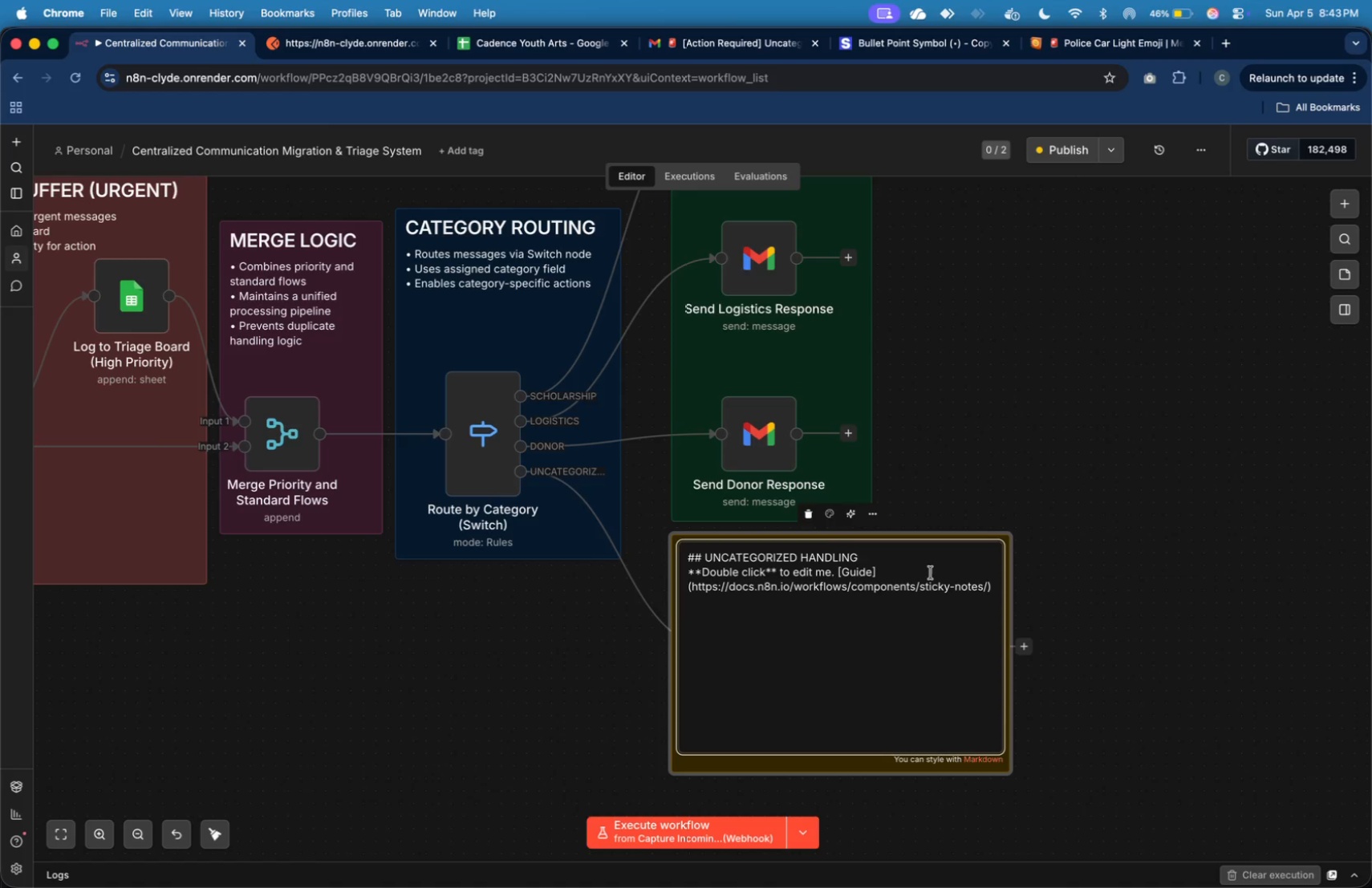 
wait(5.2)
 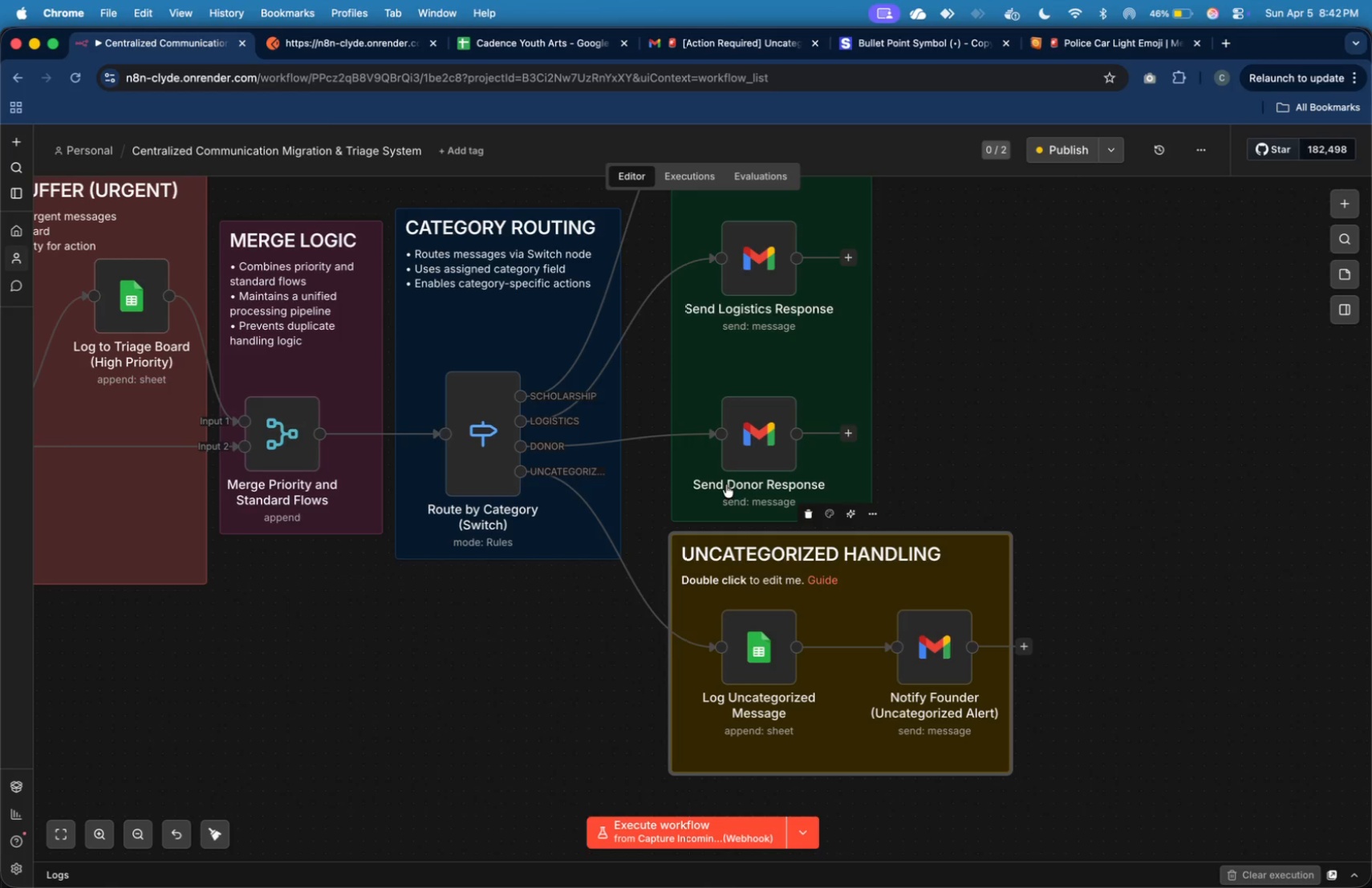 
left_click_drag(start_coordinate=[995, 589], to_coordinate=[685, 570])
 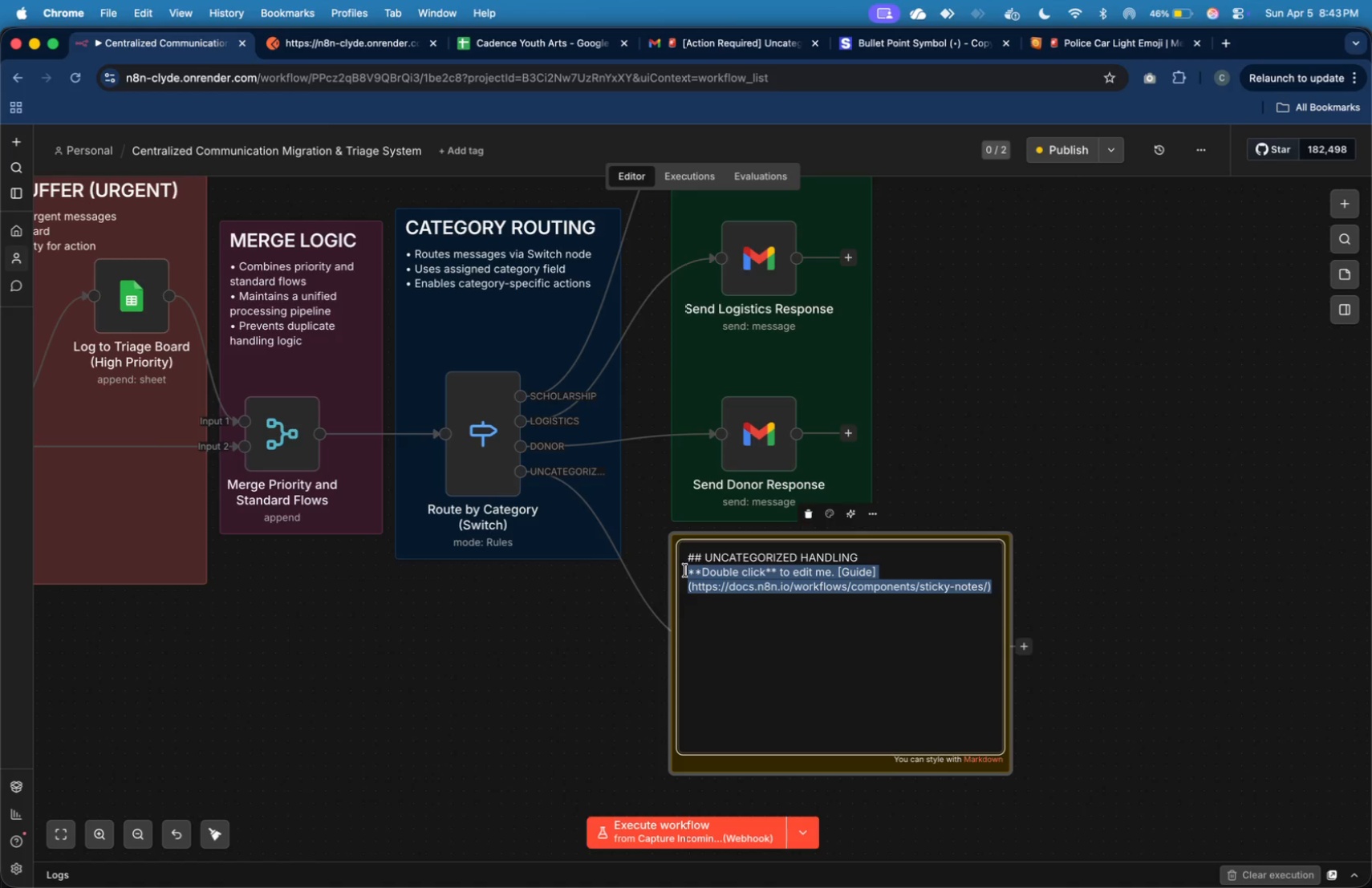 
key(Meta+V)
 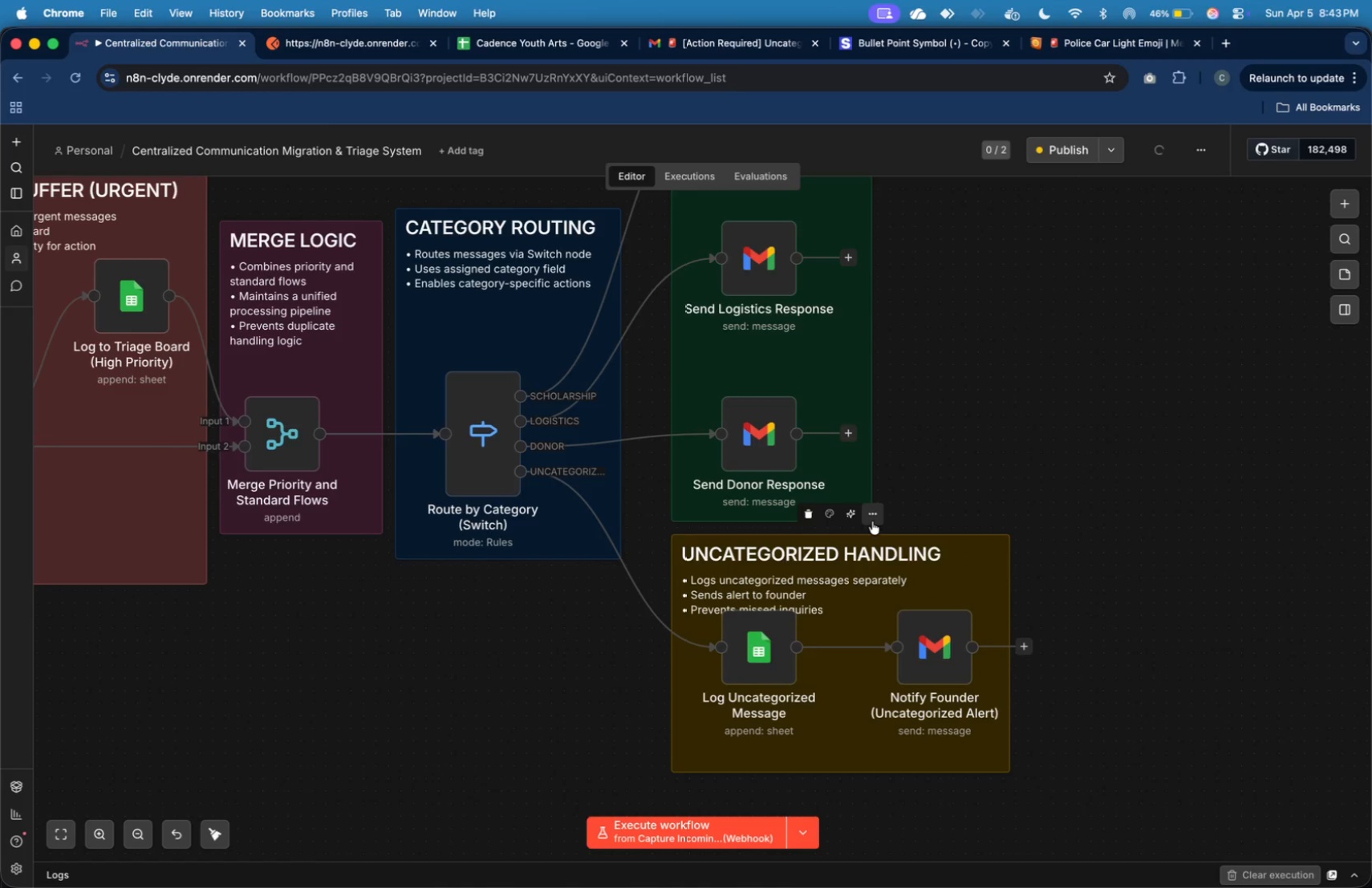 
left_click_drag(start_coordinate=[749, 519], to_coordinate=[748, 513])
 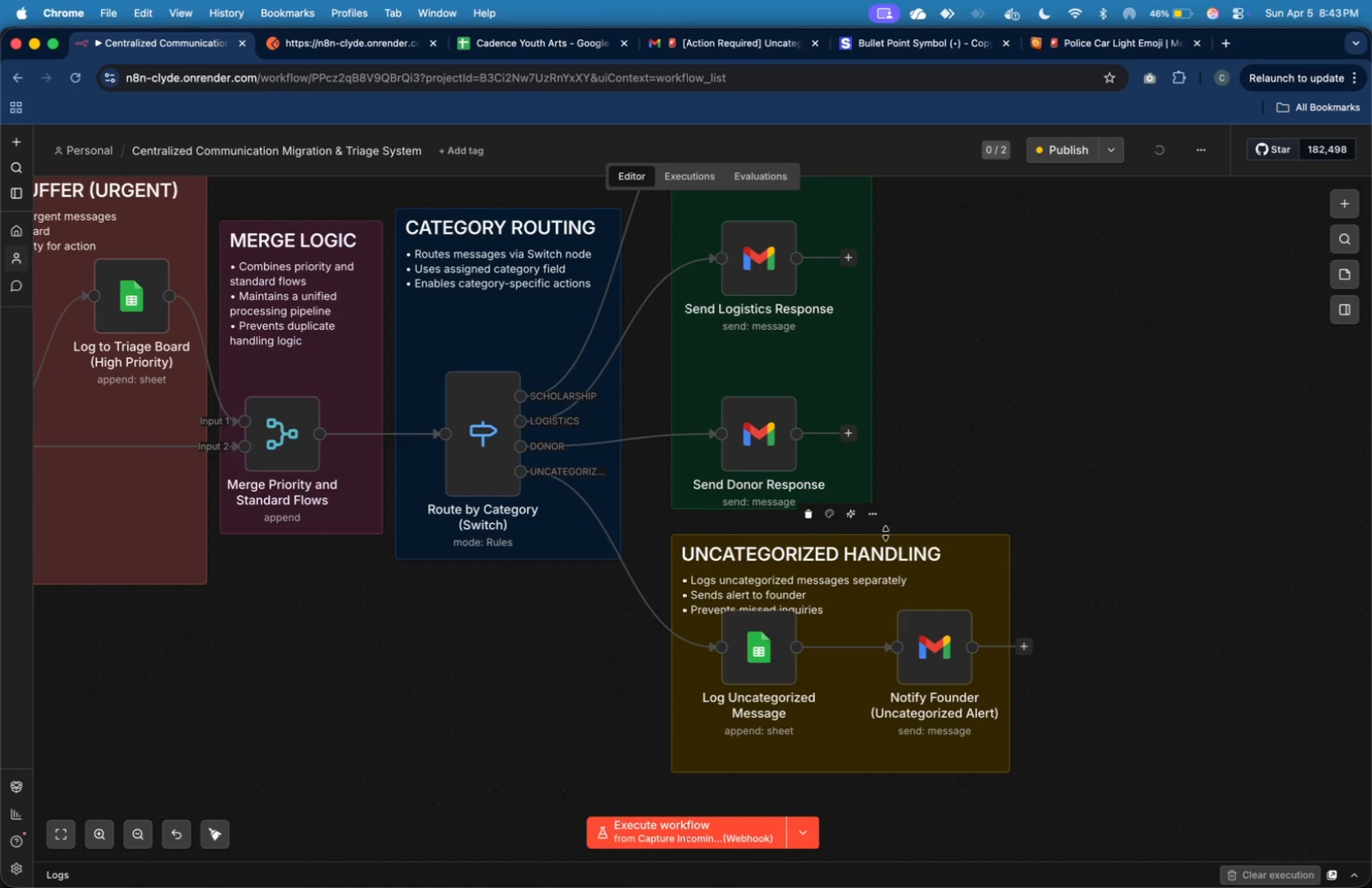 
left_click_drag(start_coordinate=[886, 534], to_coordinate=[887, 522])
 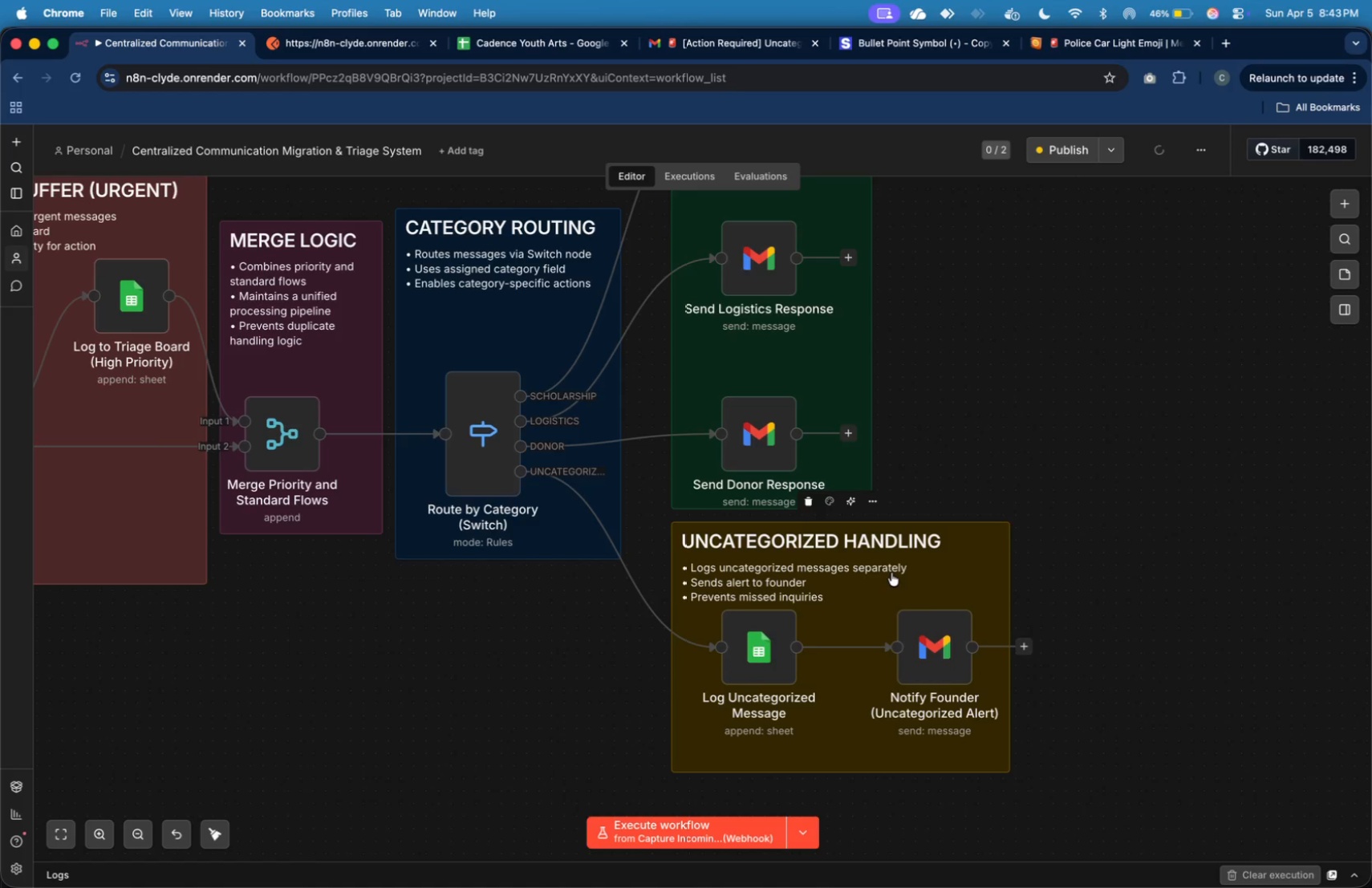 
left_click([828, 507])
 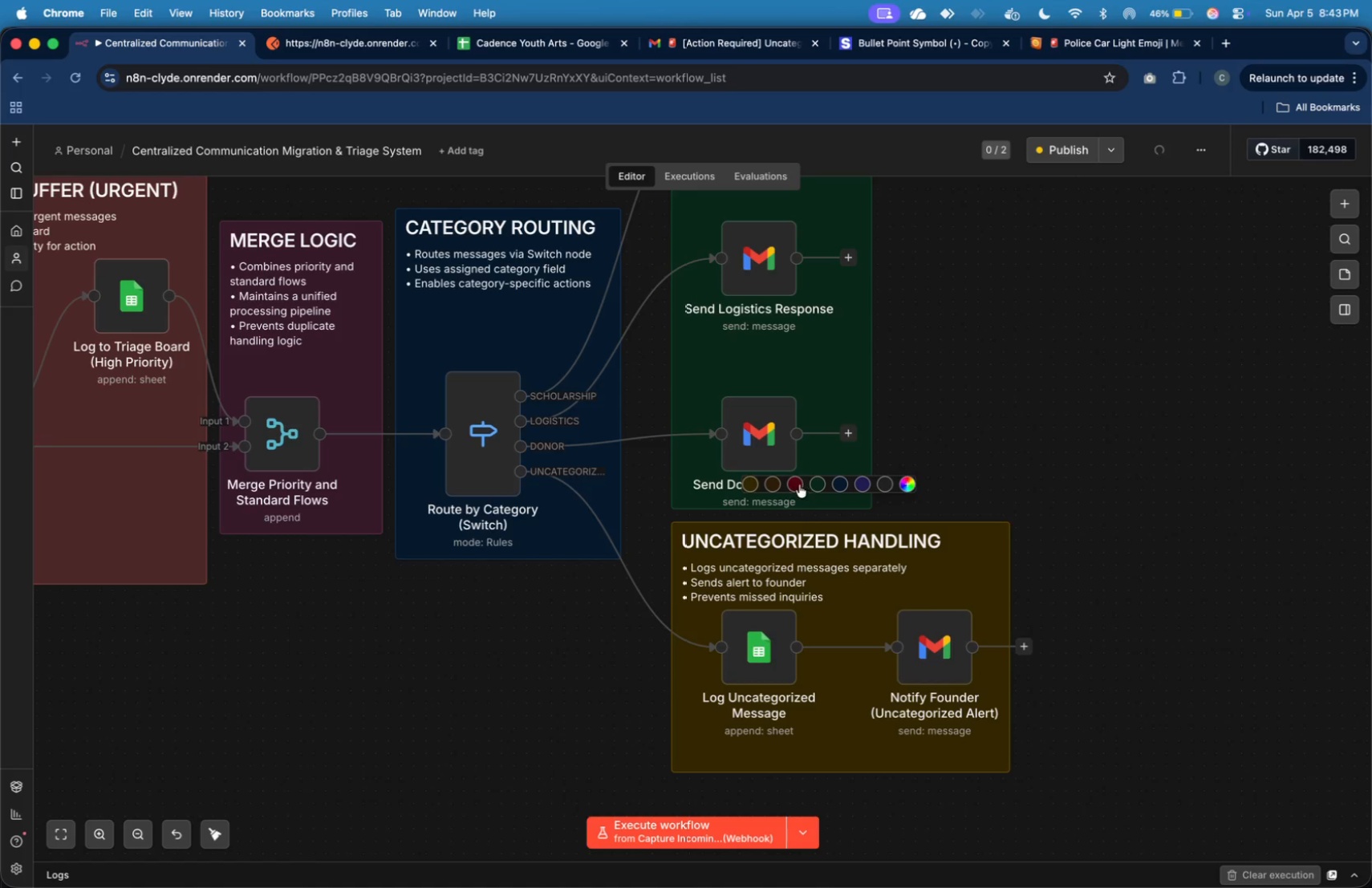 
double_click([955, 456])
 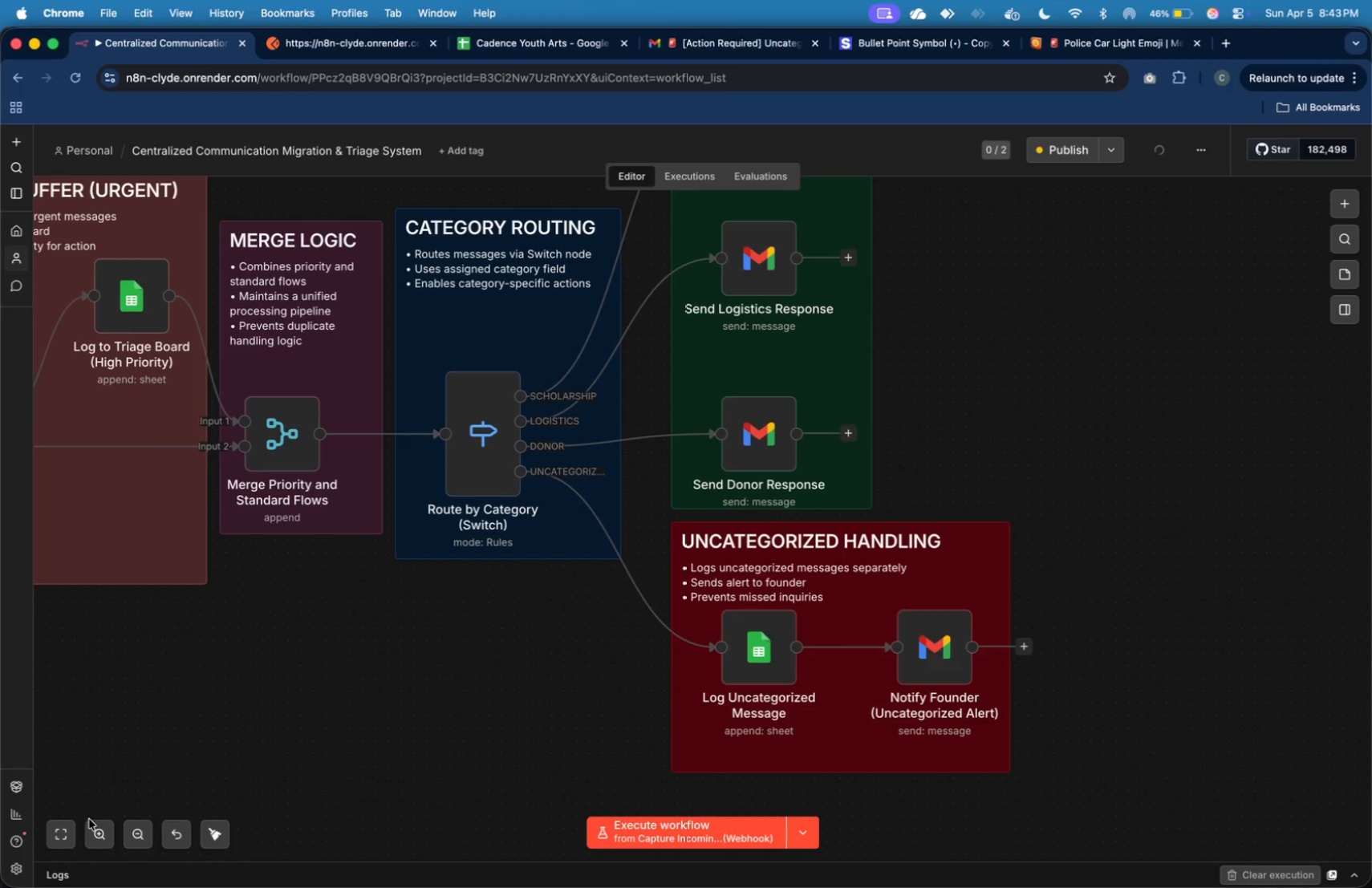 
left_click([71, 834])
 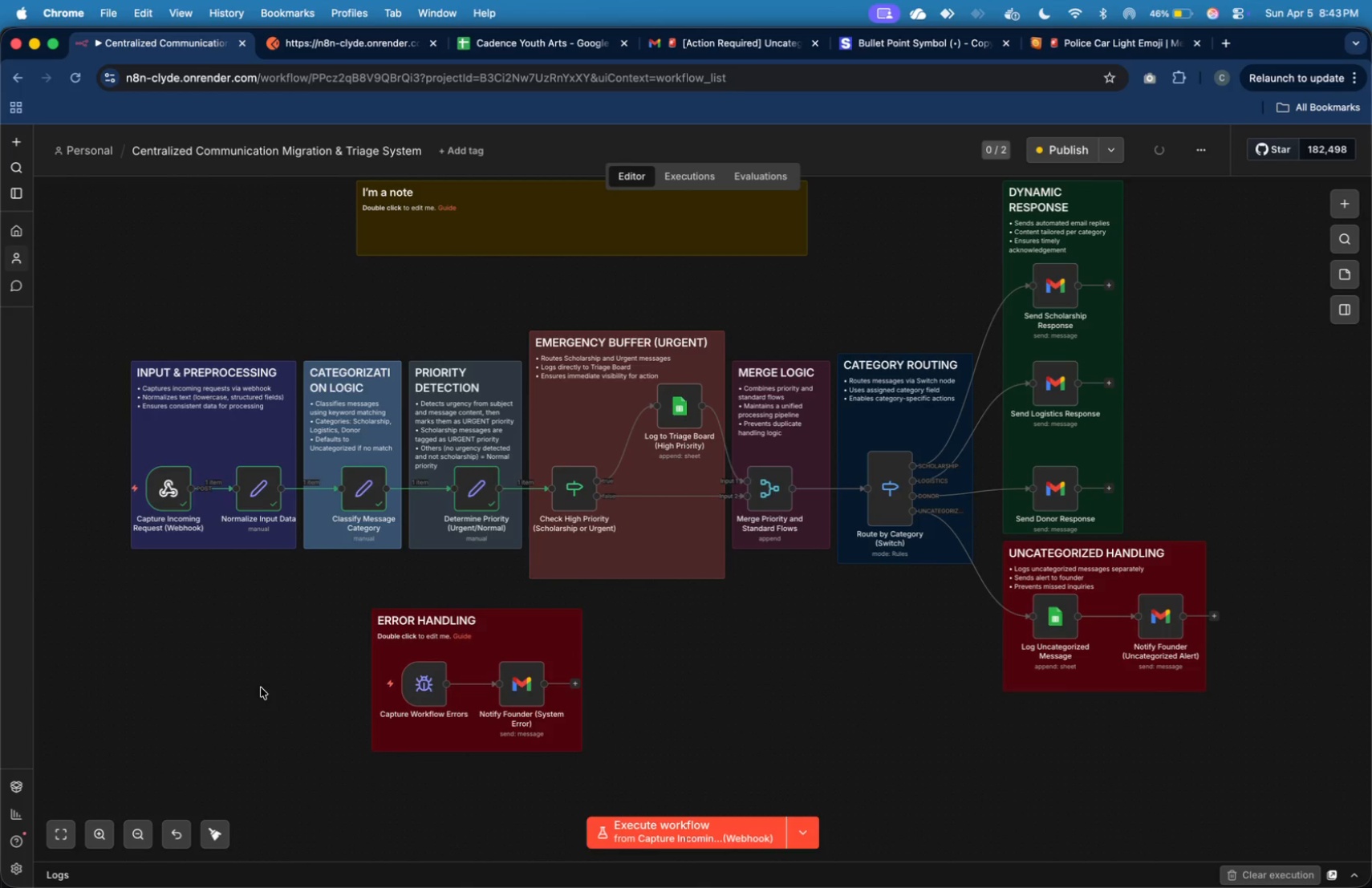 
left_click_drag(start_coordinate=[308, 602], to_coordinate=[651, 809])
 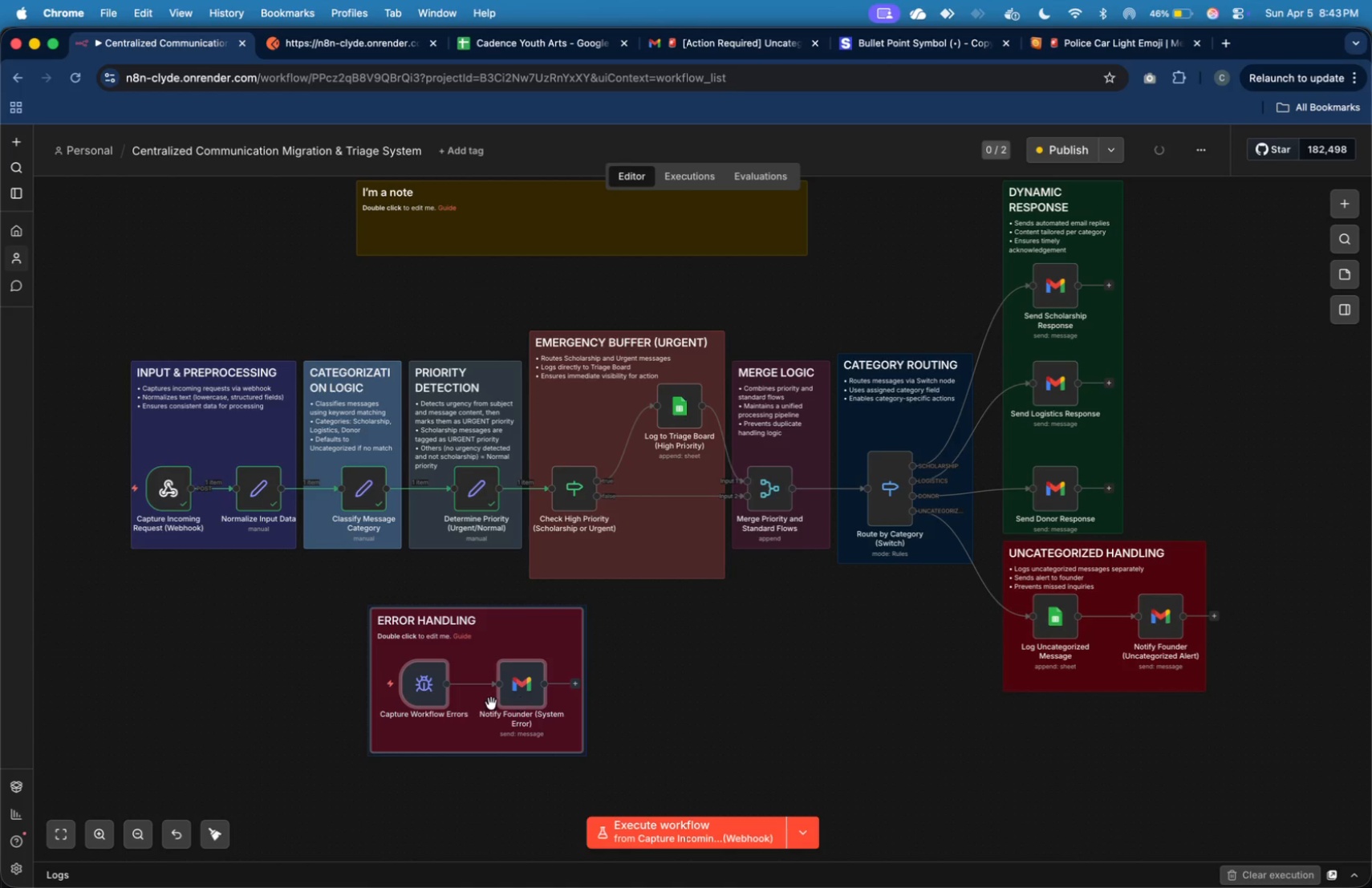 
left_click_drag(start_coordinate=[490, 704], to_coordinate=[640, 692])
 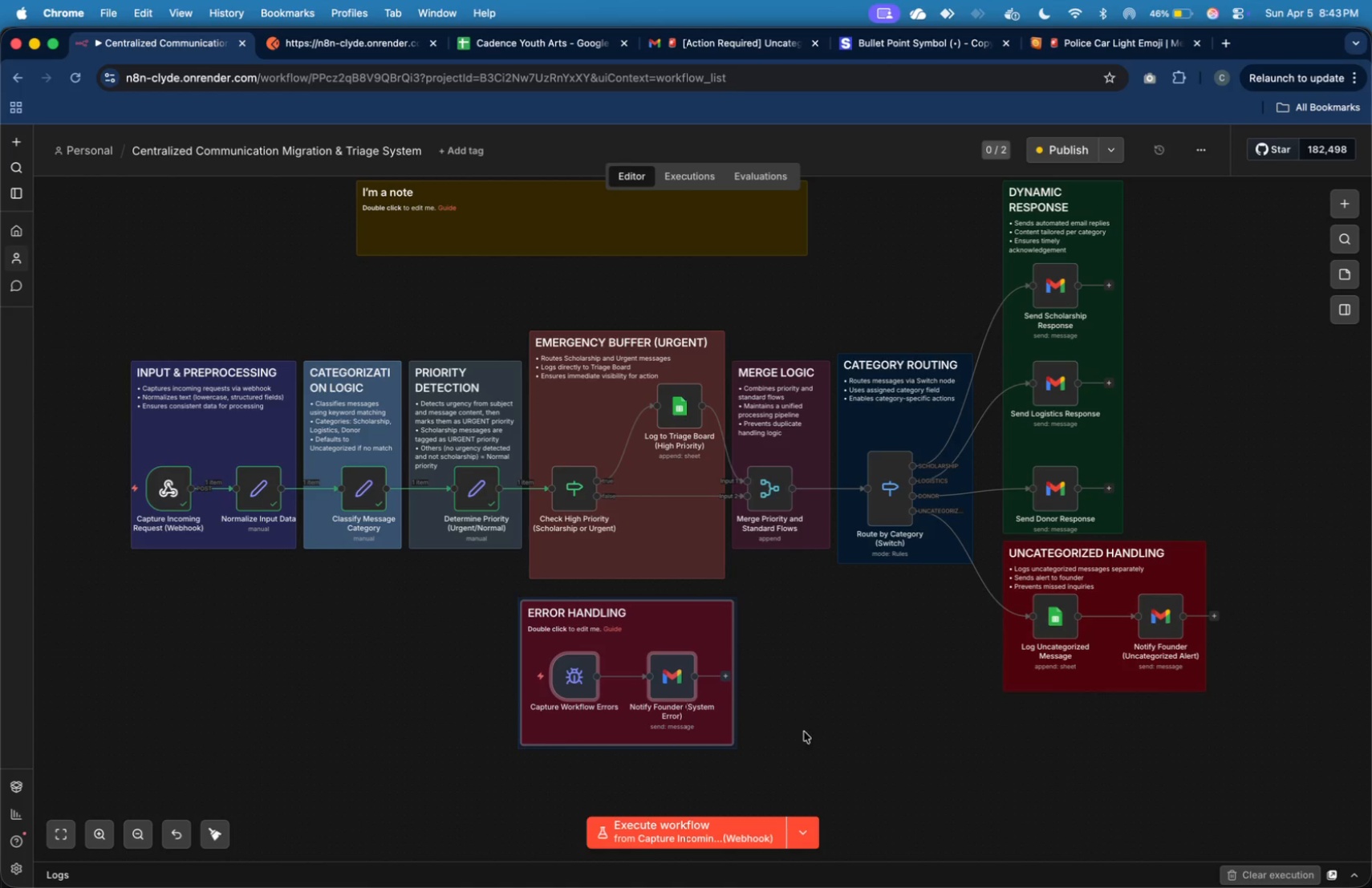 
left_click([814, 729])
 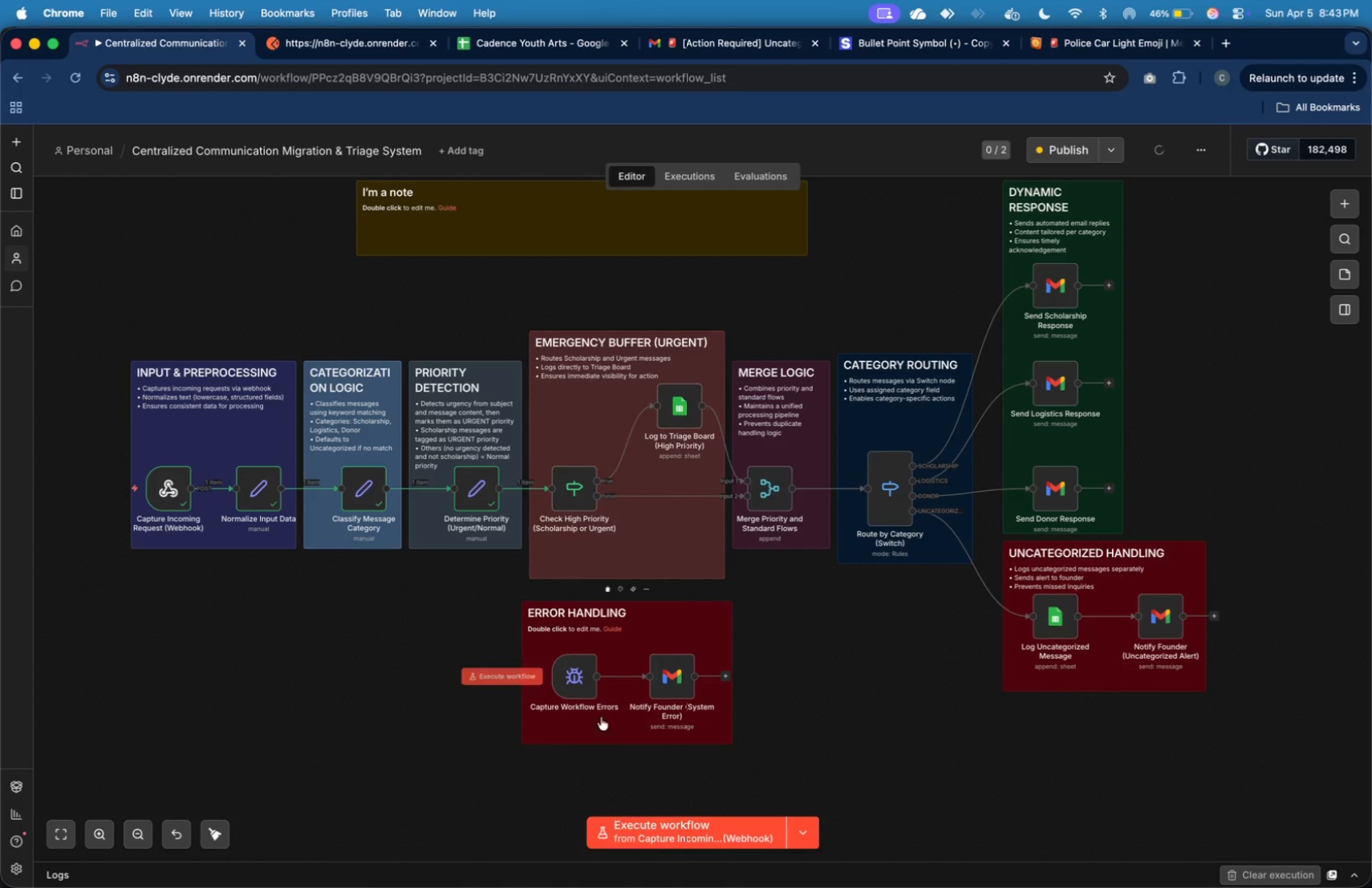 
left_click_drag(start_coordinate=[477, 594], to_coordinate=[799, 780])
 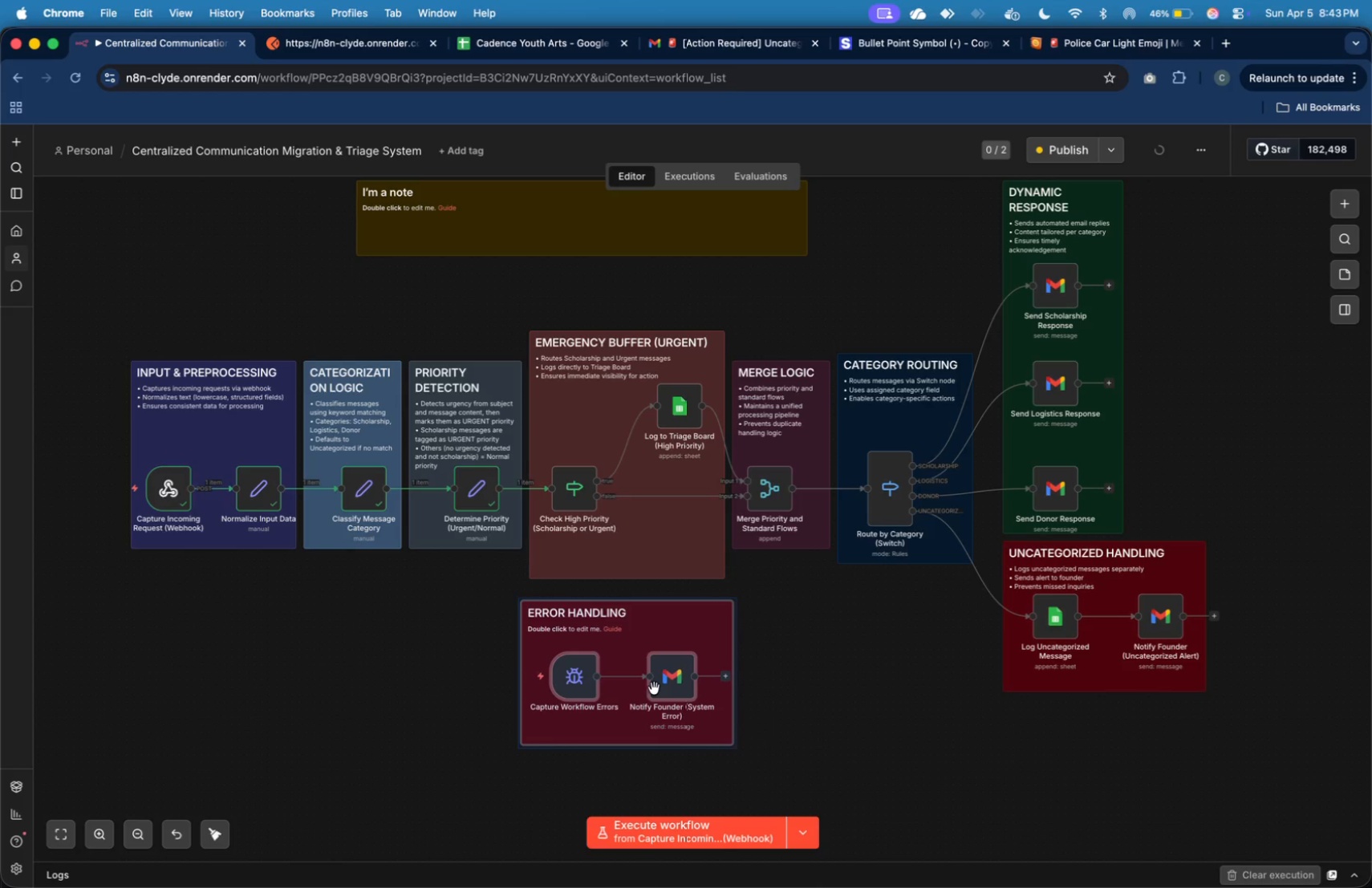 
left_click_drag(start_coordinate=[654, 687], to_coordinate=[781, 694])
 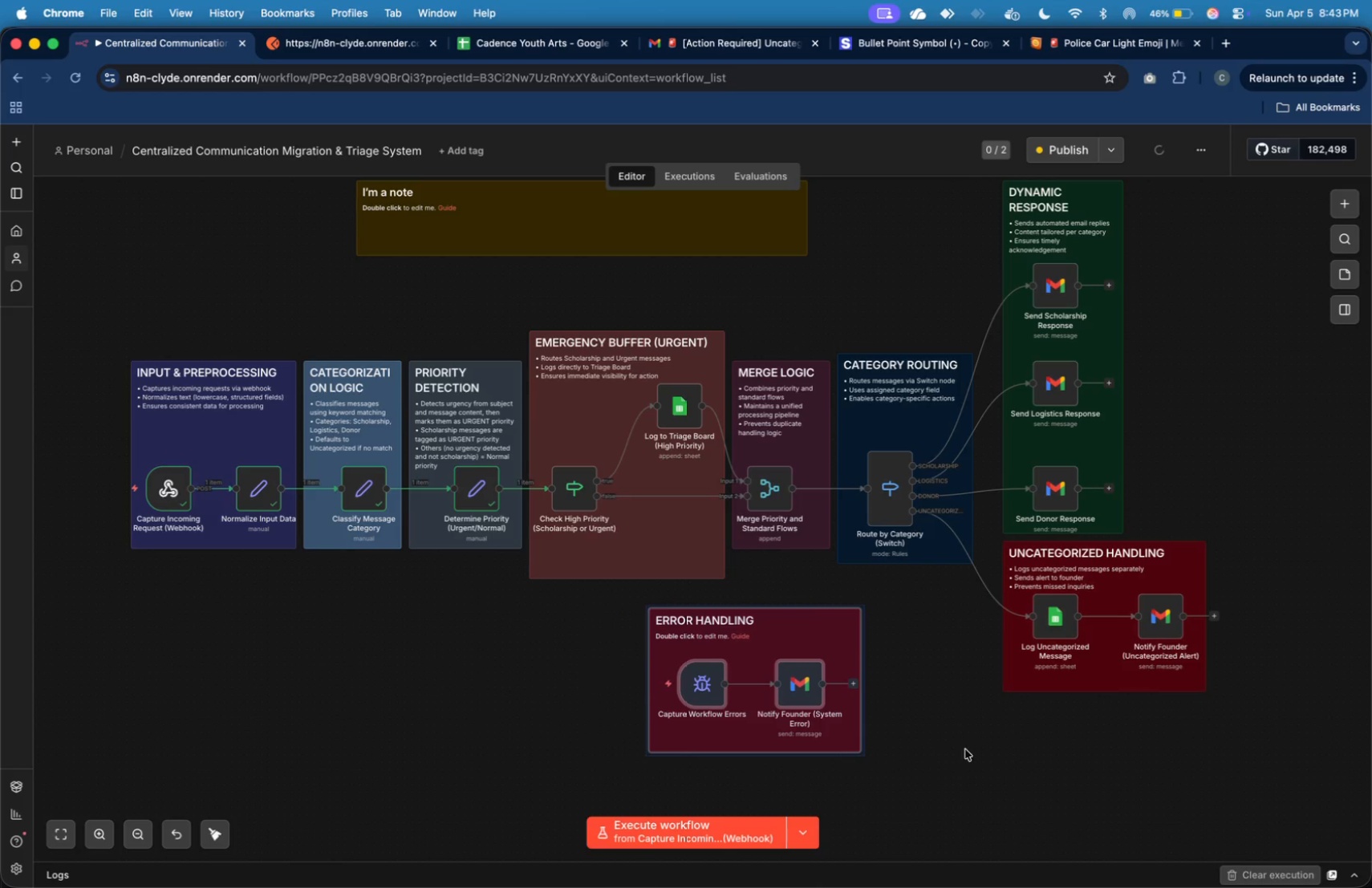 
left_click([968, 748])
 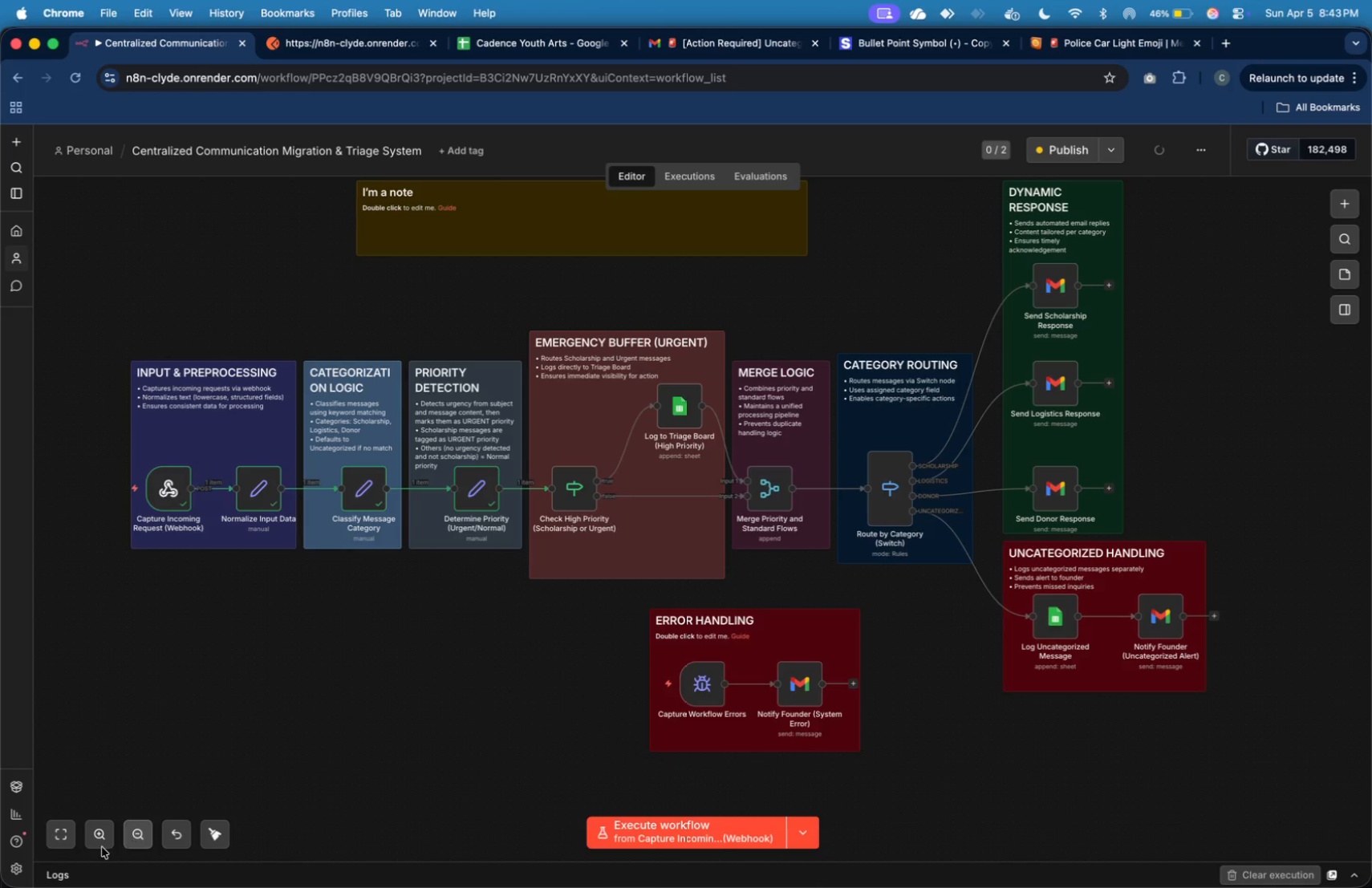 
left_click([71, 841])
 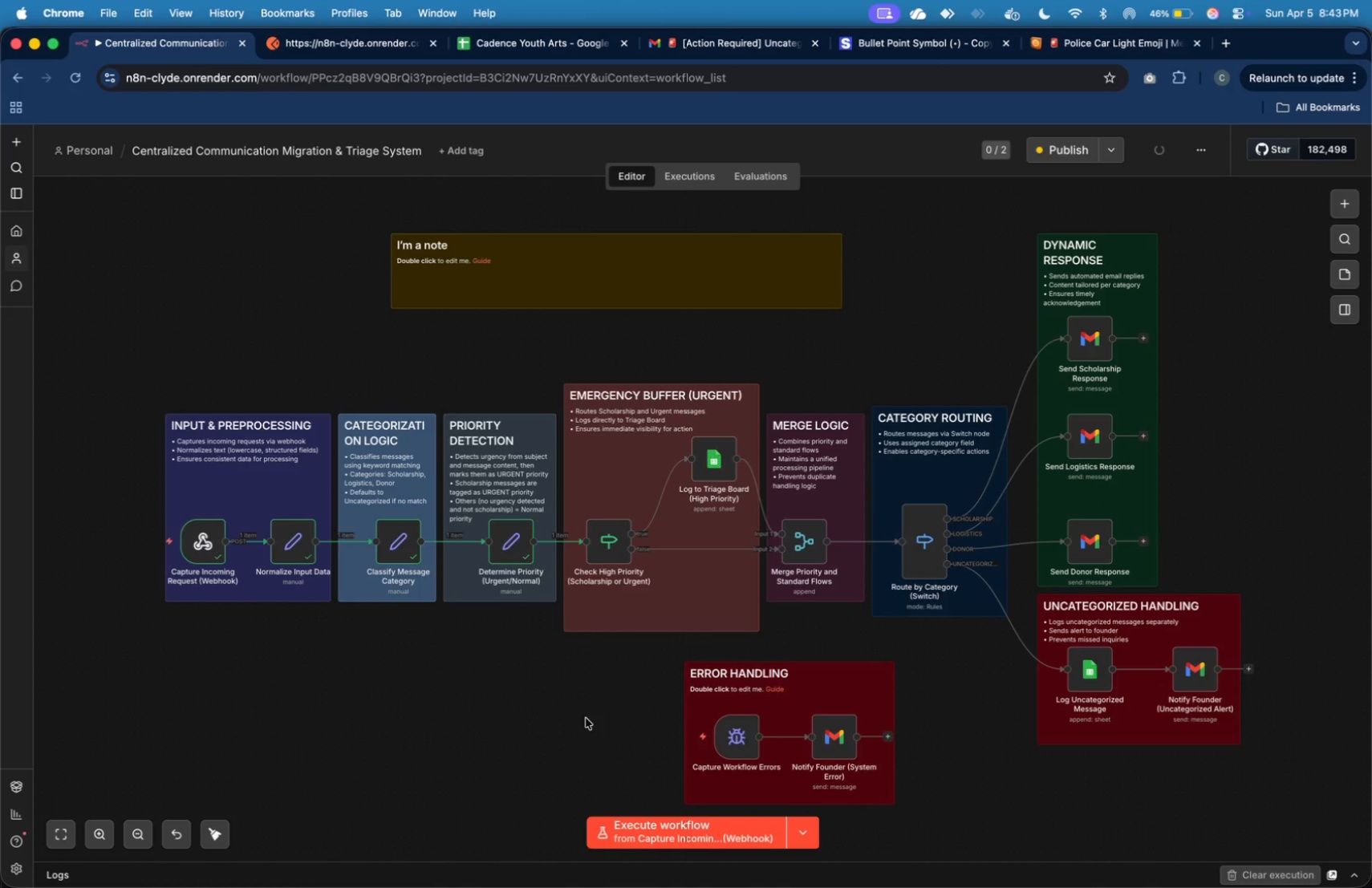 
left_click_drag(start_coordinate=[651, 653], to_coordinate=[938, 819])
 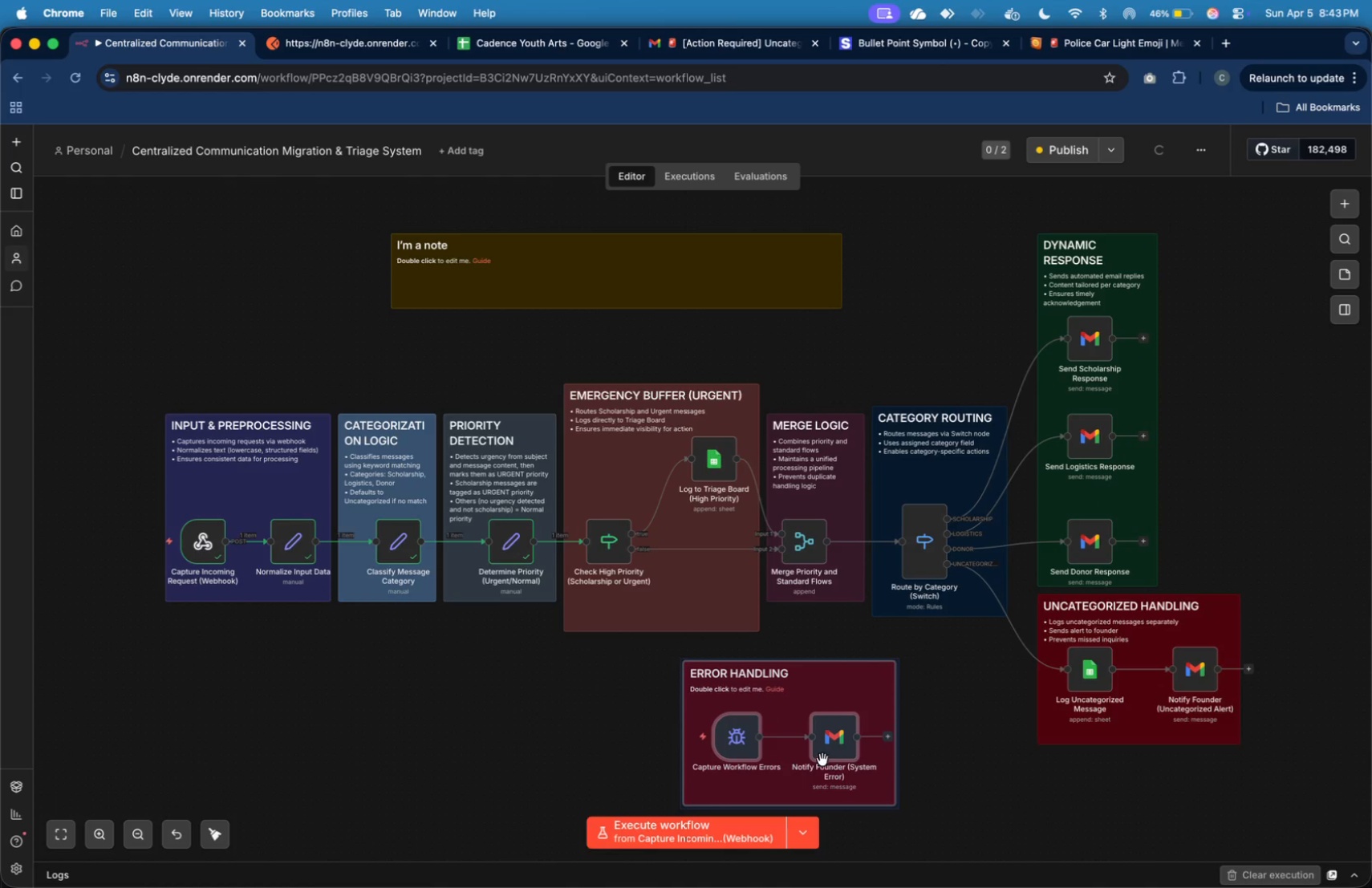 
left_click_drag(start_coordinate=[822, 760], to_coordinate=[602, 747])
 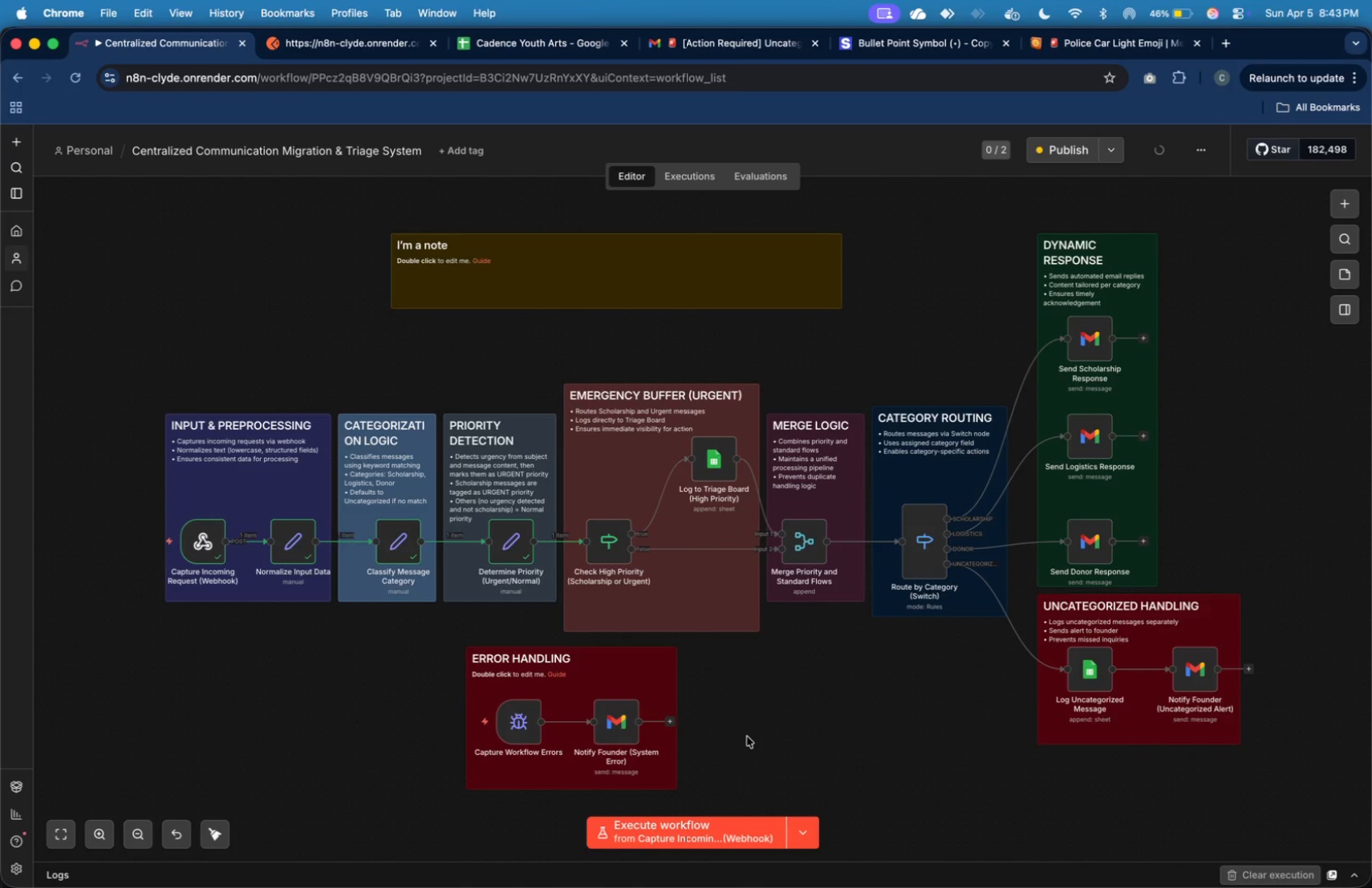 
key(Meta+CommandLeft)
 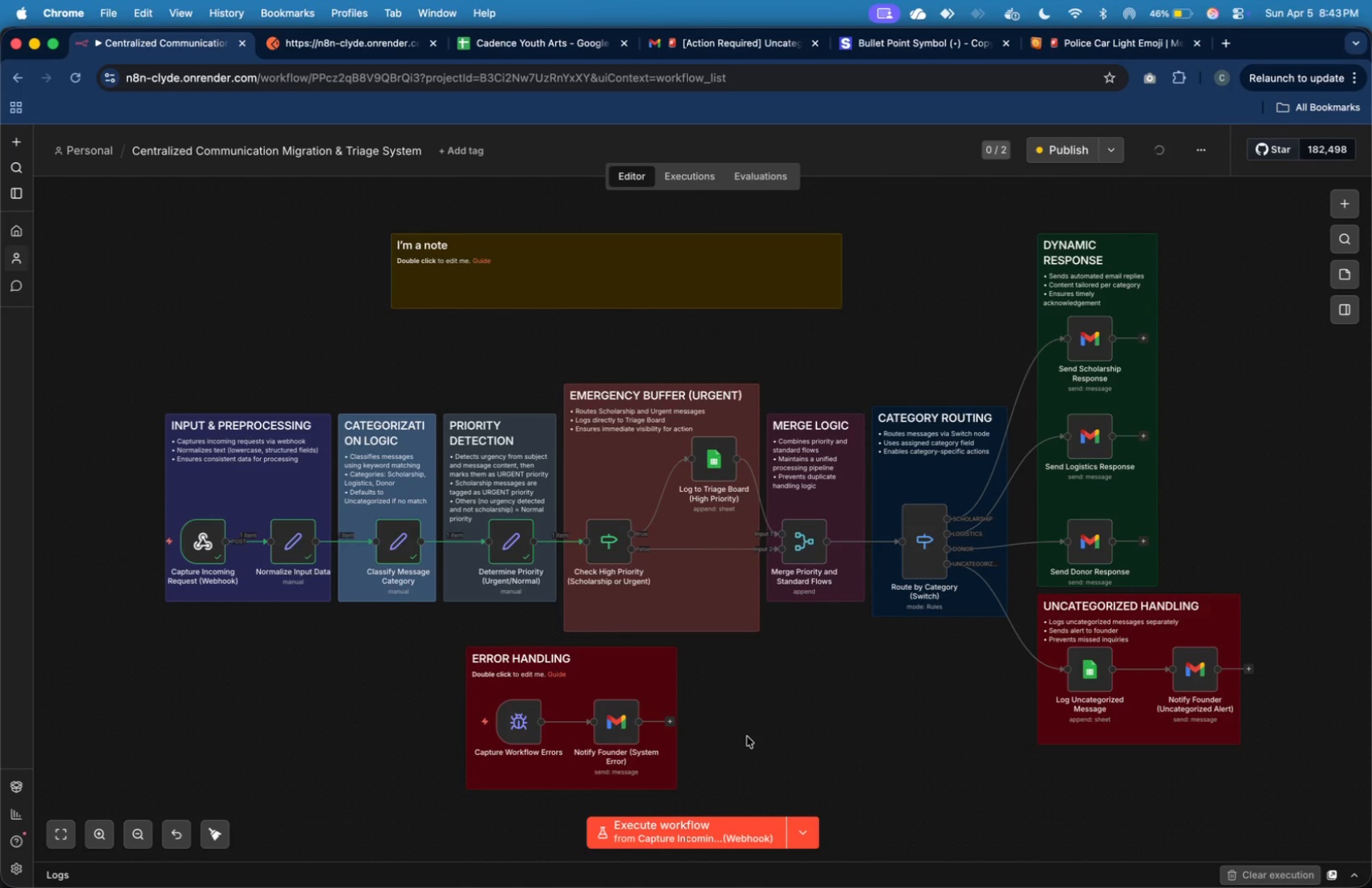 
key(Meta+Tab)
 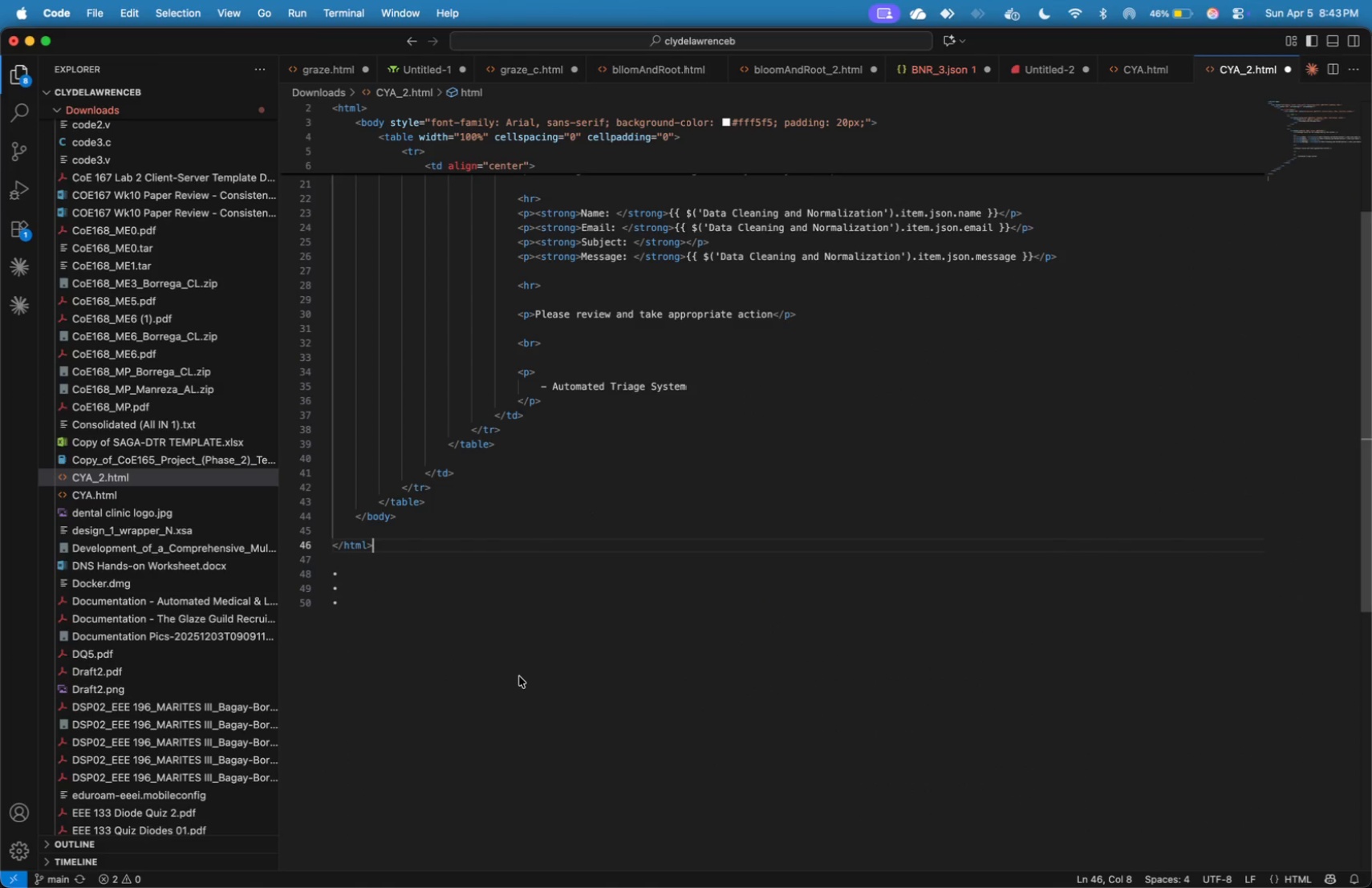 
key(ArrowDown)
 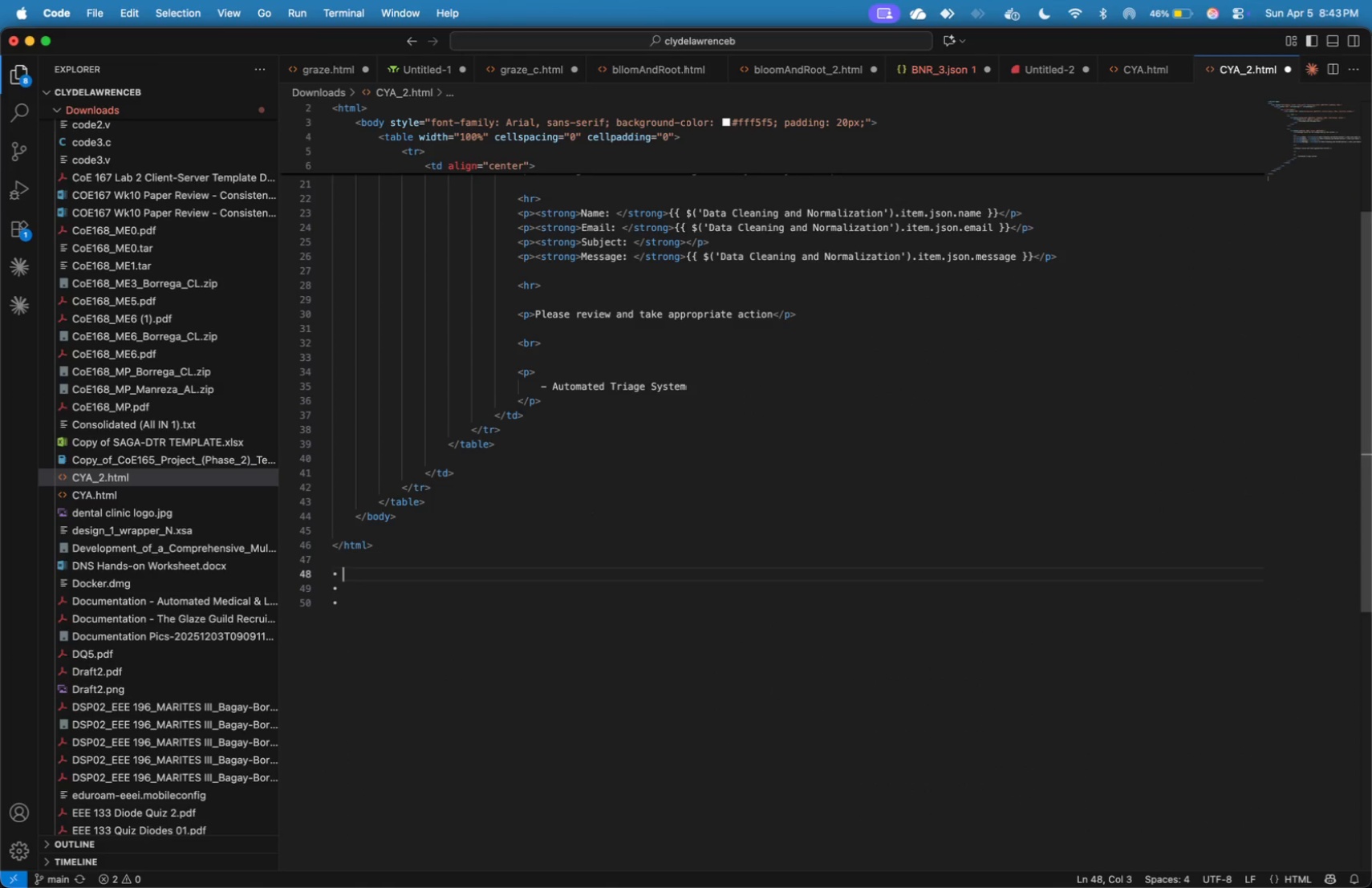 
key(ArrowDown)
 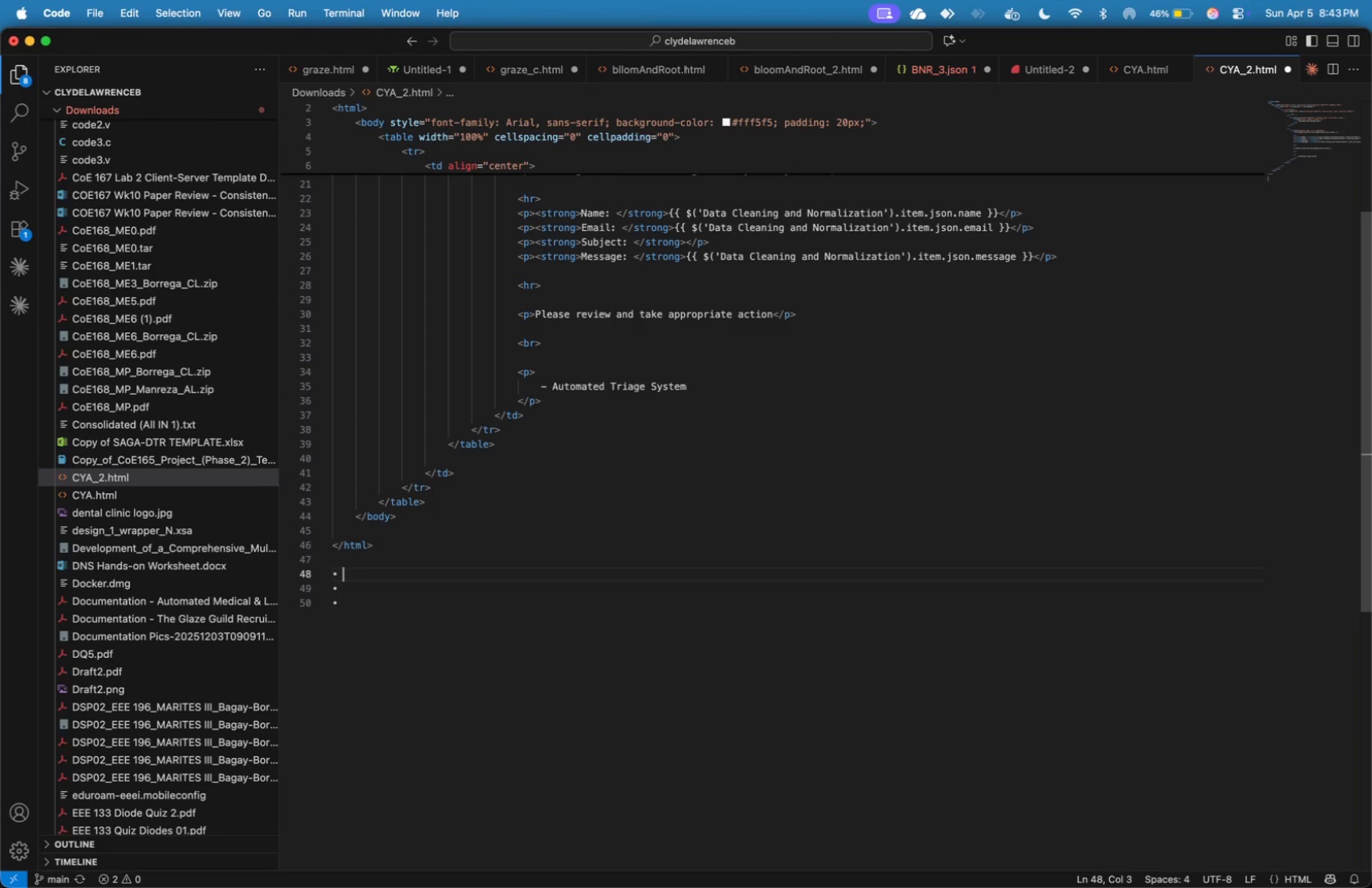 
type(Capturte)
key(Backspace)
key(Backspace)
type(re)
key(Backspace)
key(Backspace)
type(es worklf)
key(Backspace)
key(Backspace)
type(flow failre)
 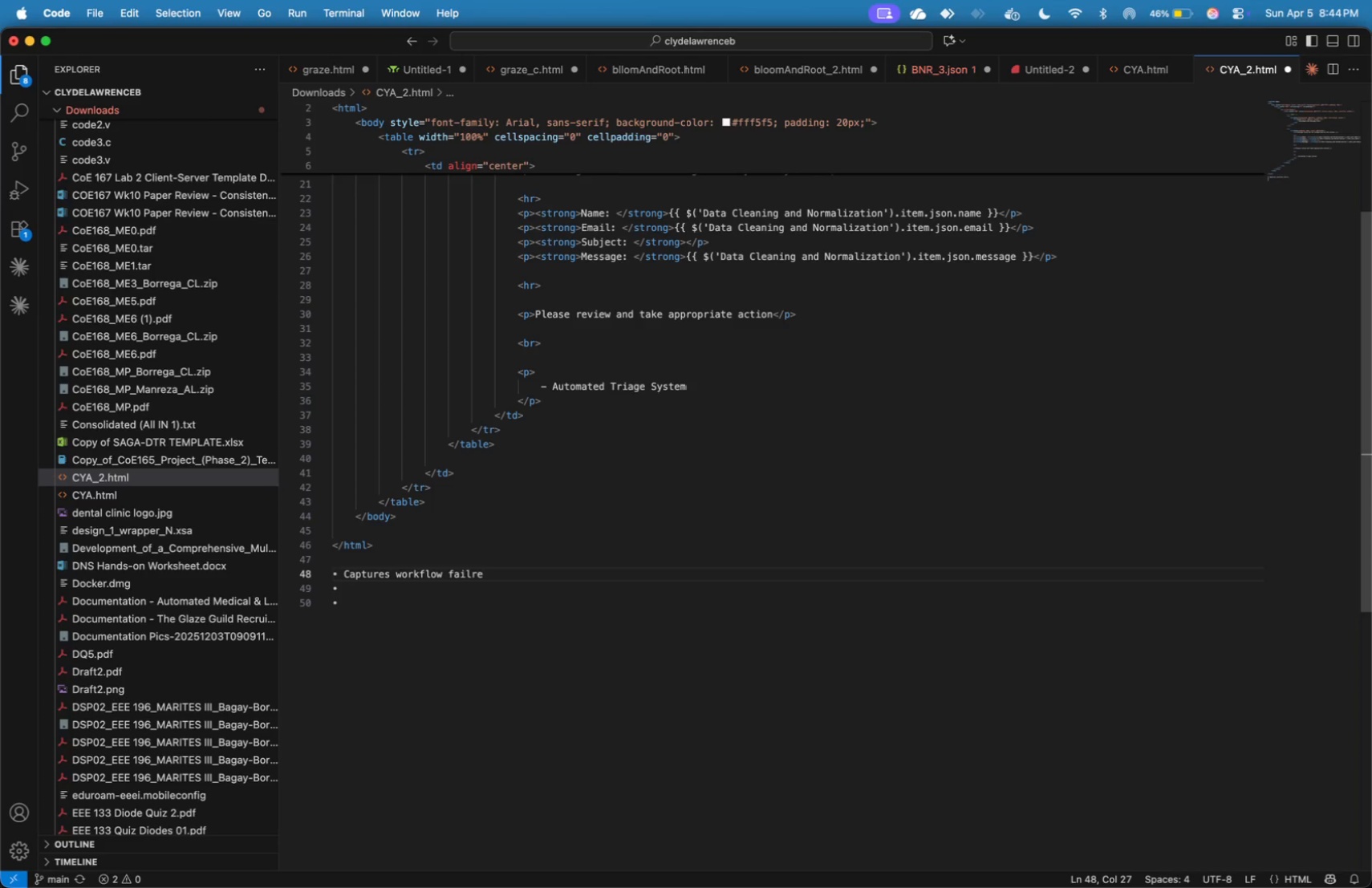 
key(Backspace)
key(Backspace)
type(ures via Error Trigger)
 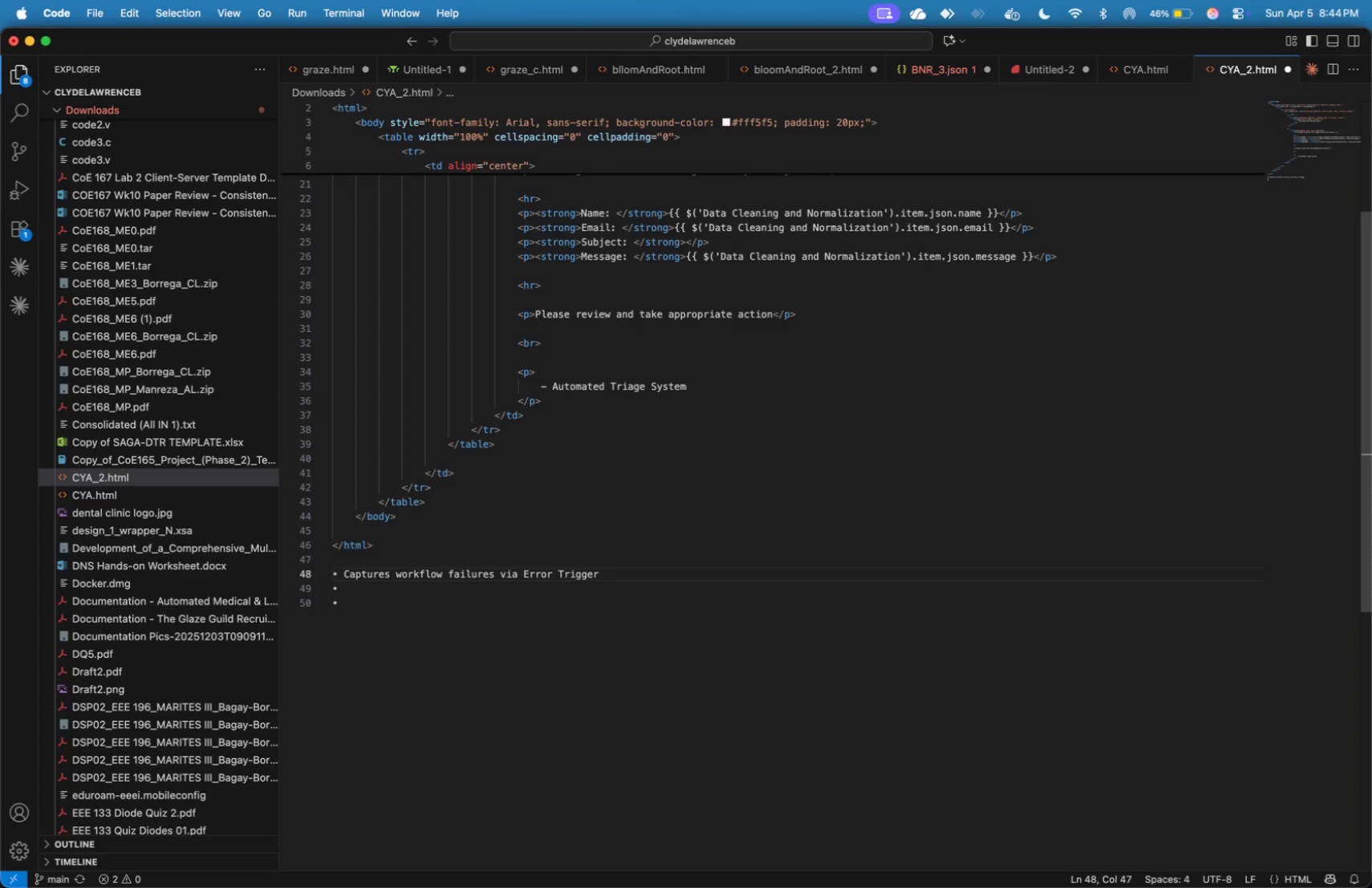 
key(ArrowDown)
 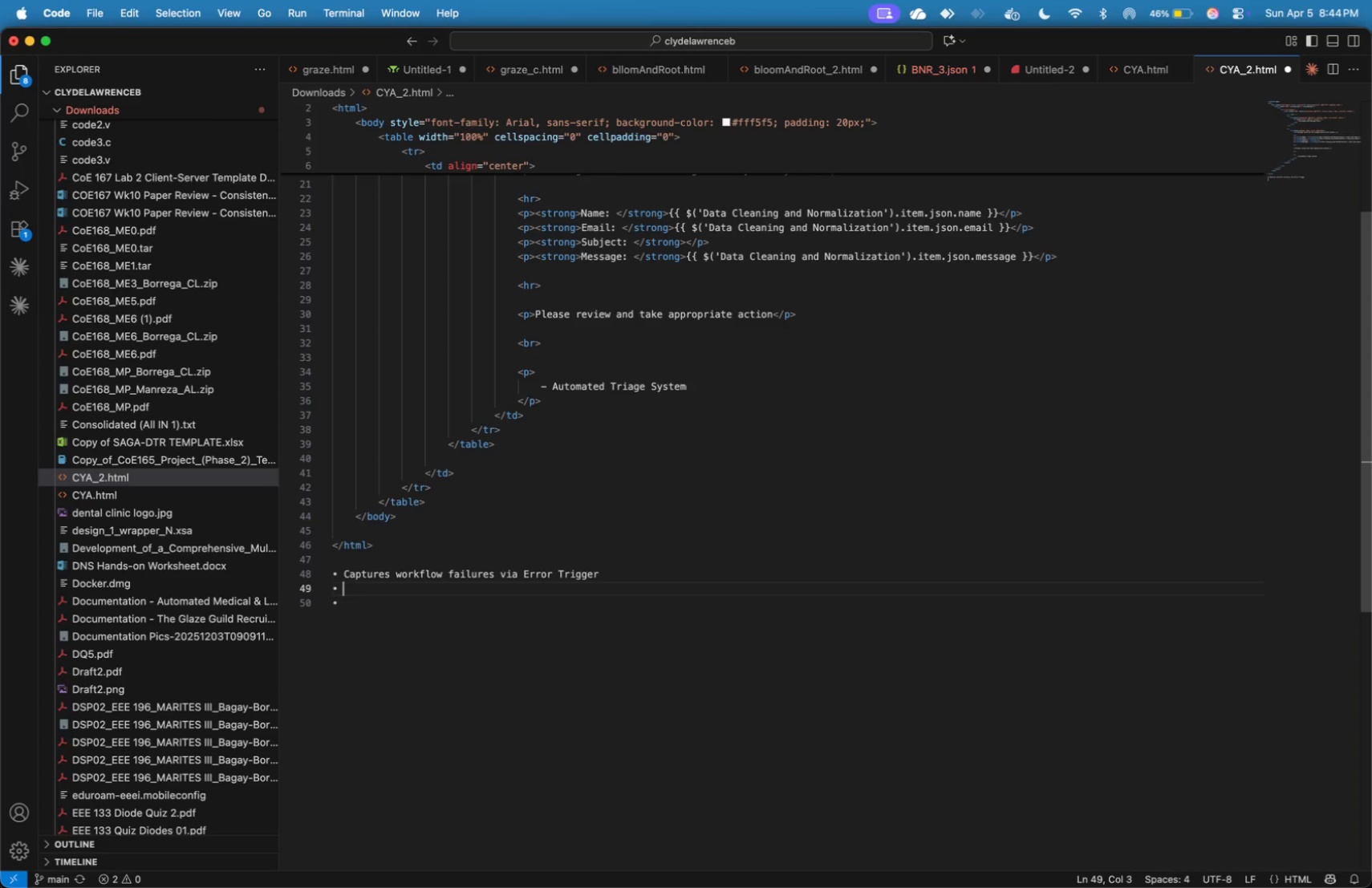 
type(Sends dai)
key(Backspace)
key(Backspace)
type(iagnostic alert to founder )
key(Backspace)
 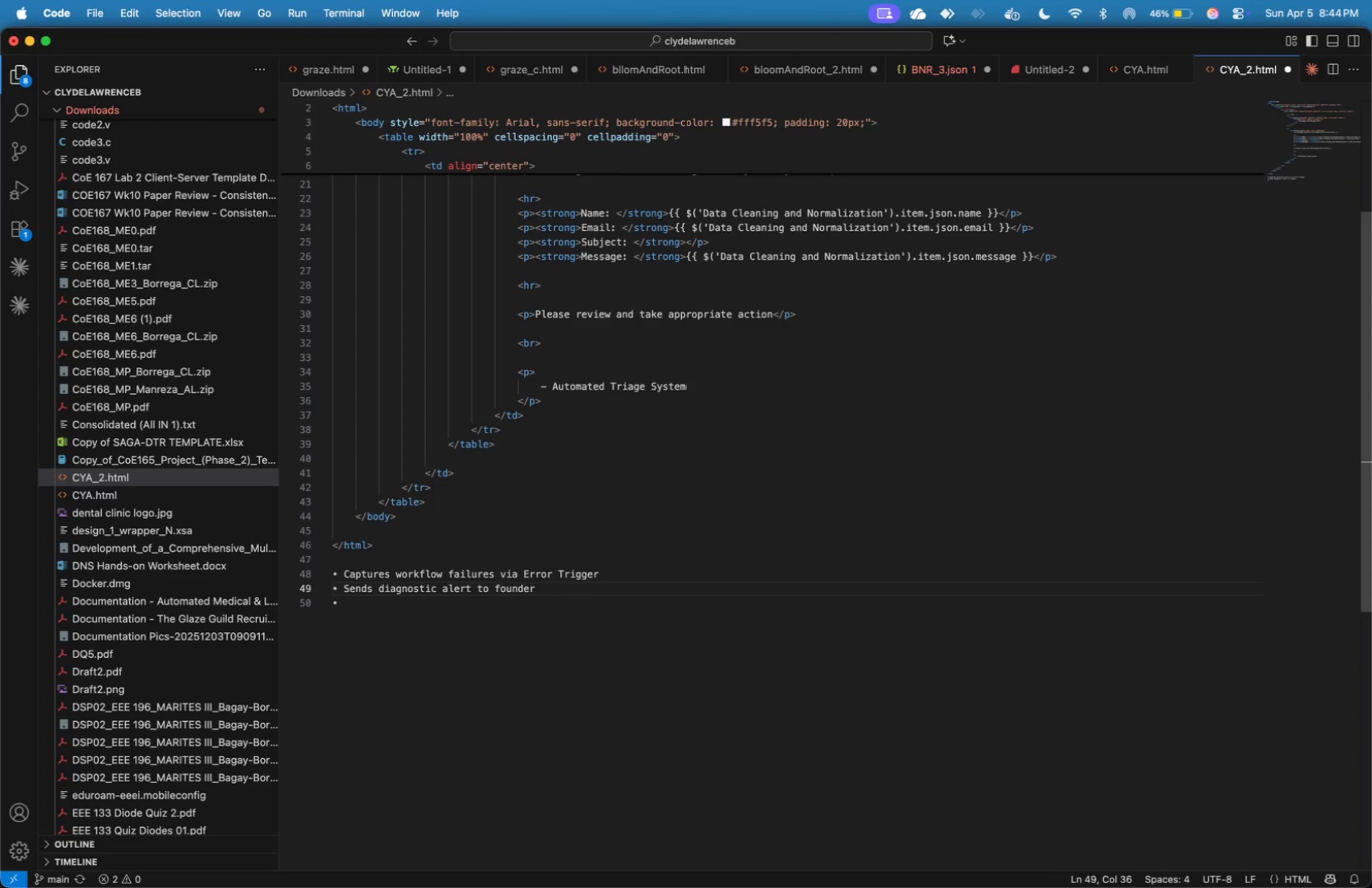 
key(ArrowDown)
 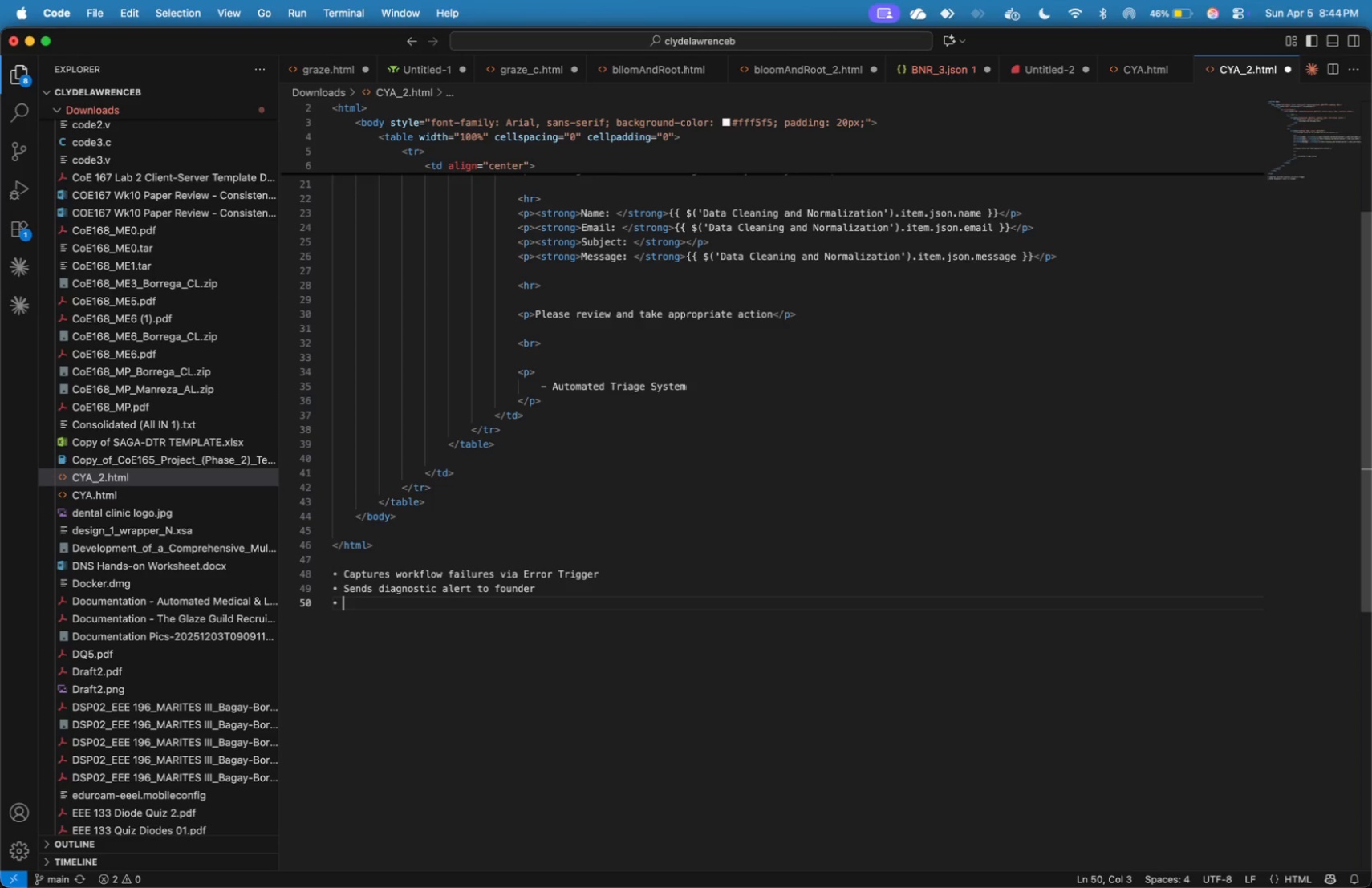 
type(Ensures system aa)
key(Backspace)
type(reliabii)
key(Backspace)
 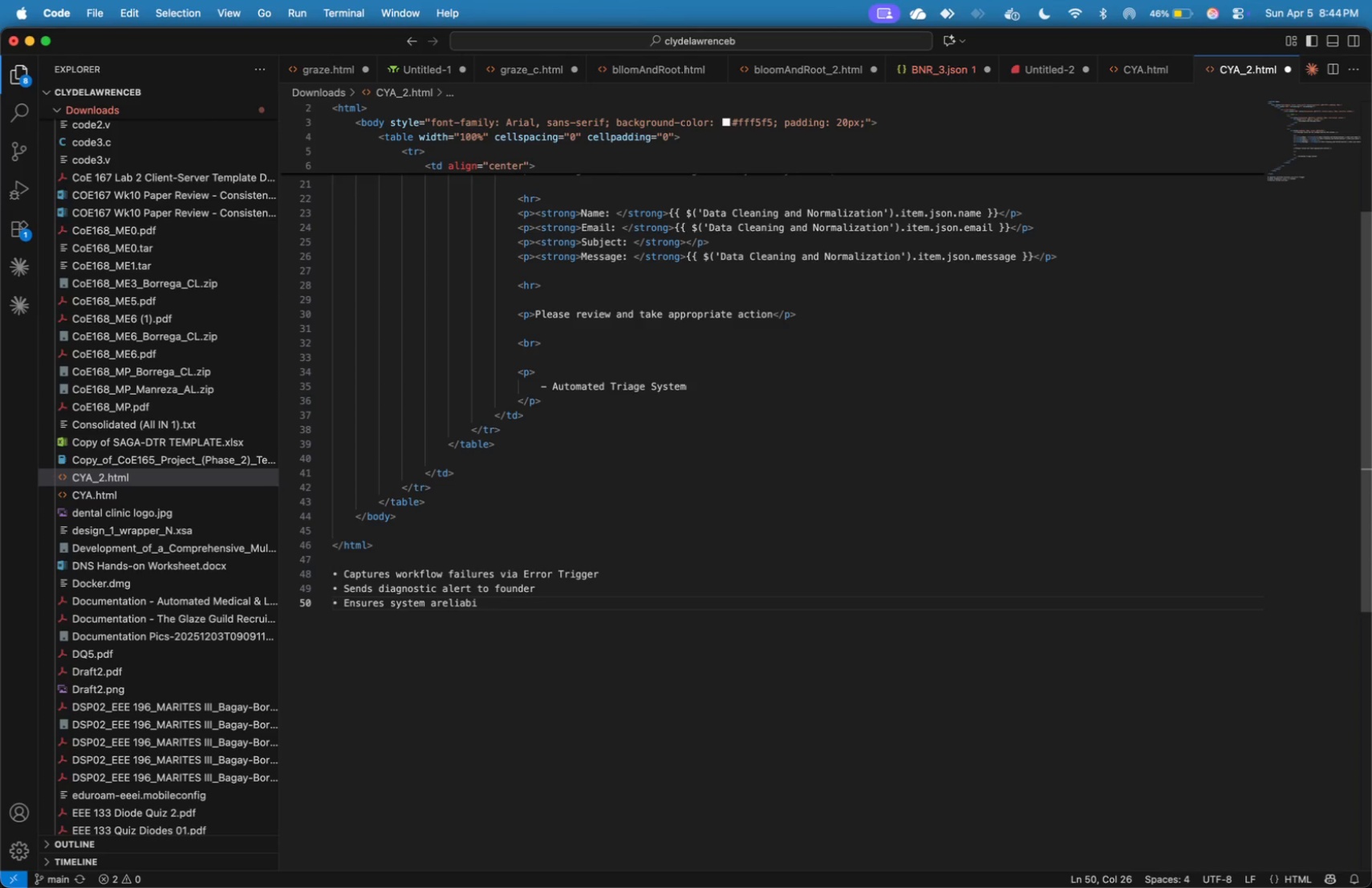 
key(ArrowLeft)
 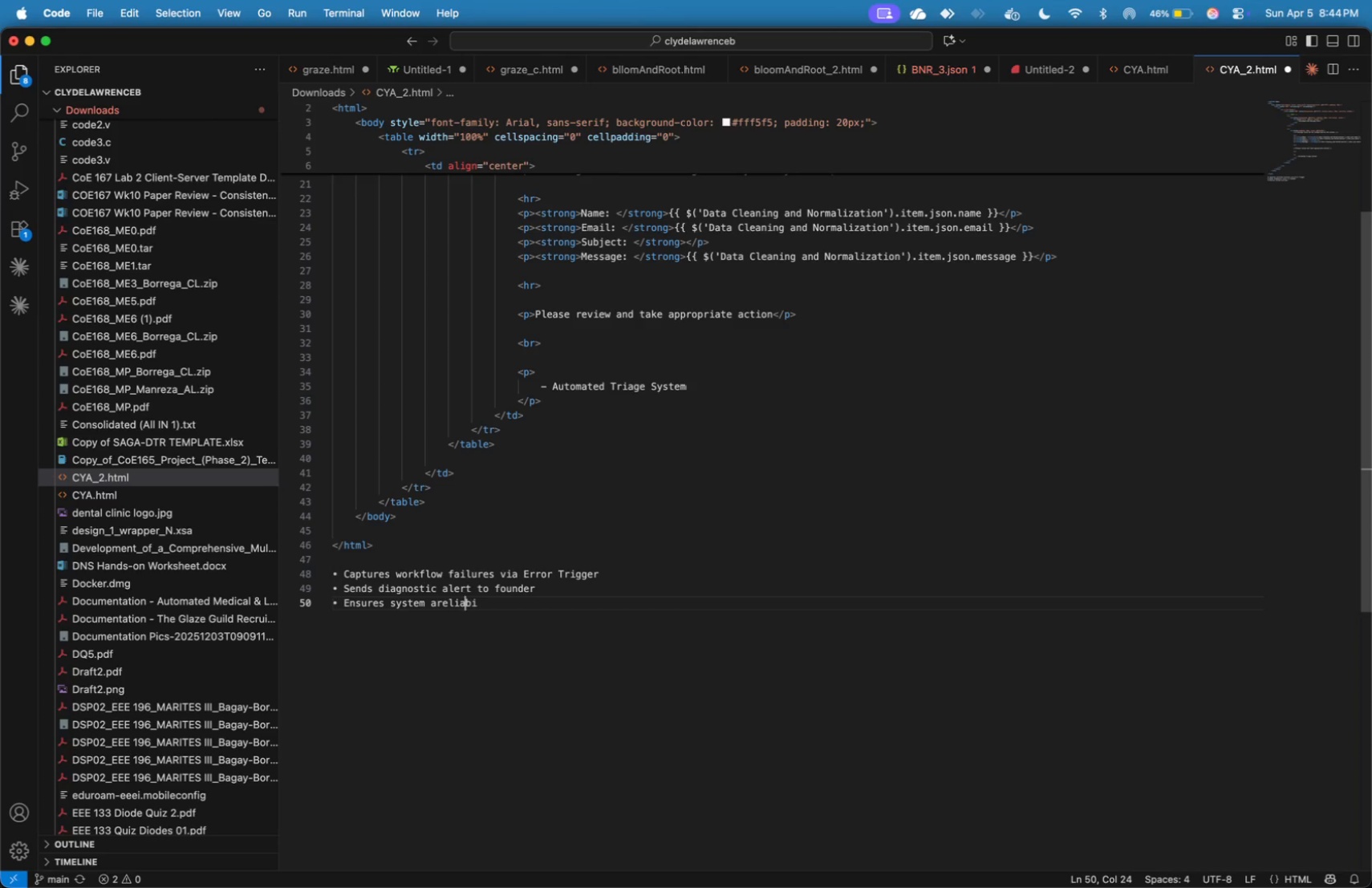 
key(ArrowLeft)
 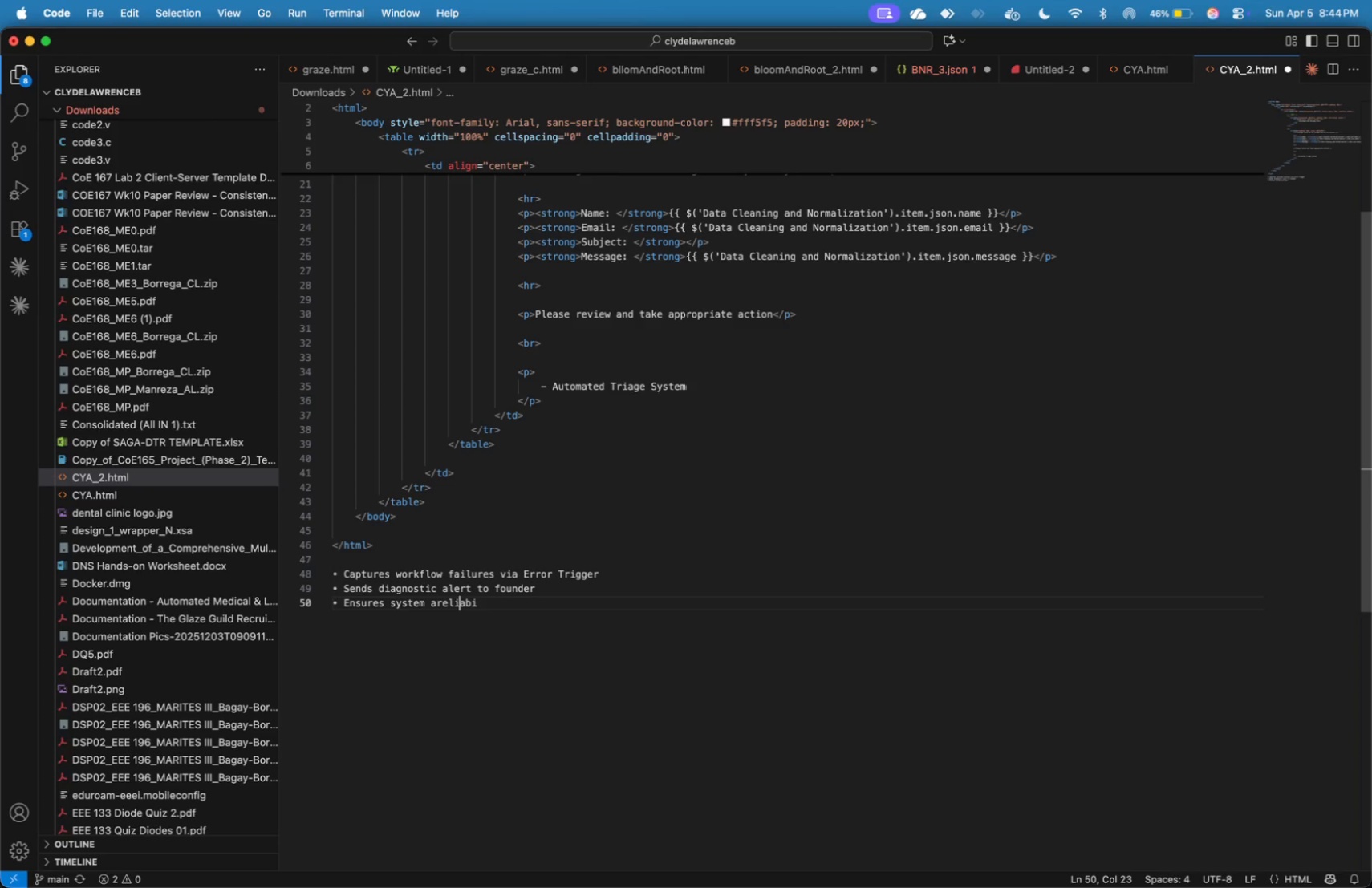 
key(ArrowLeft)
 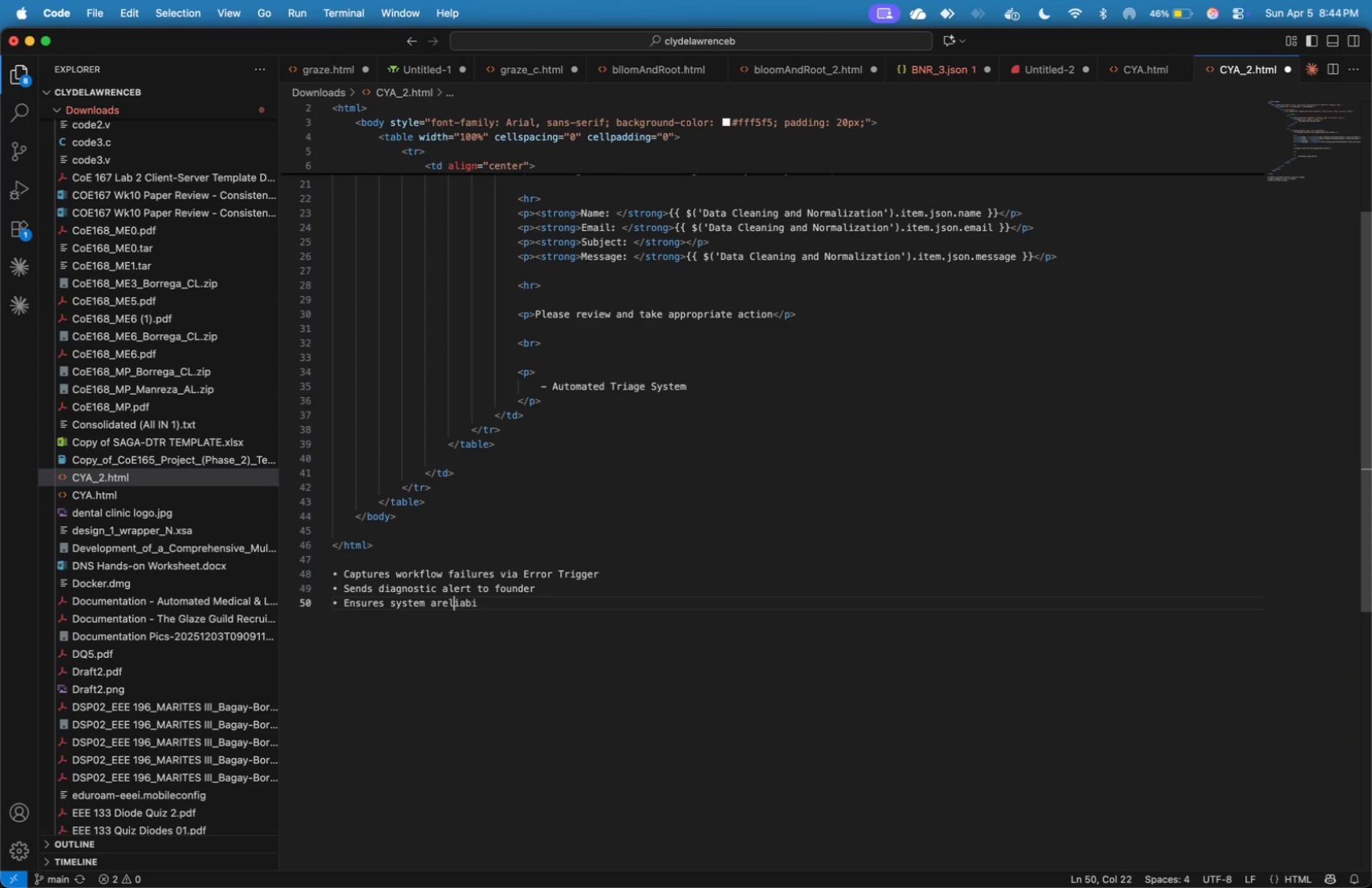 
key(ArrowLeft)
 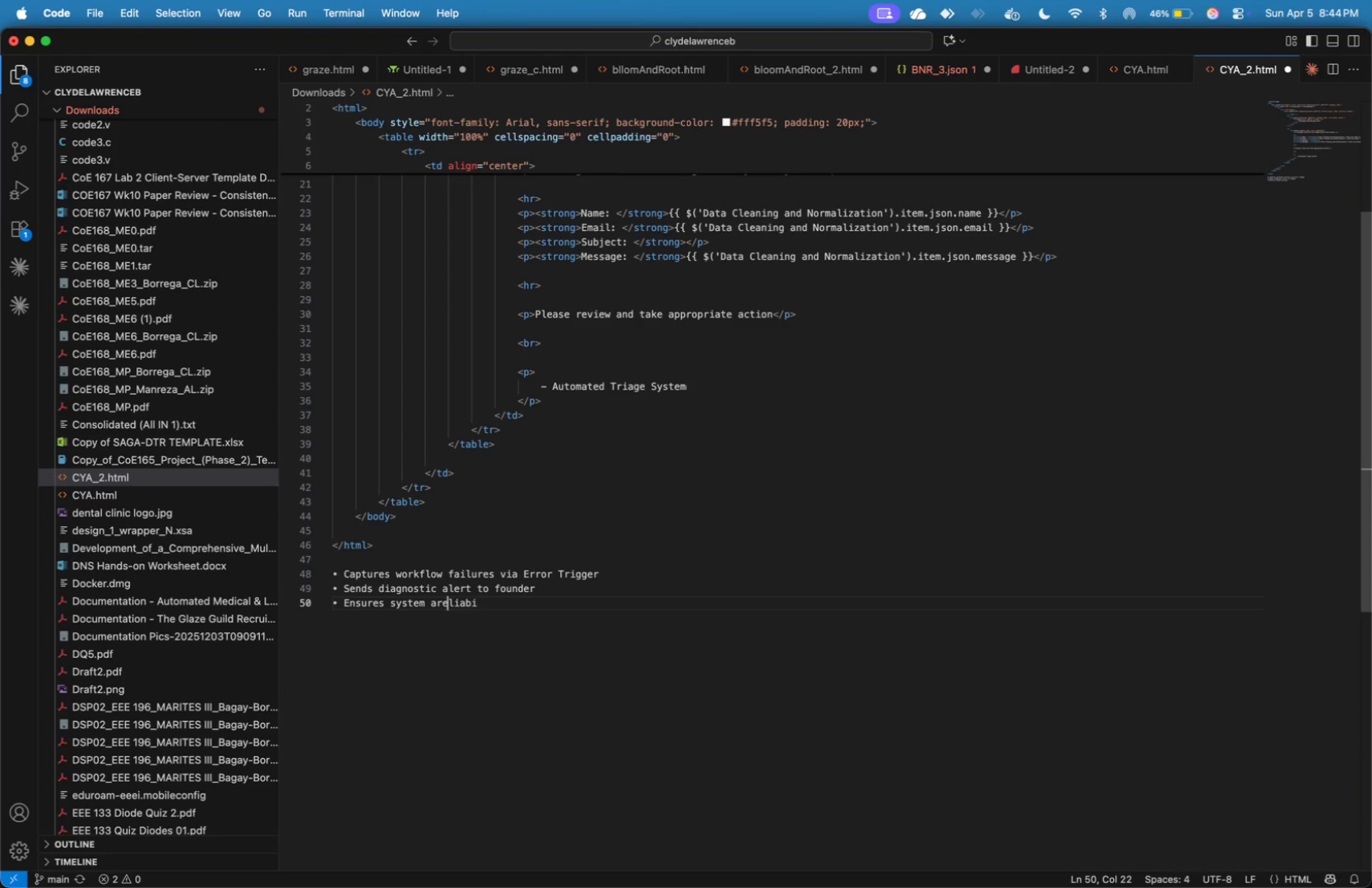 
key(ArrowLeft)
 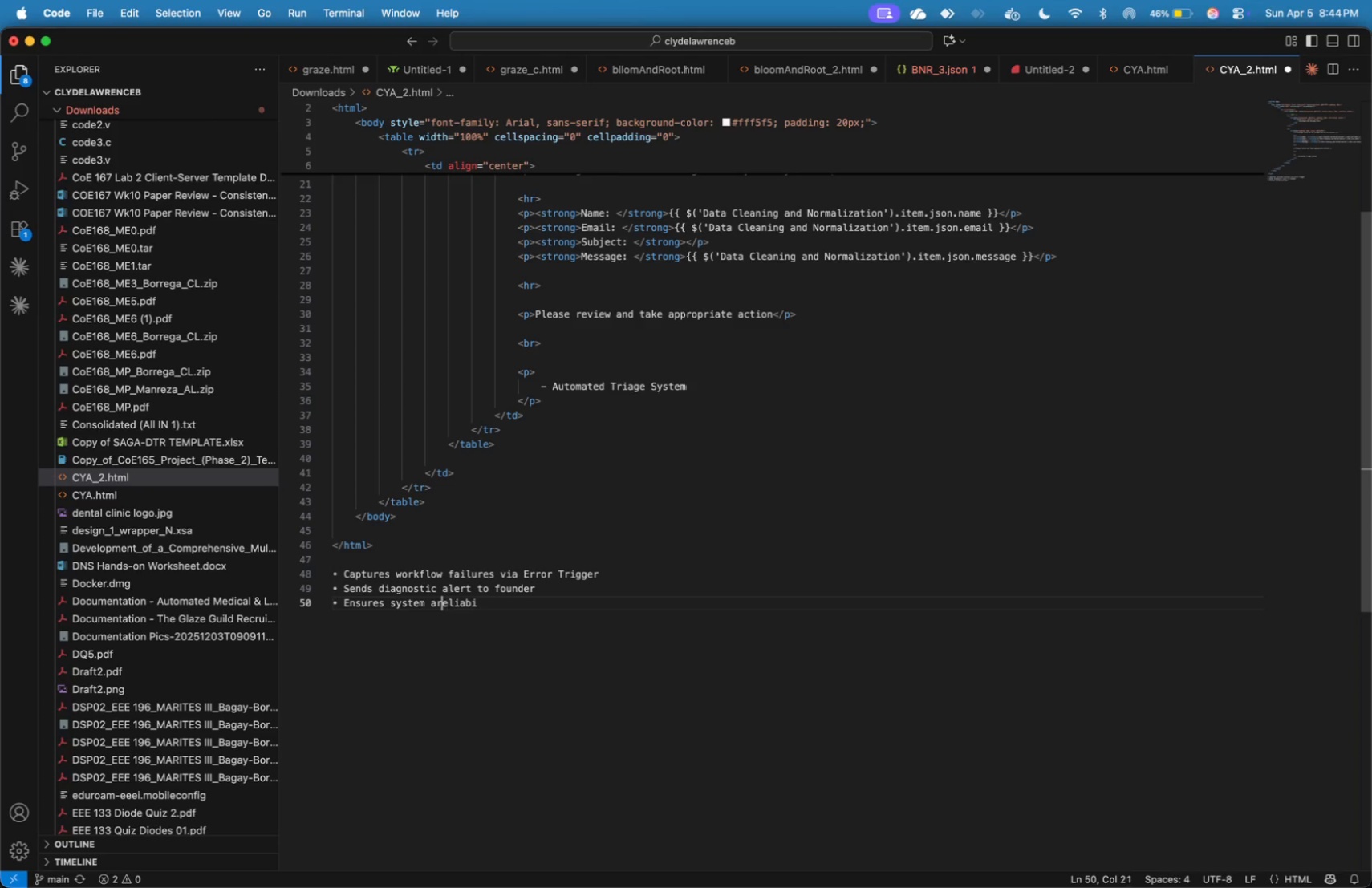 
key(ArrowLeft)
 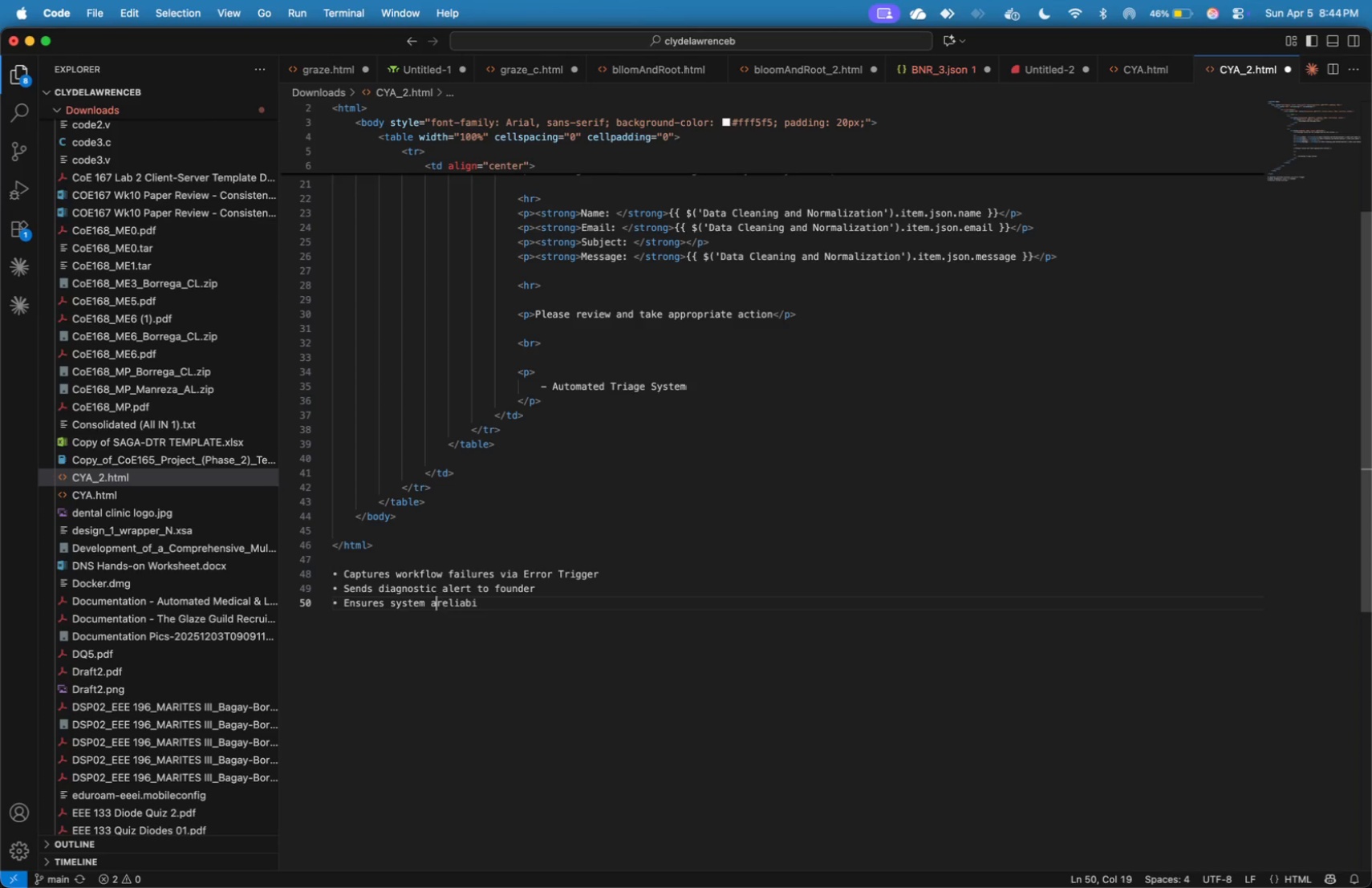 
key(ArrowLeft)
 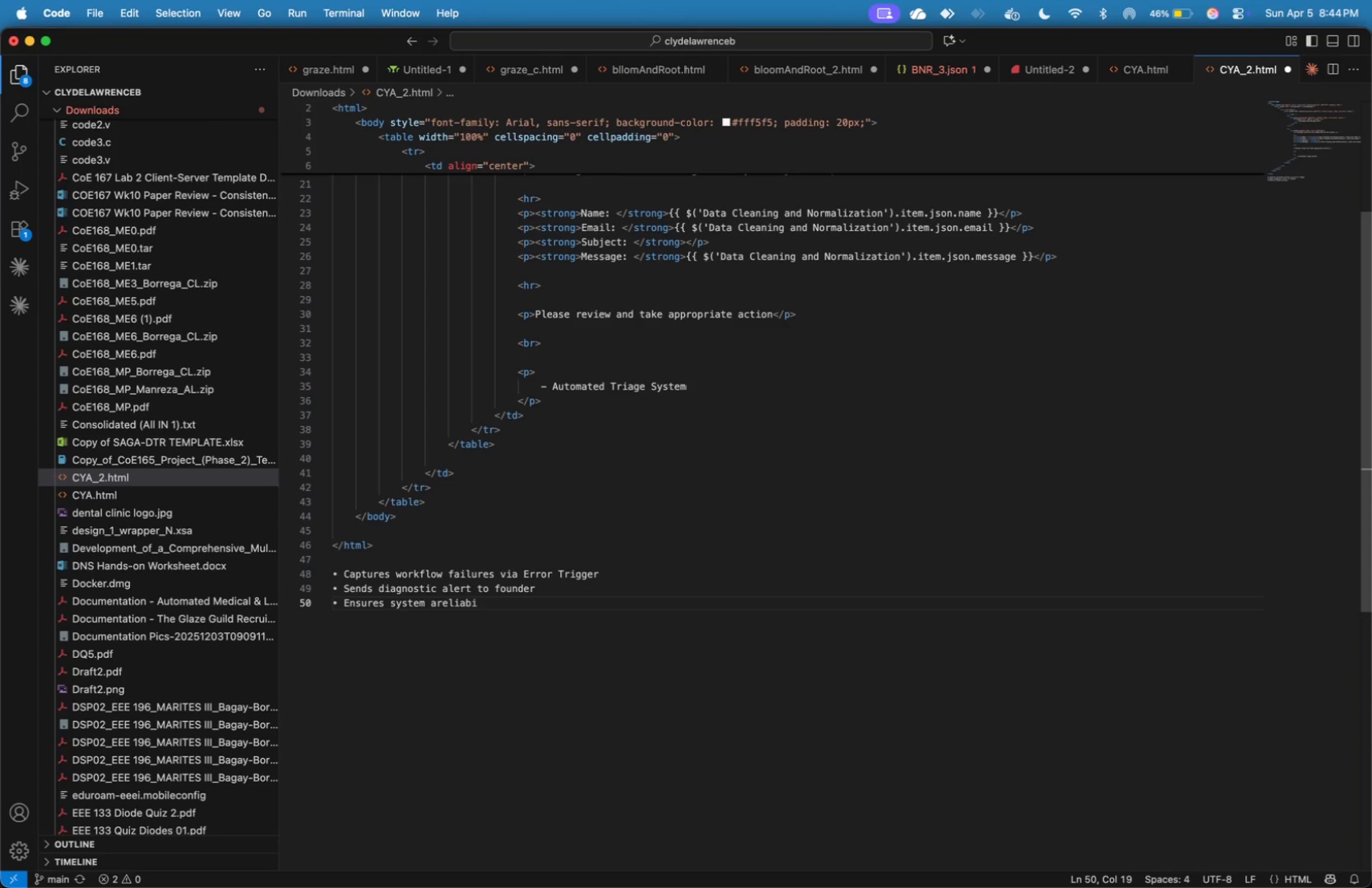 
key(Backspace)
 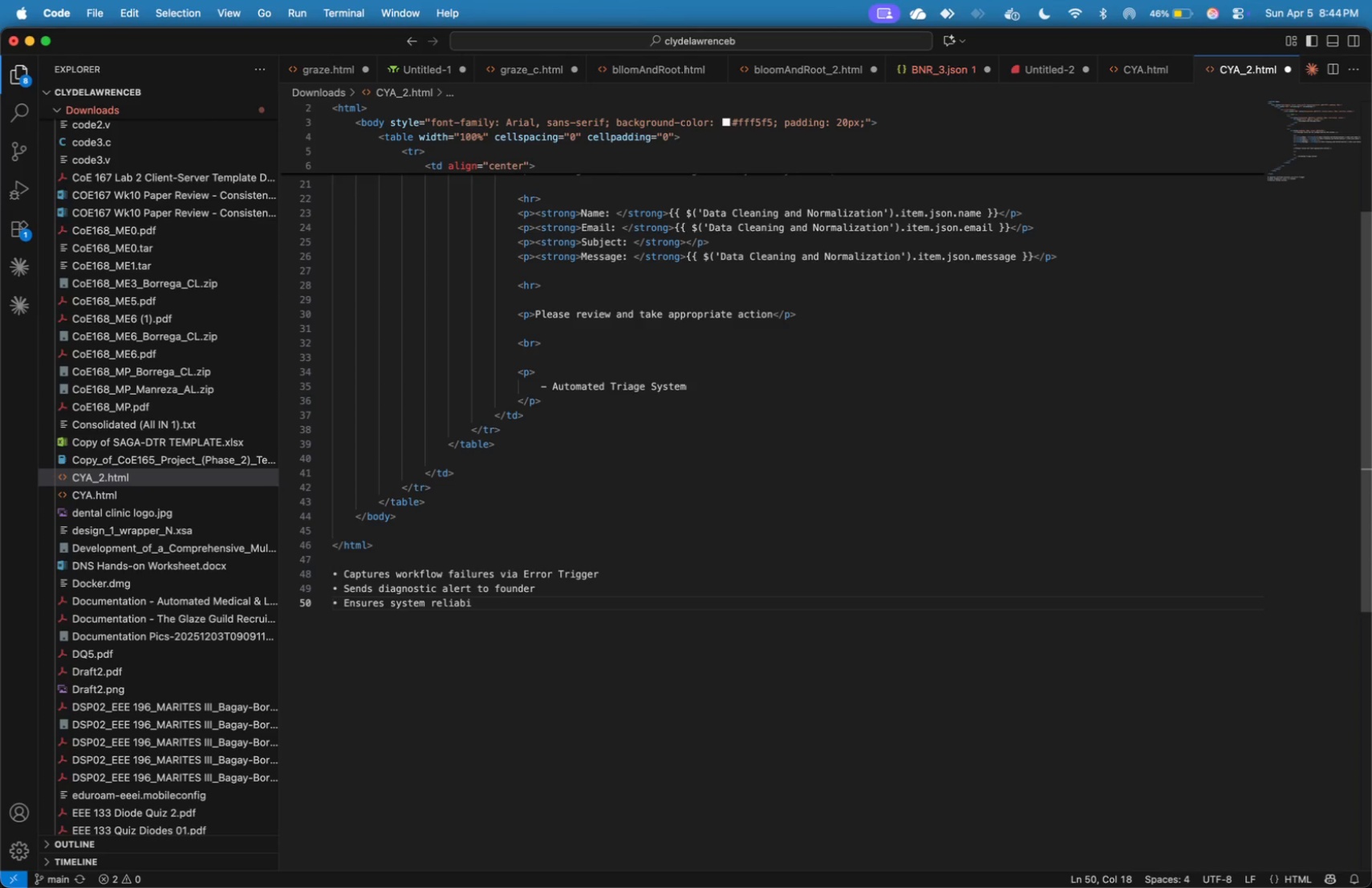 
key(ArrowDown)
 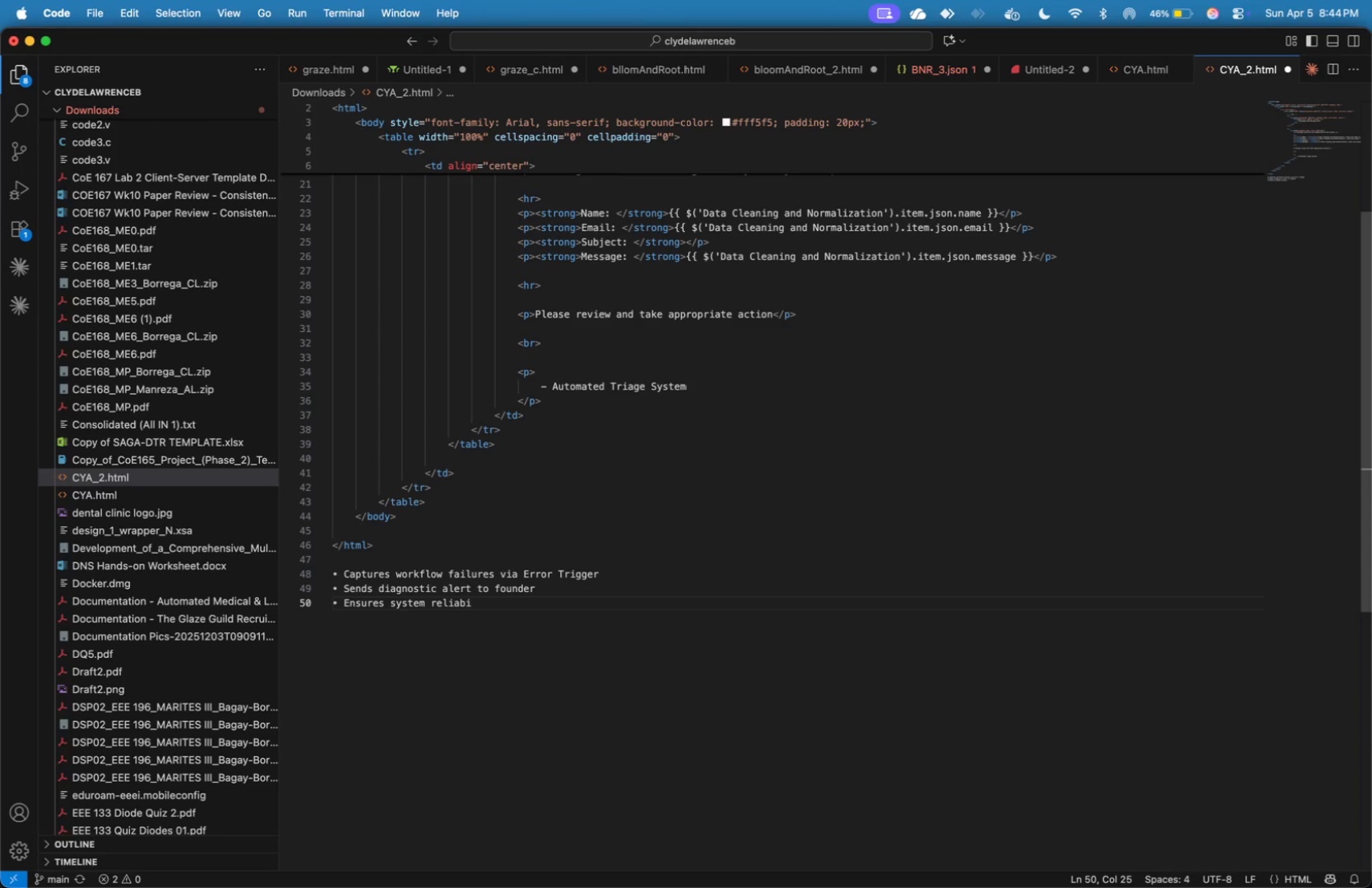 
type(lity)
 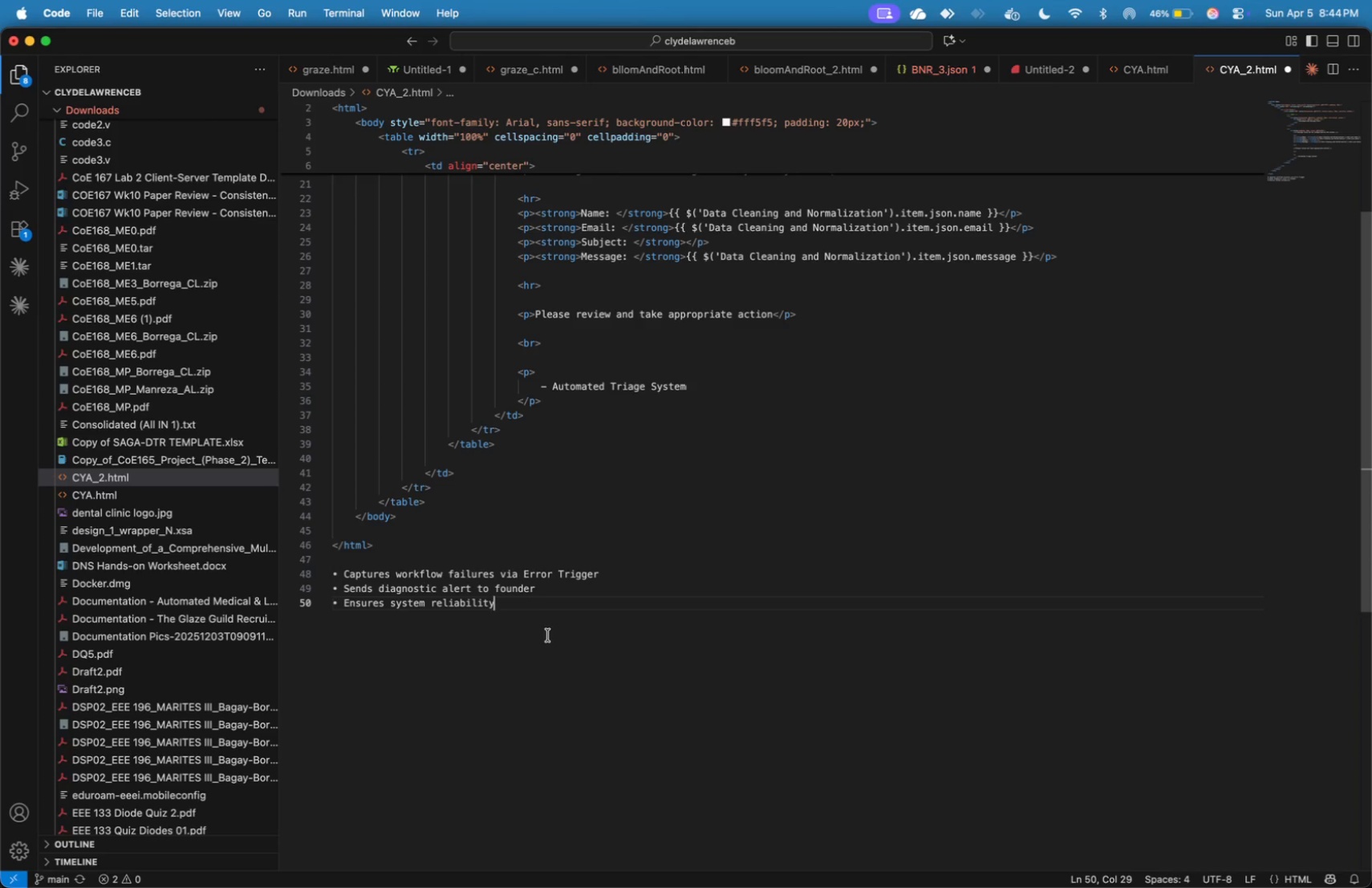 
left_click_drag(start_coordinate=[544, 614], to_coordinate=[331, 578])
 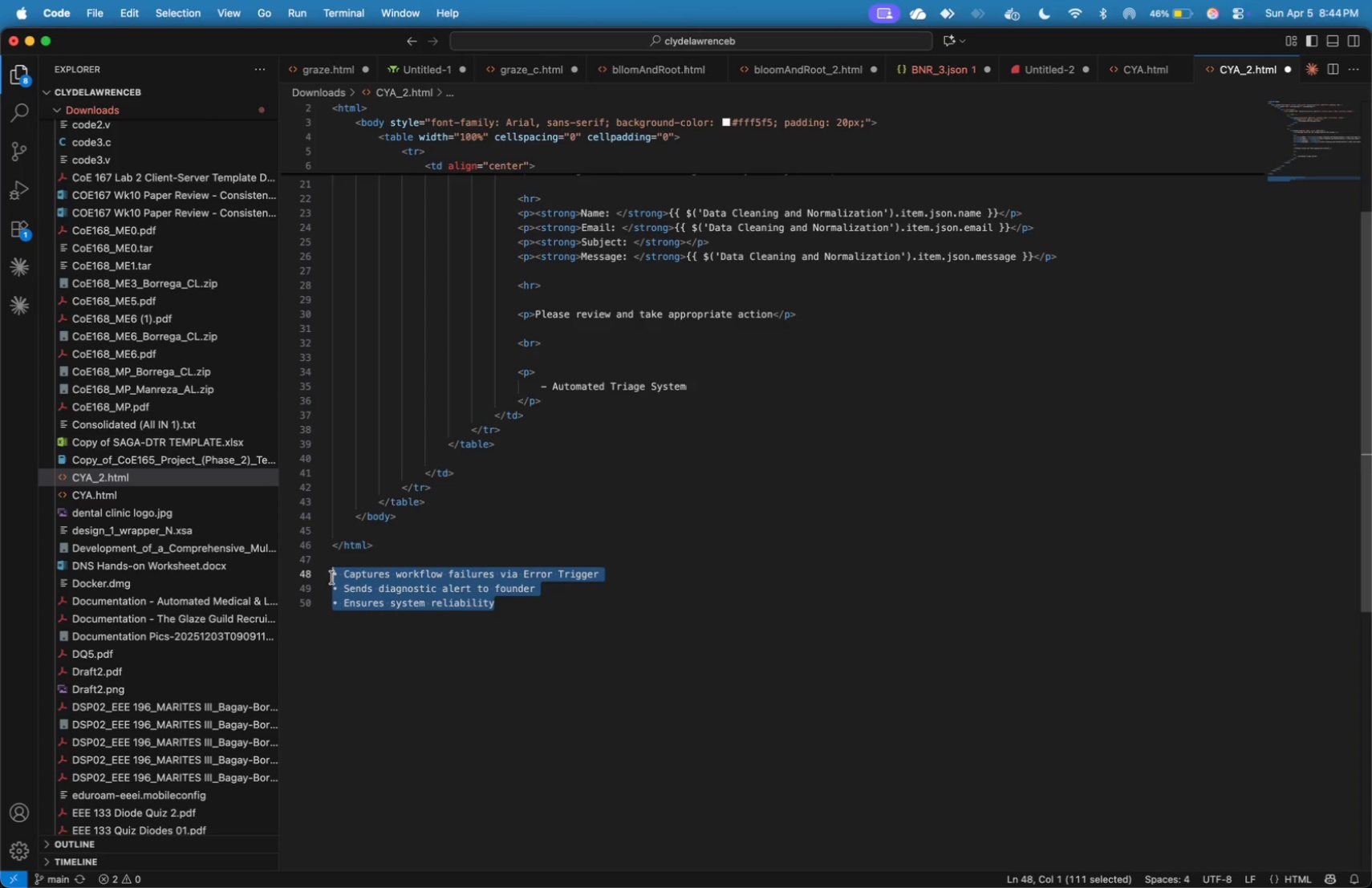 
key(Meta+C)
 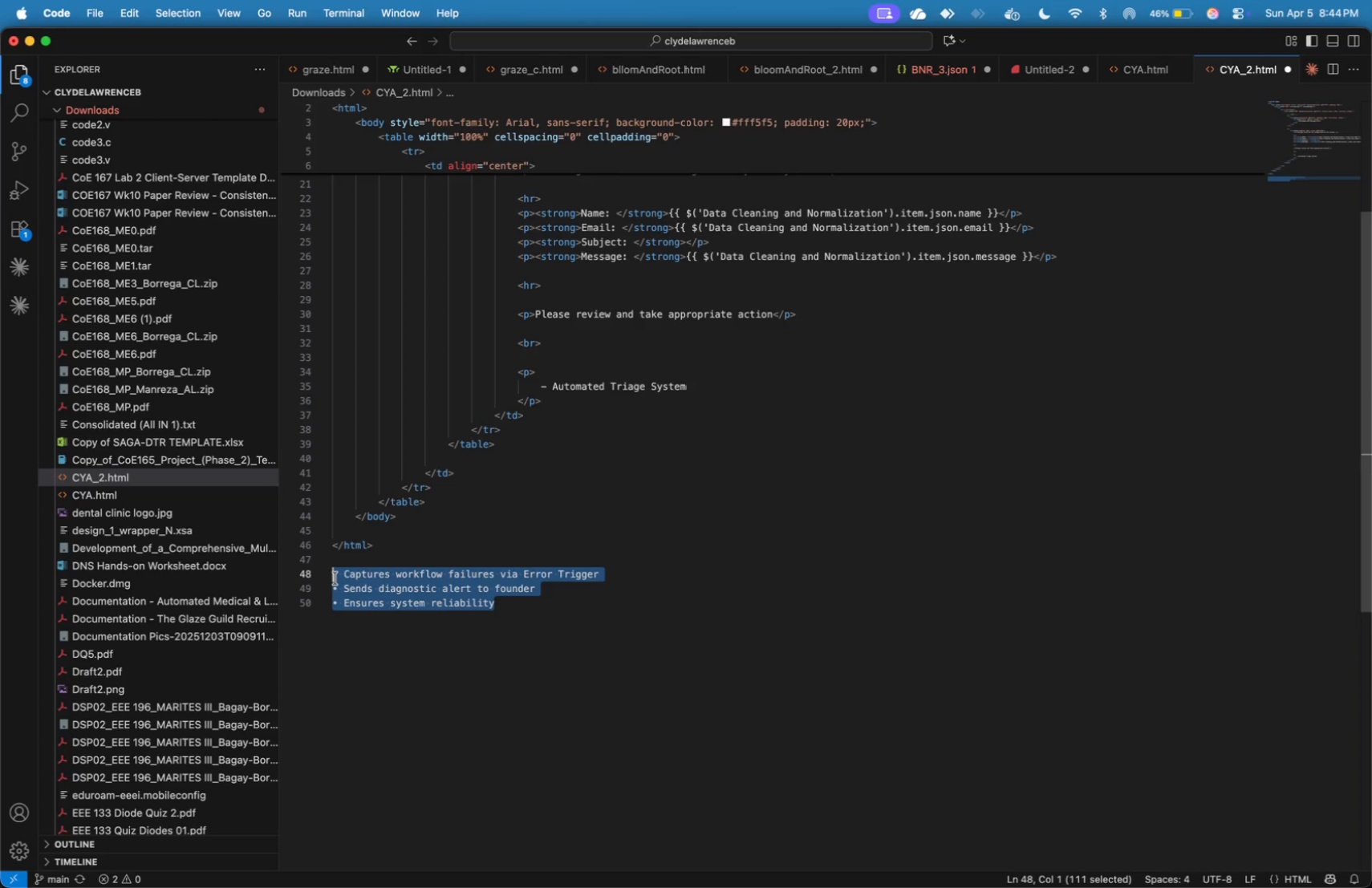 
key(Meta+Tab)
 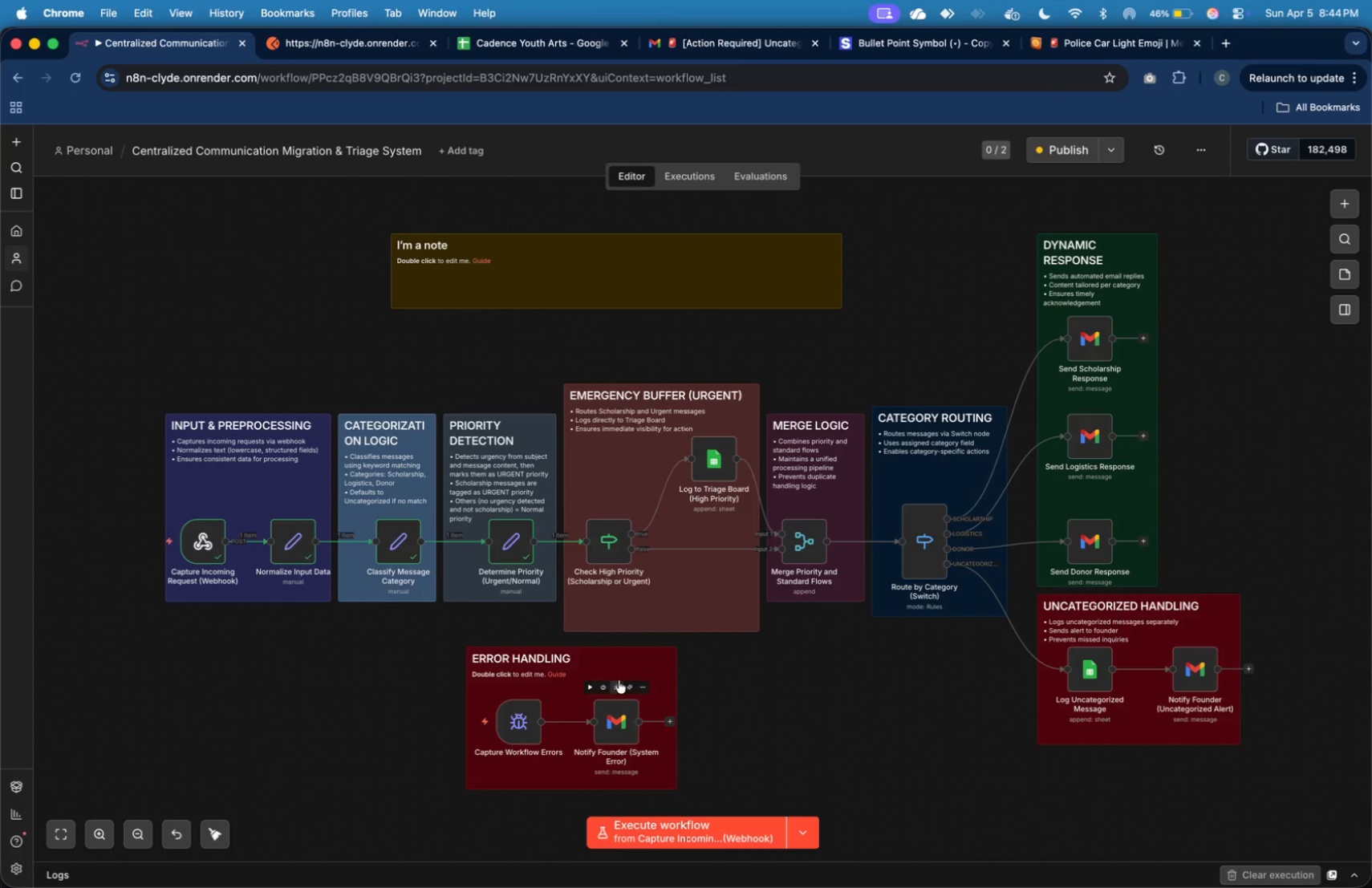 
double_click([591, 658])
 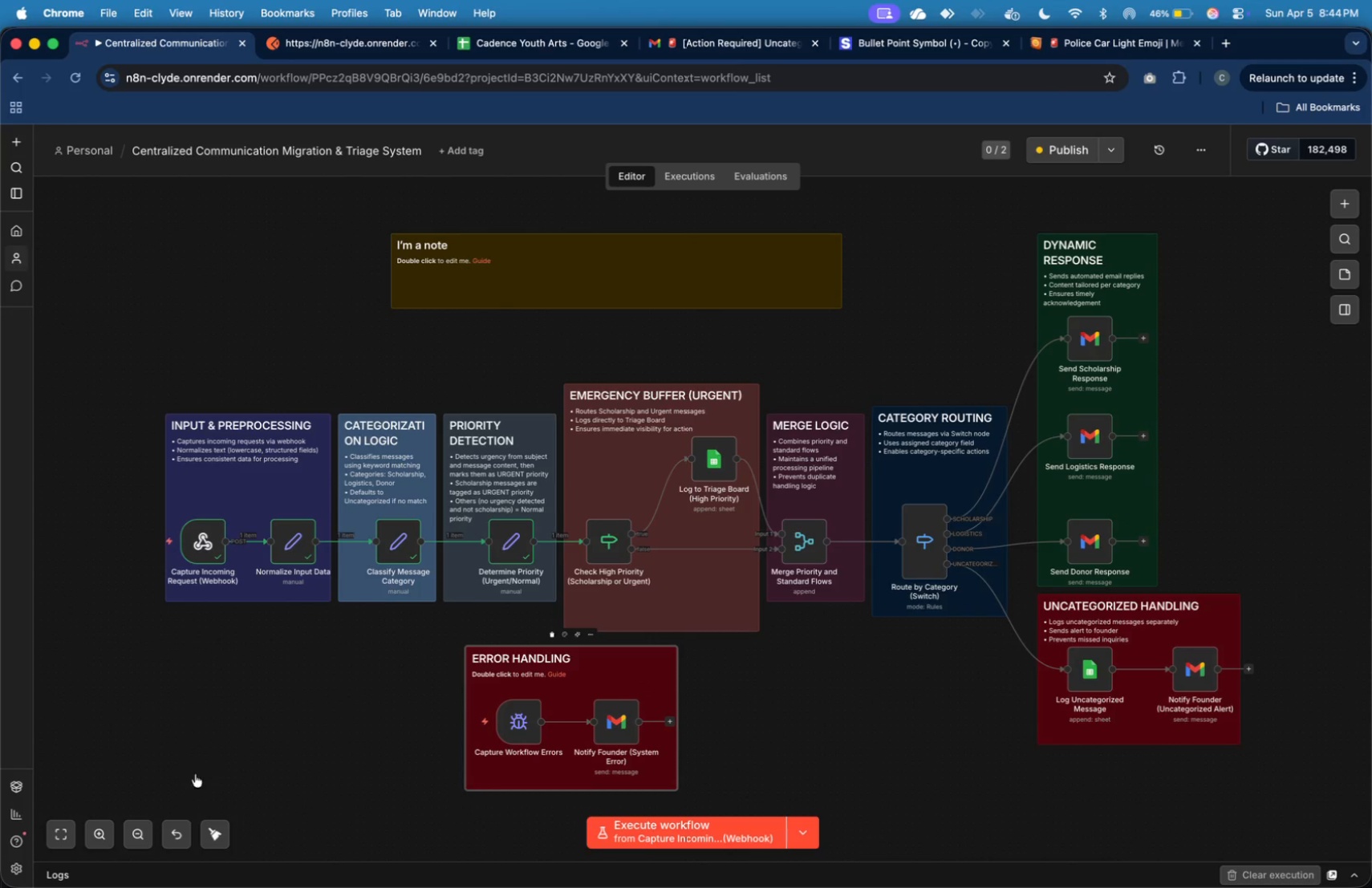 
left_click([106, 826])
 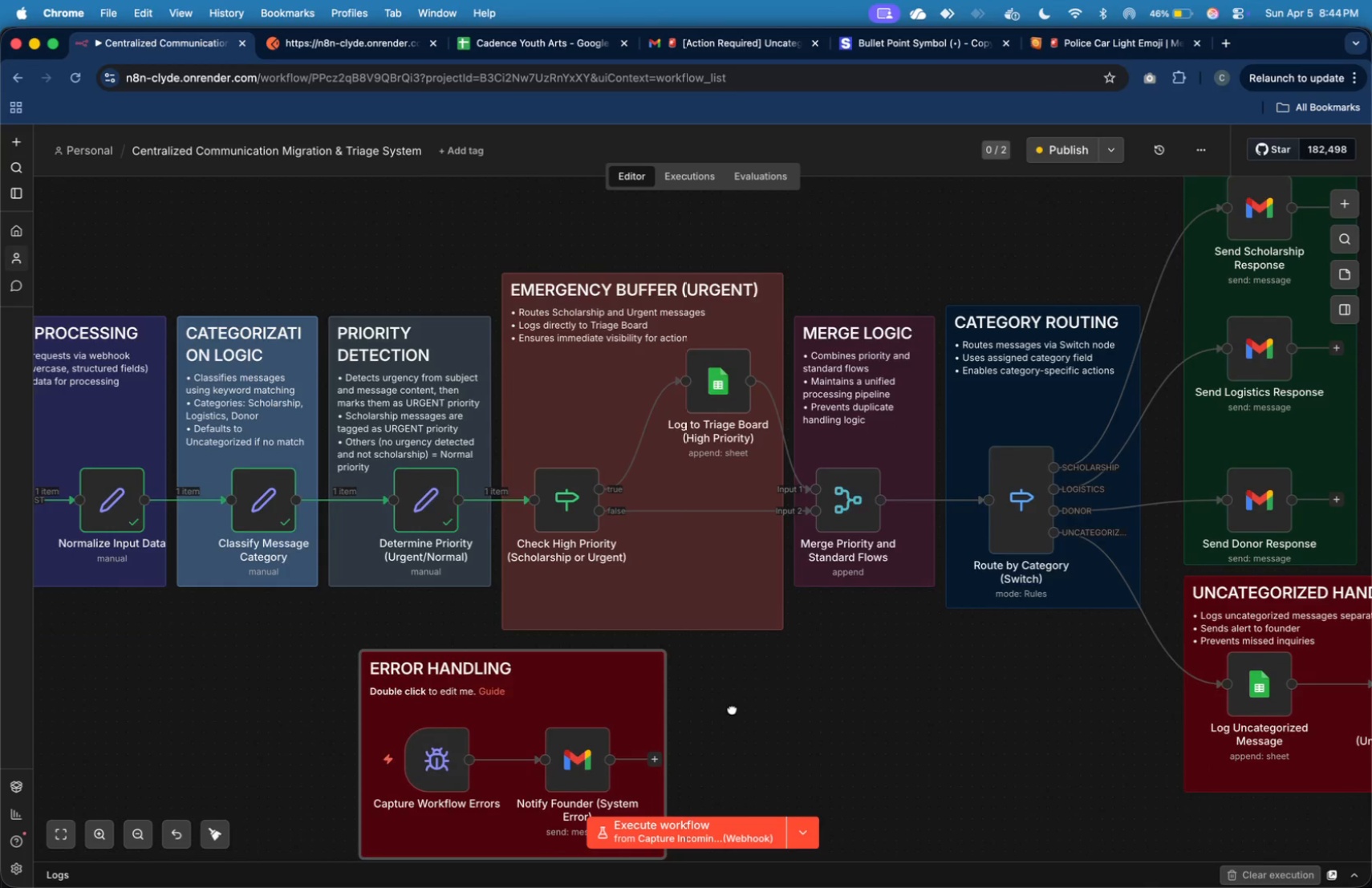 
double_click([623, 684])
 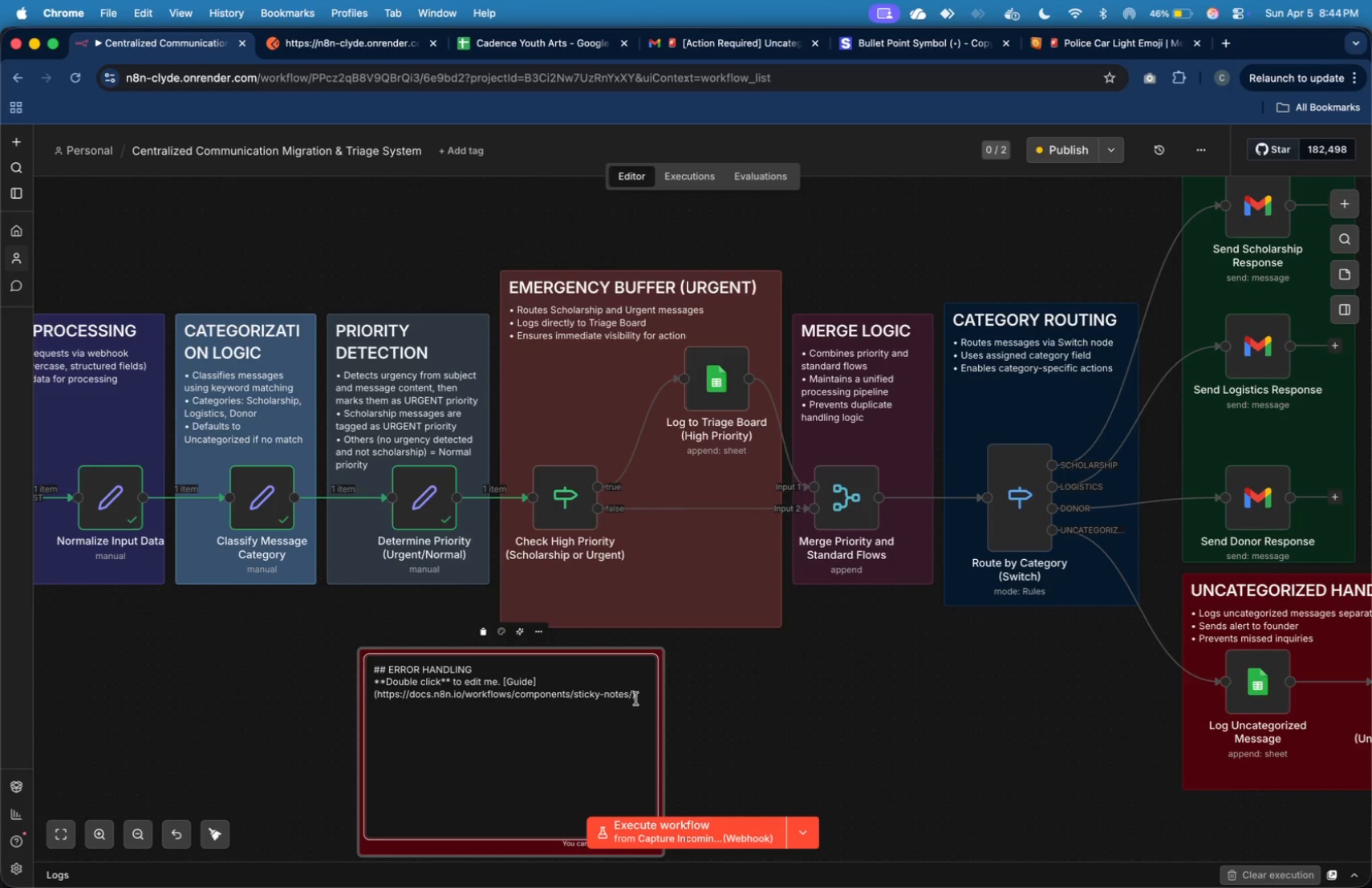 
left_click_drag(start_coordinate=[639, 696], to_coordinate=[375, 681])
 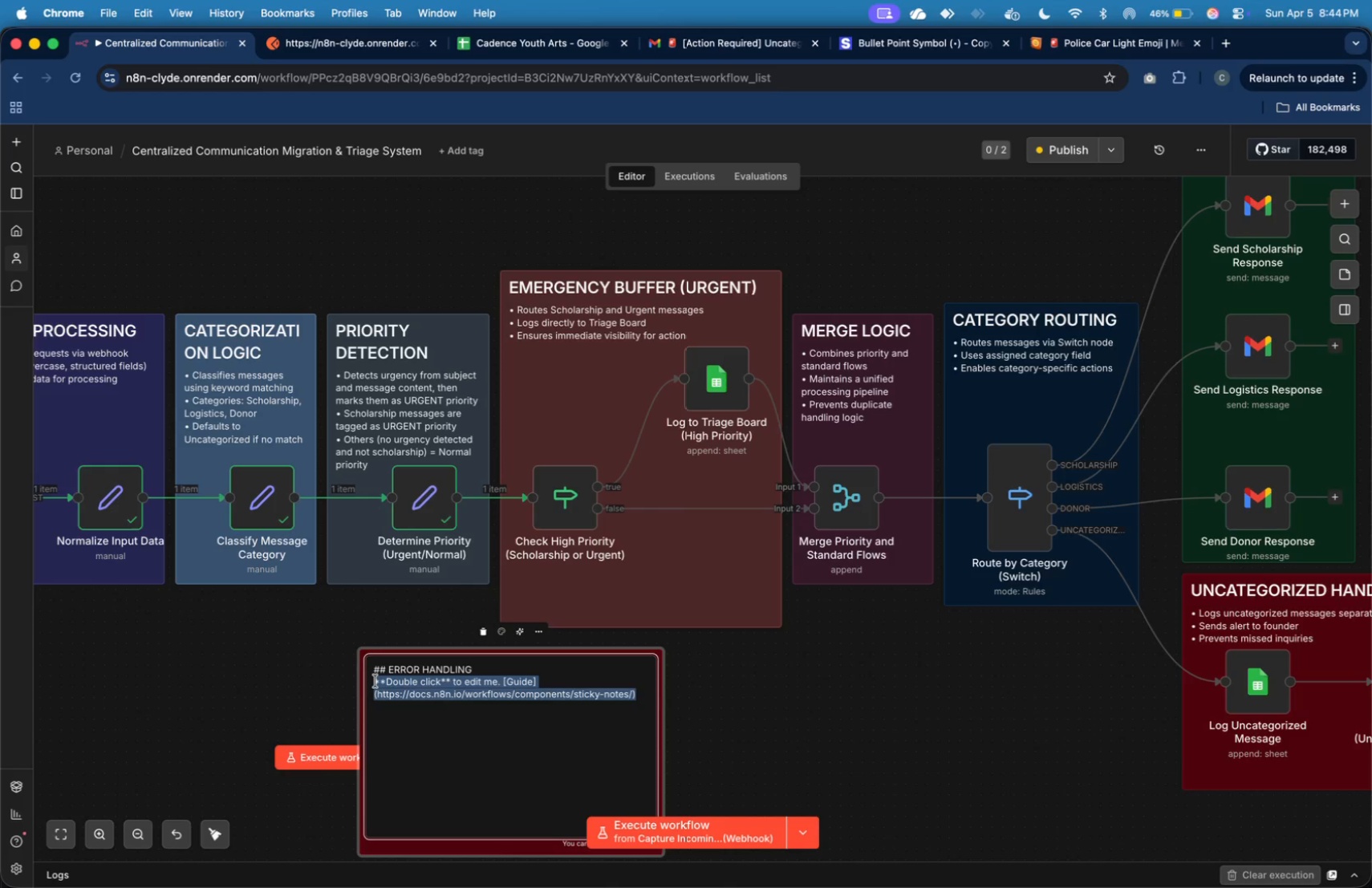 
key(Meta+V)
 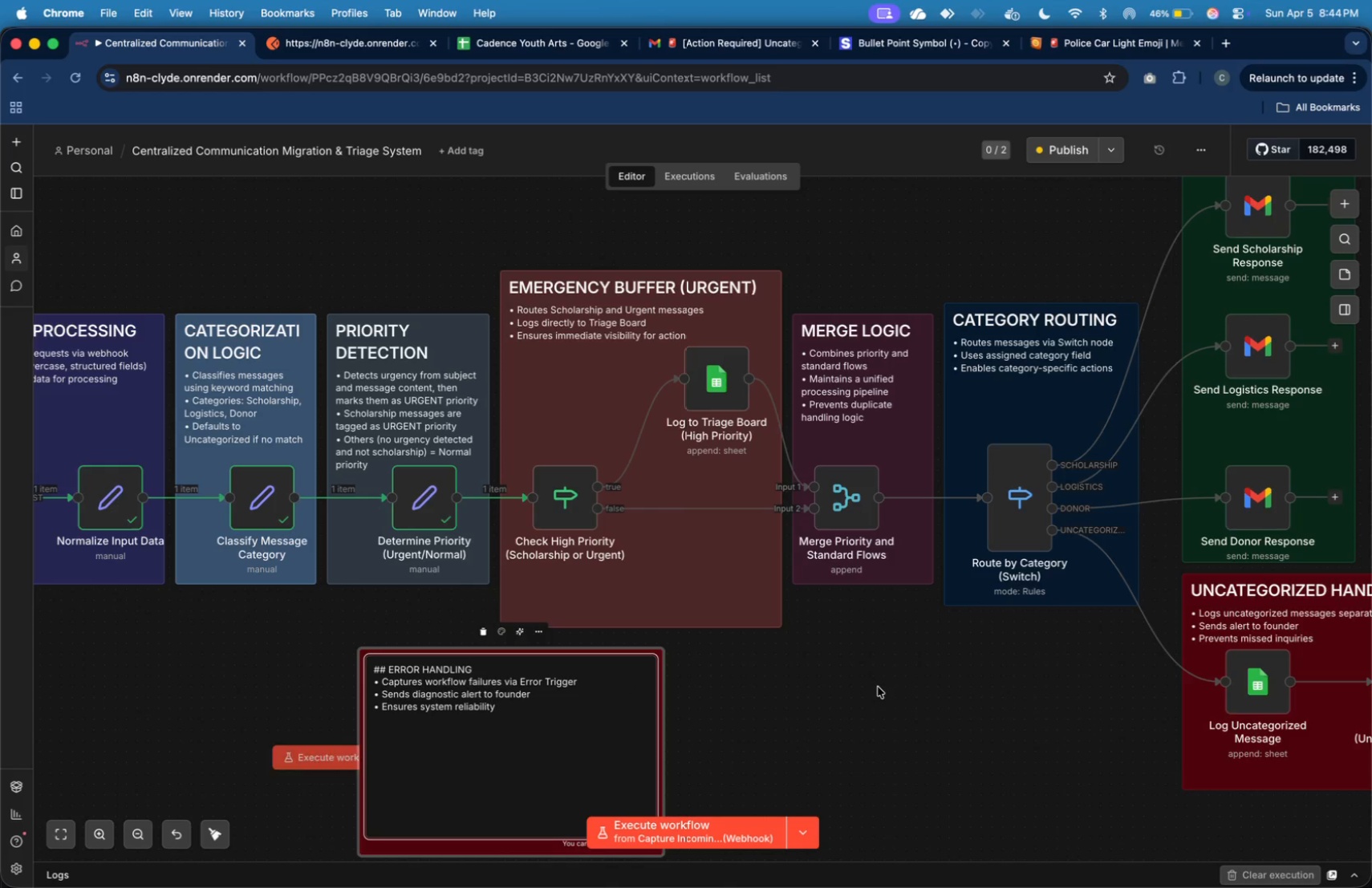 
left_click([879, 687])
 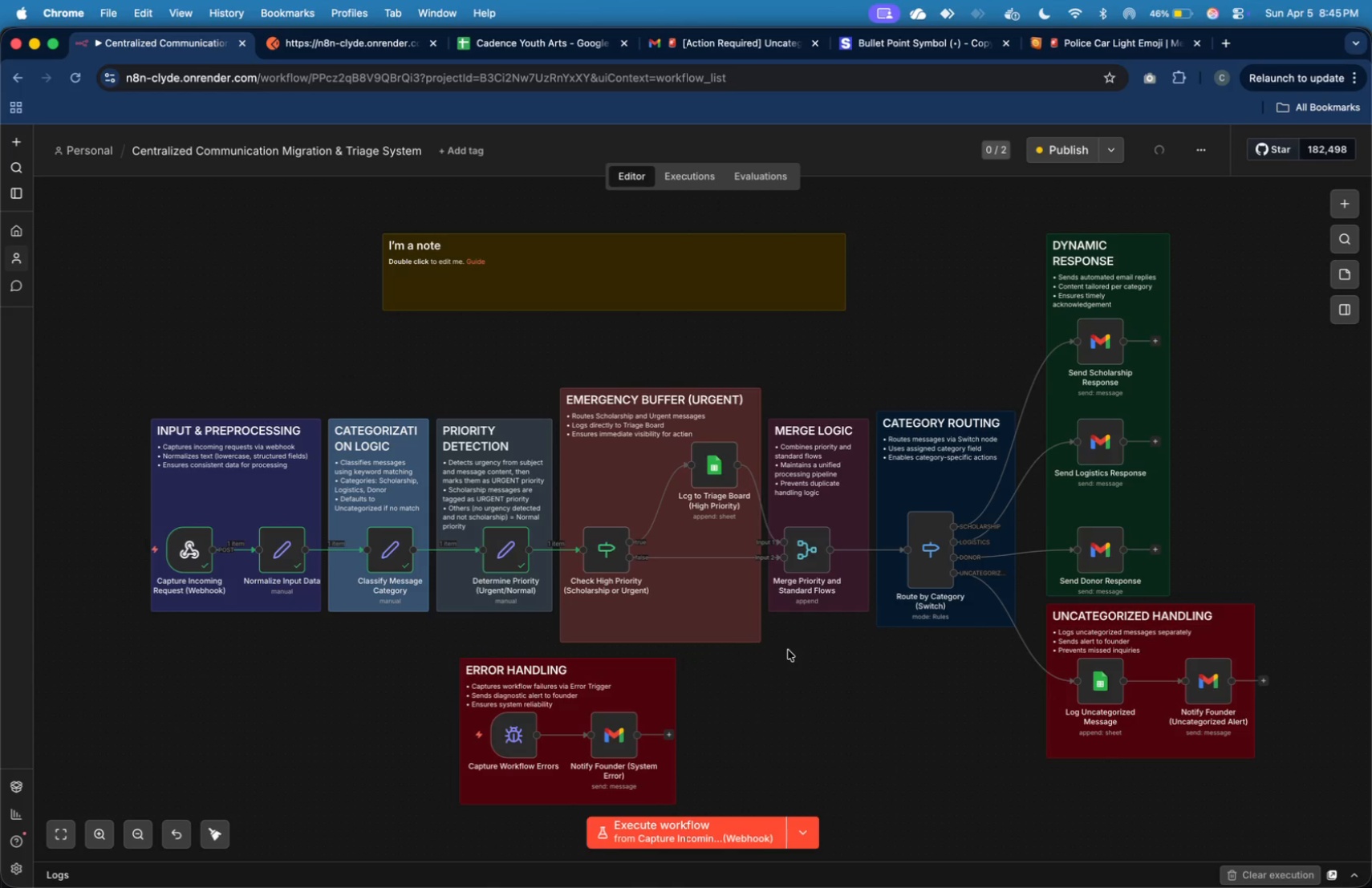 
wait(12.08)
 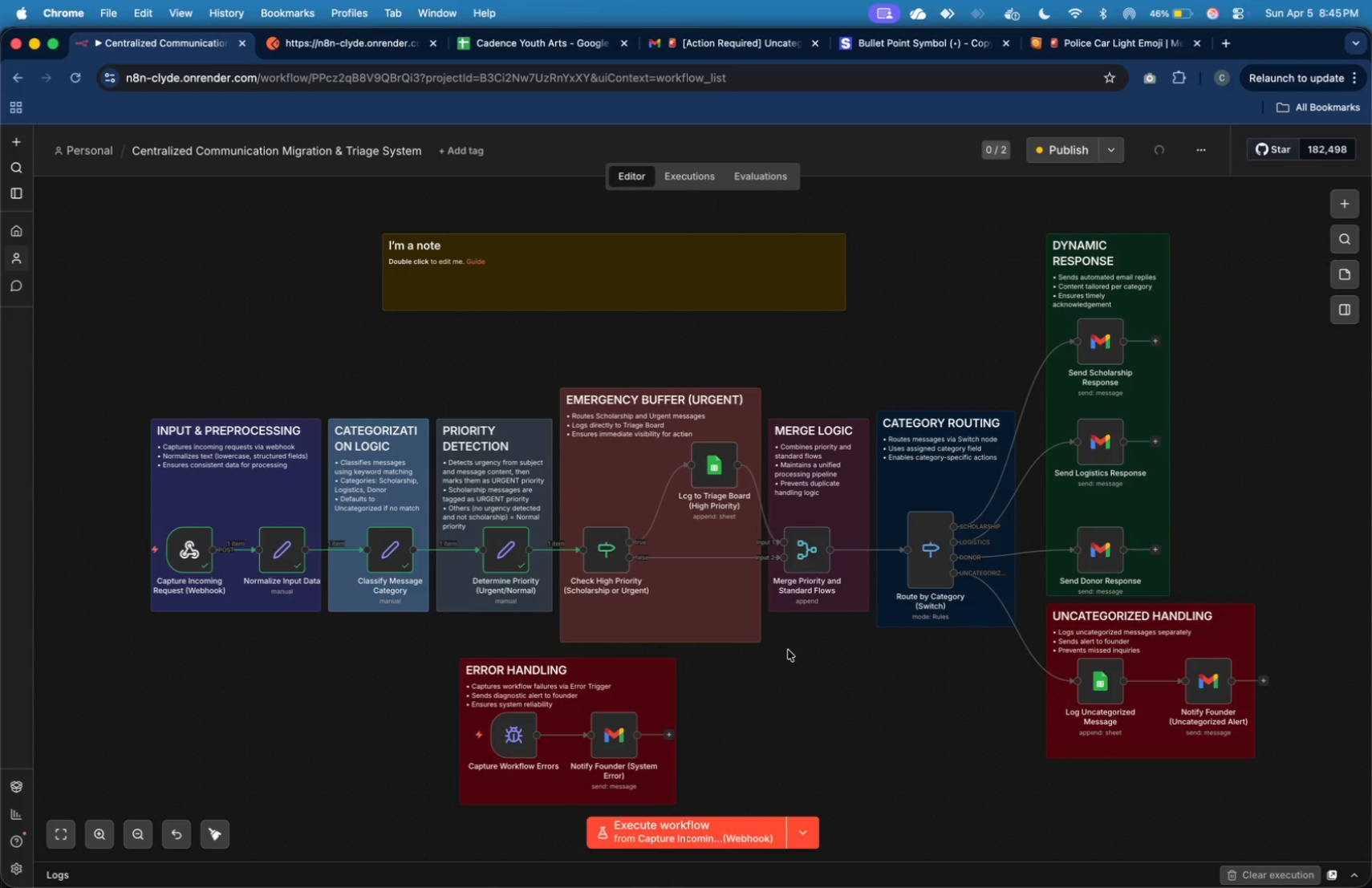 
left_click_drag(start_coordinate=[634, 253], to_coordinate=[666, 296])
 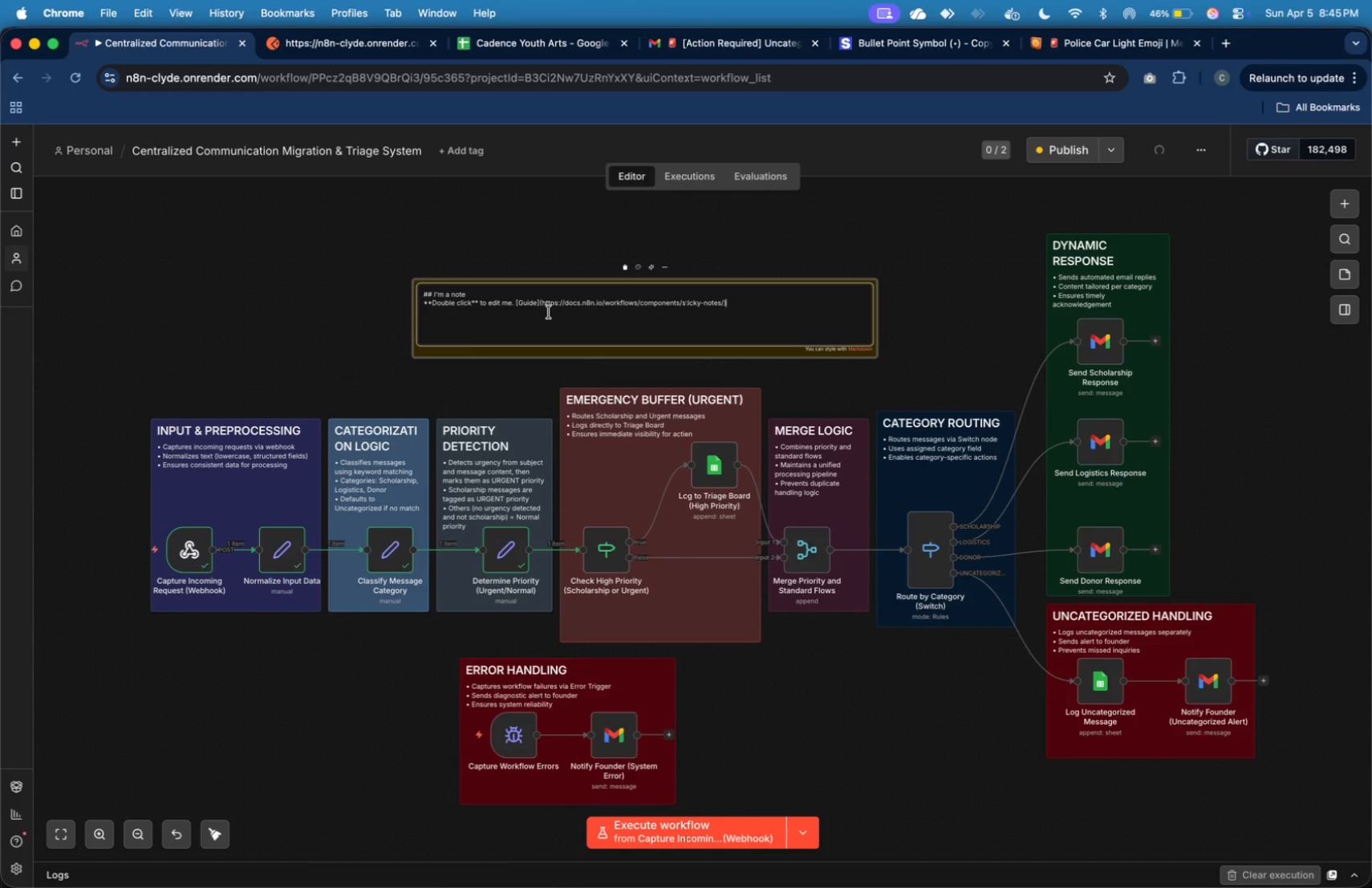 
left_click([491, 296])
 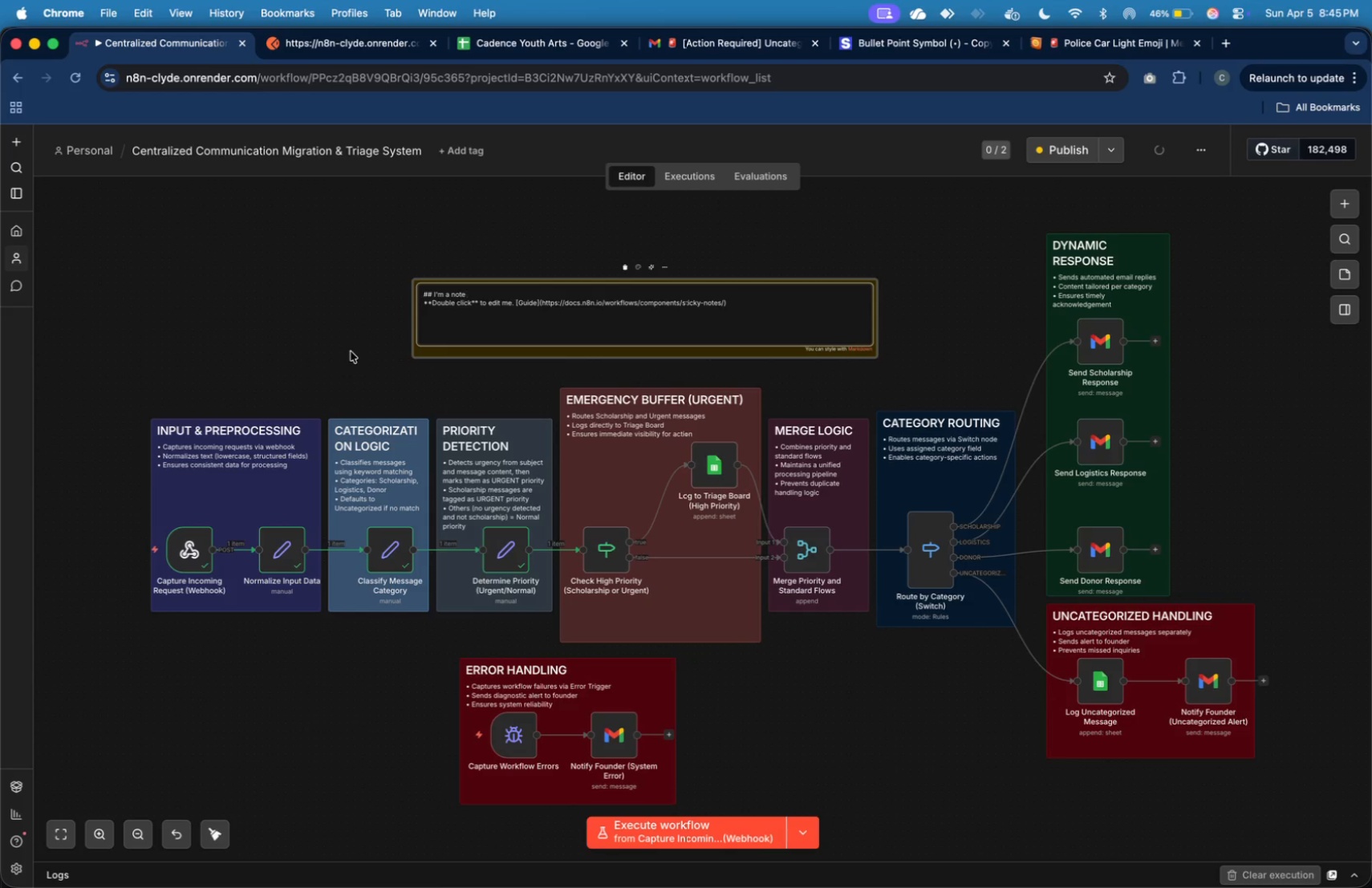 
key(Shift+ArrowUp)
 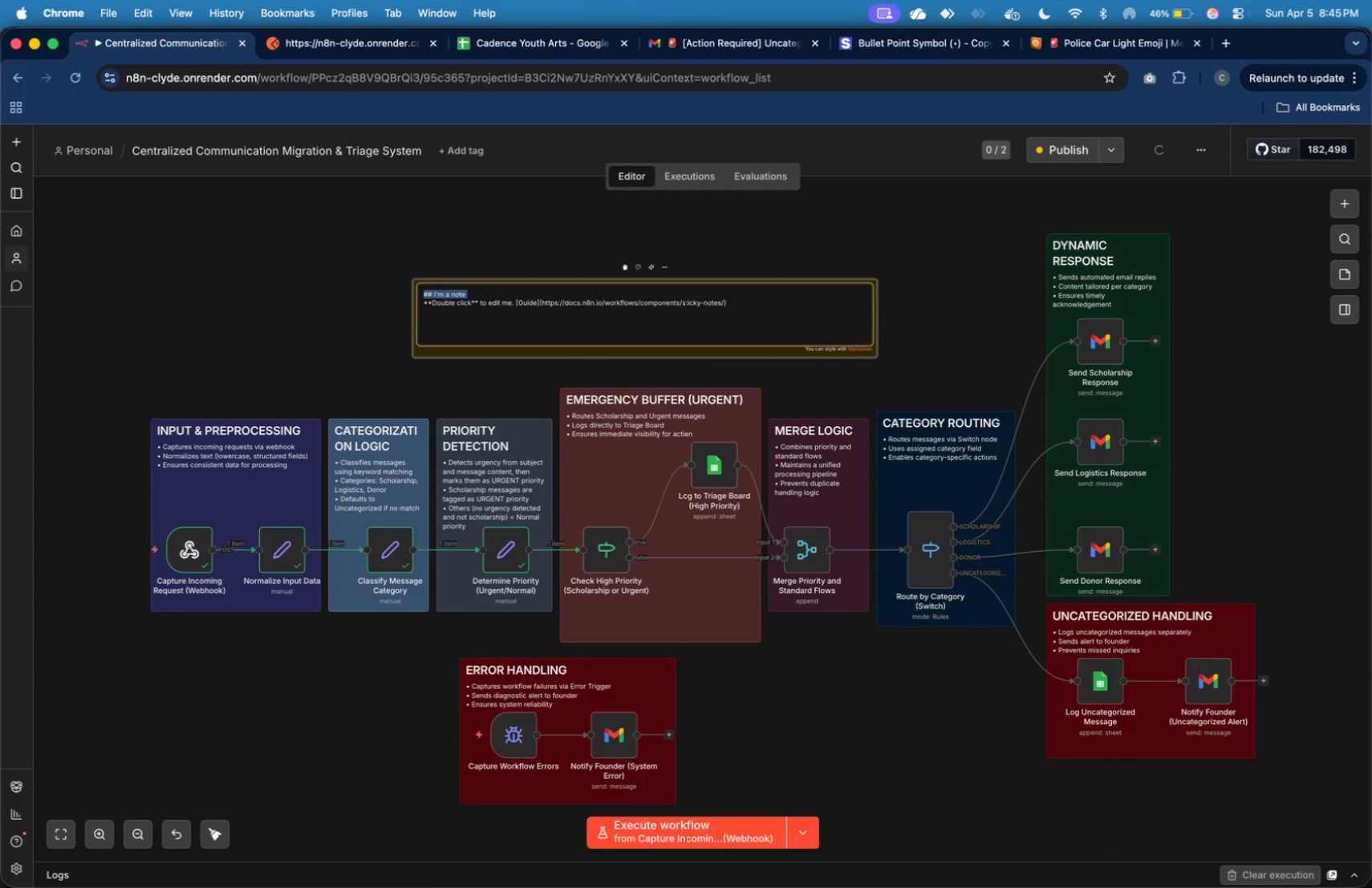 
key(Shift+ArrowRight)
 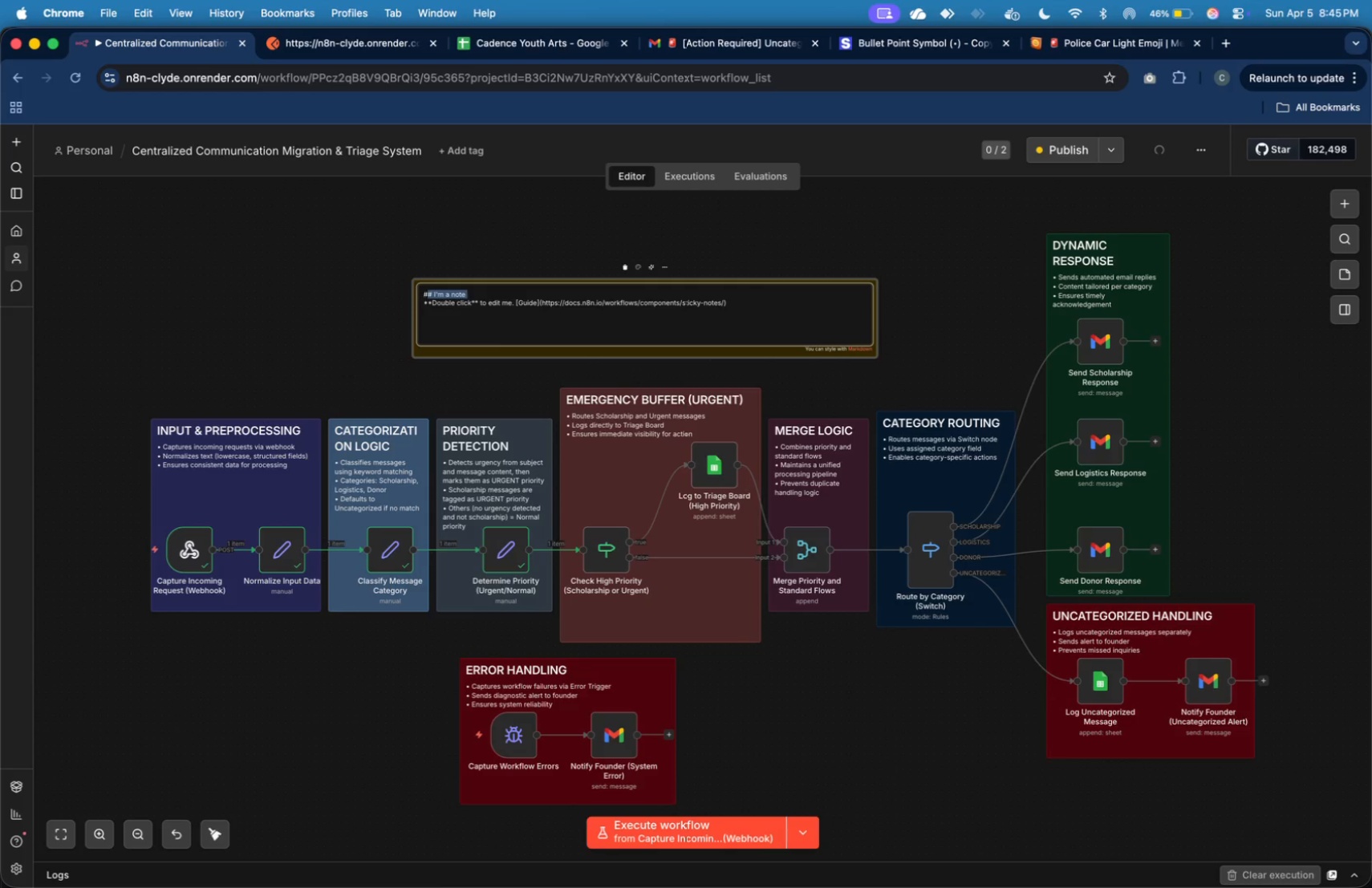 
key(Shift+ArrowRight)
 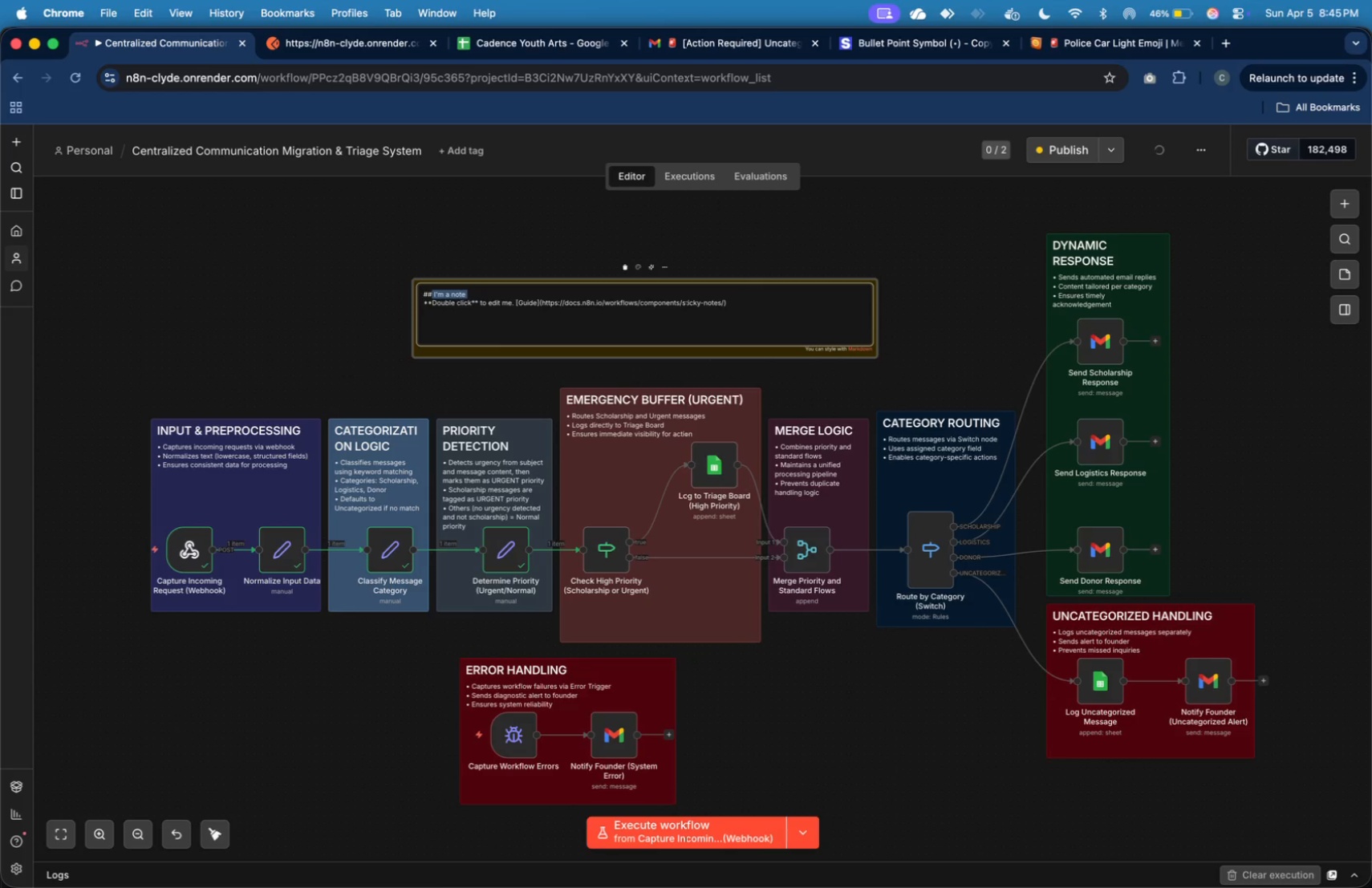 
key(Shift+ArrowRight)
 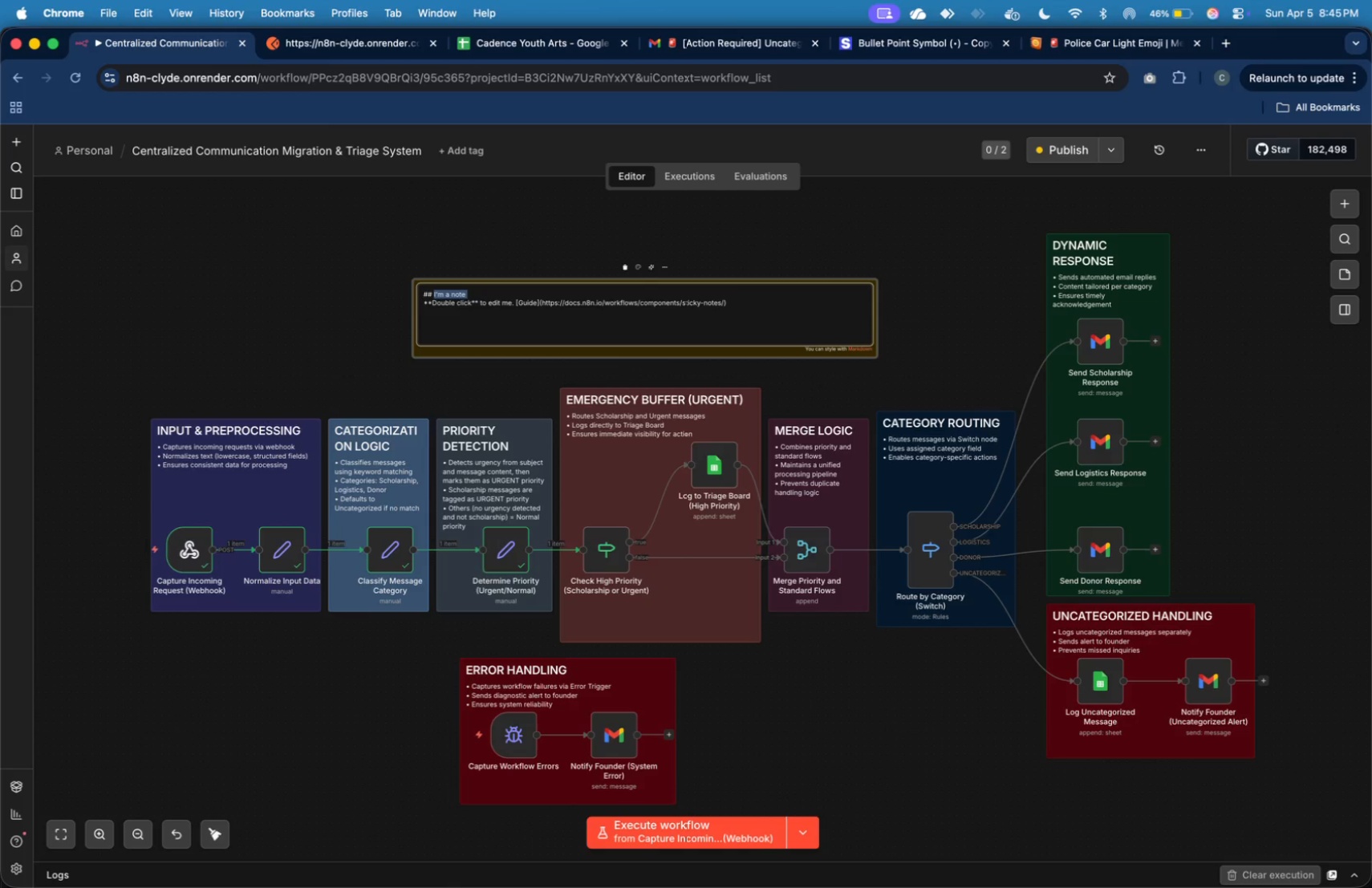 
wait(12.28)
 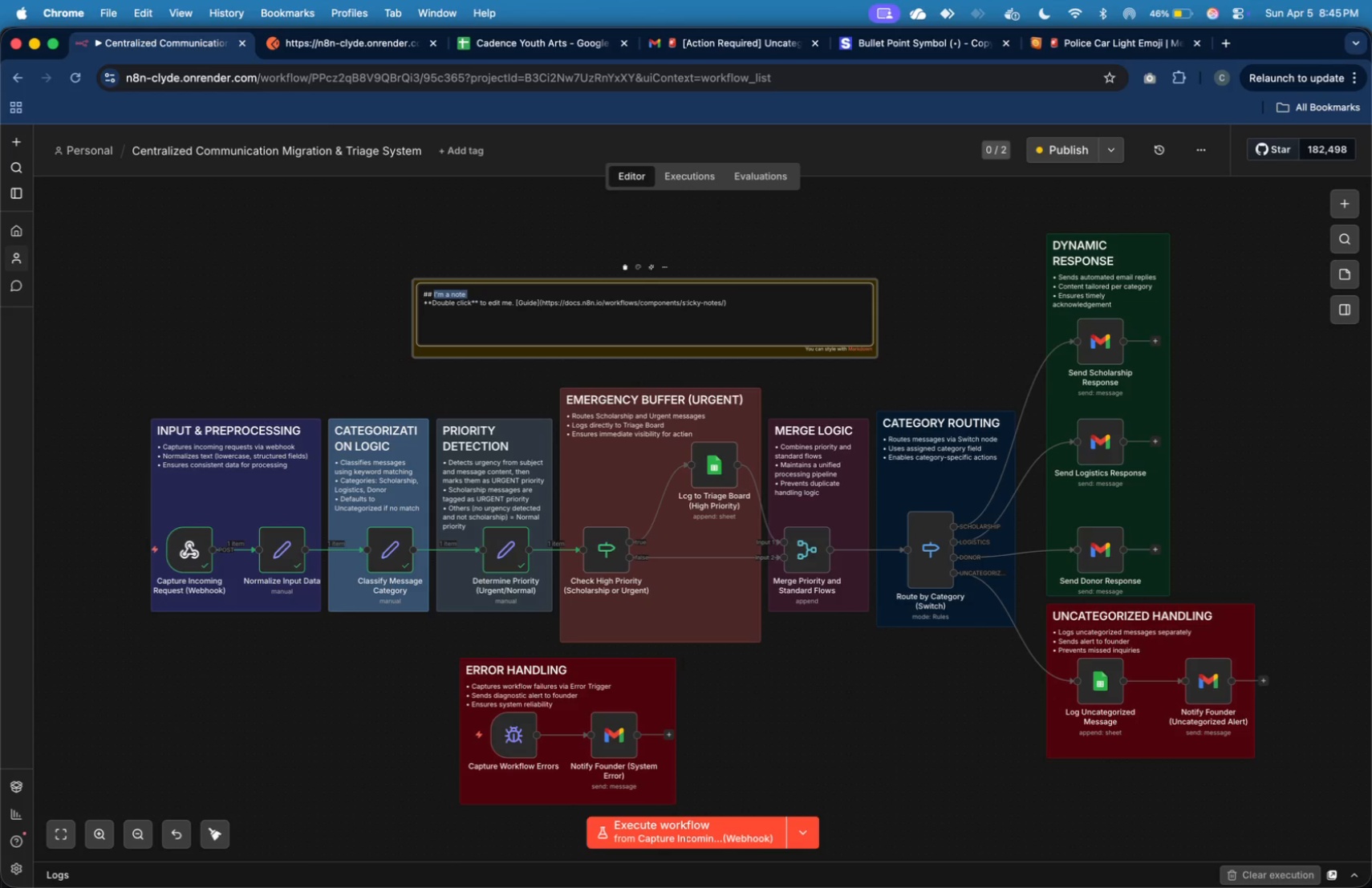 
type(Overall Summary)
 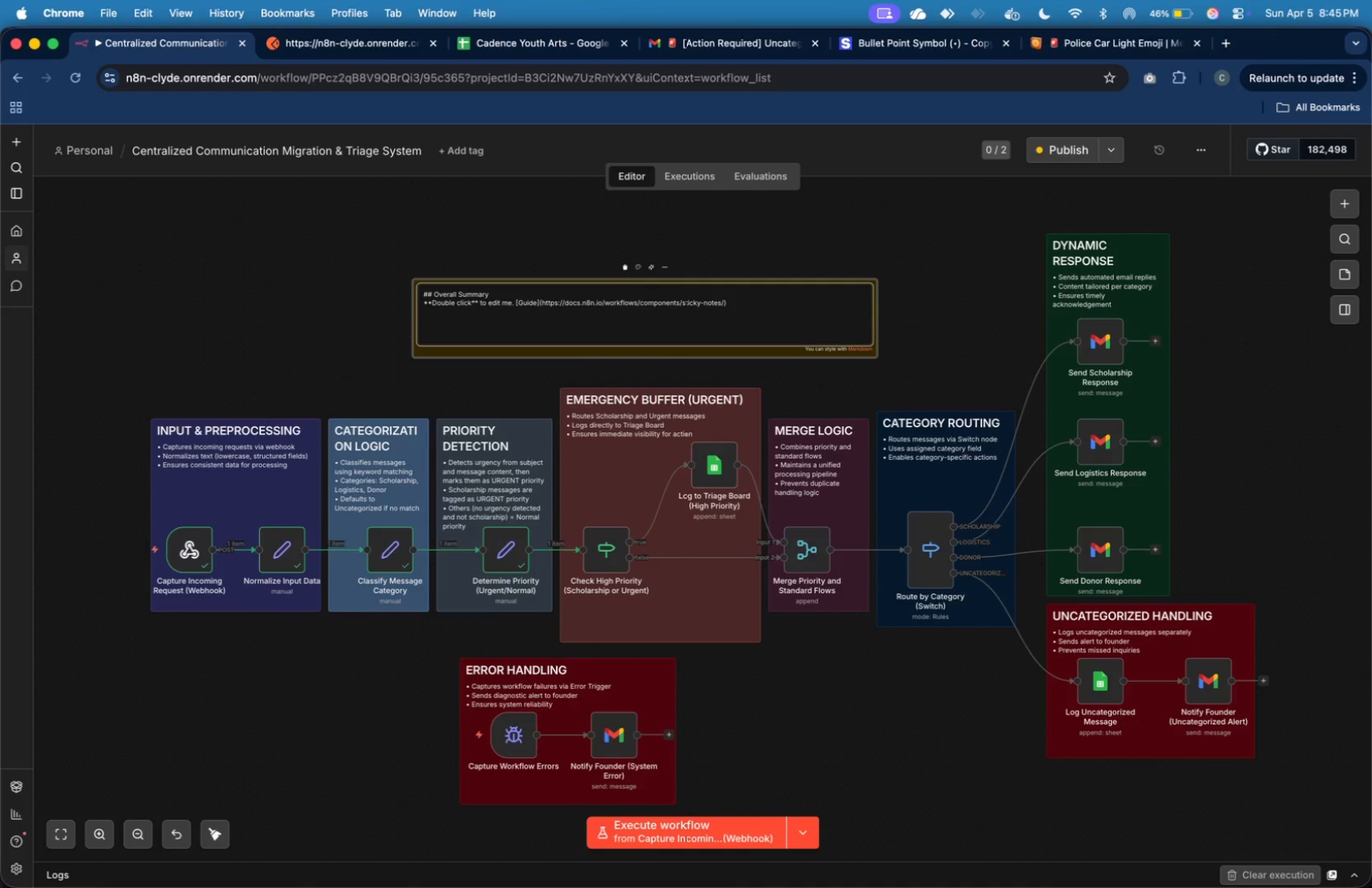 
key(Meta+CommandLeft)
 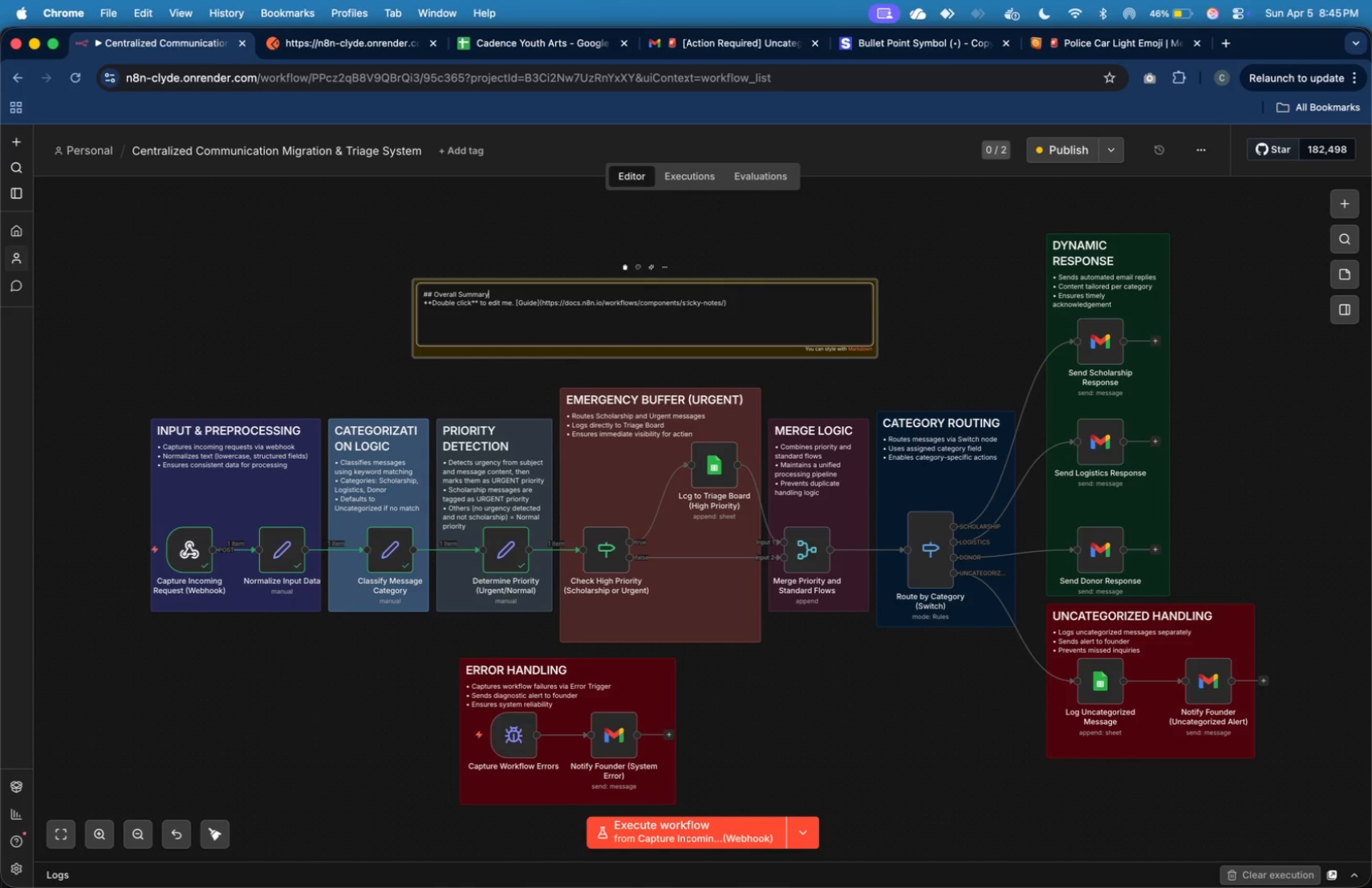 
key(Meta+Tab)
 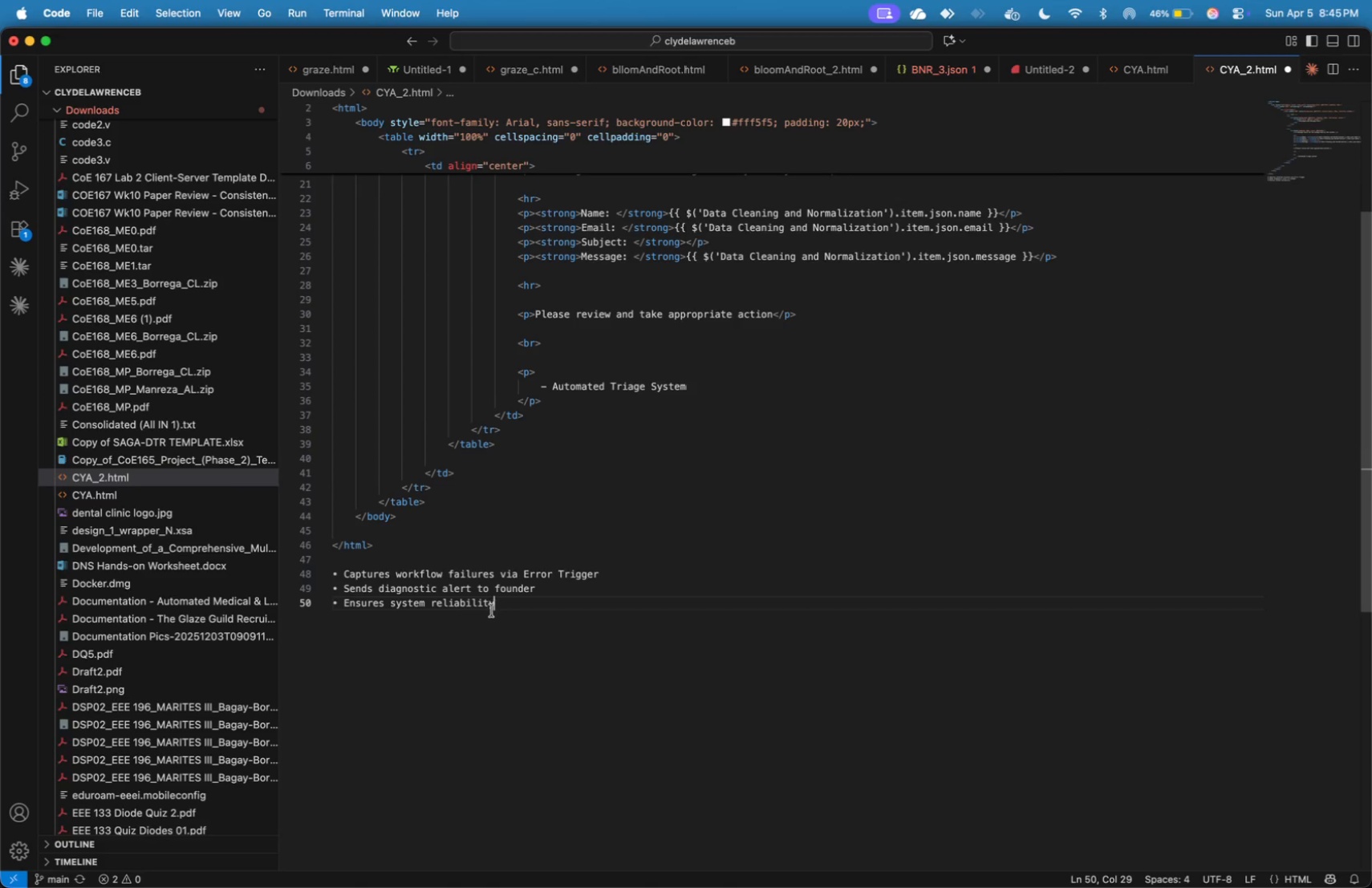 
left_click([345, 603])
 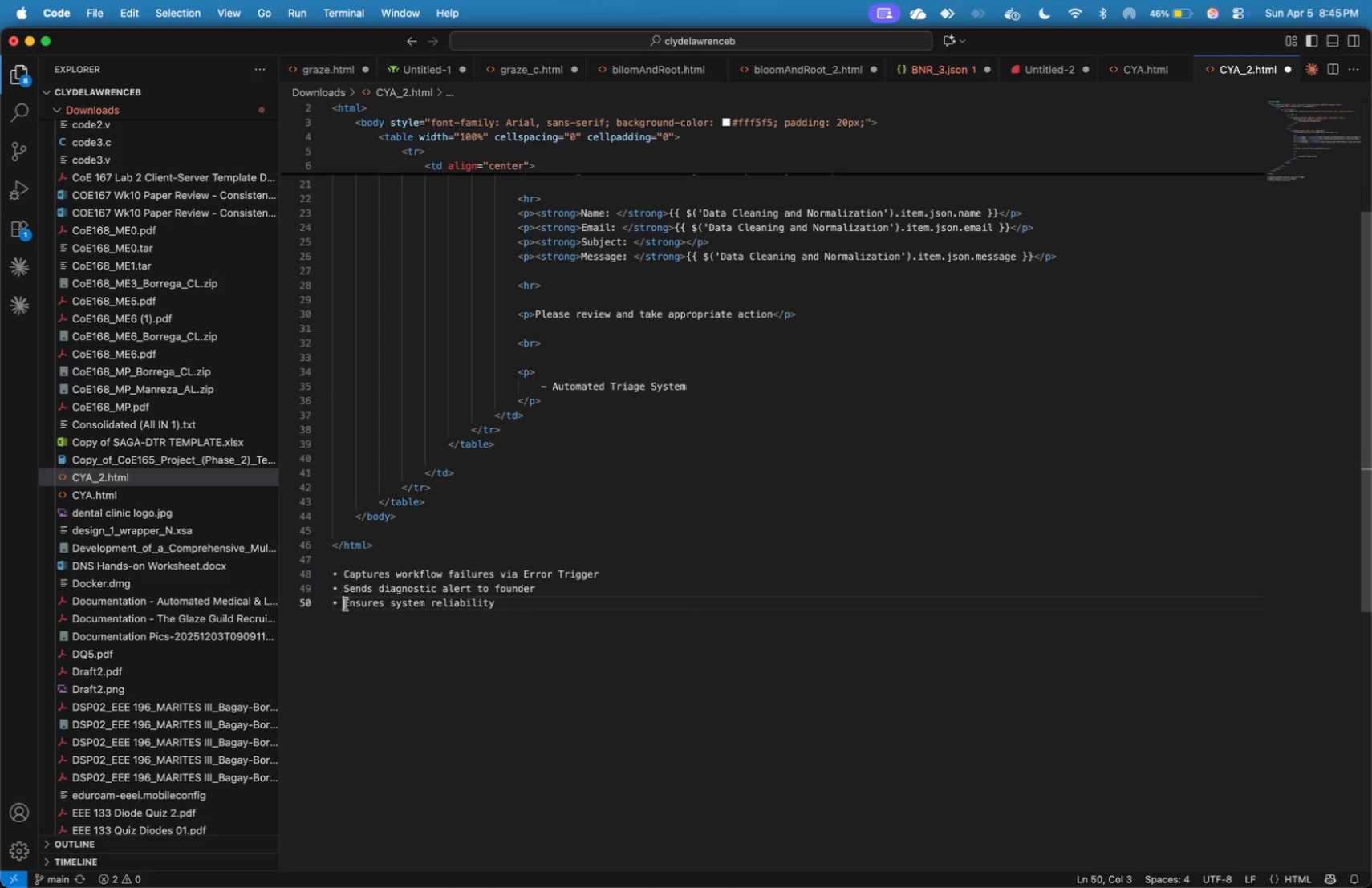 
key(Shift+ArrowLeft)
 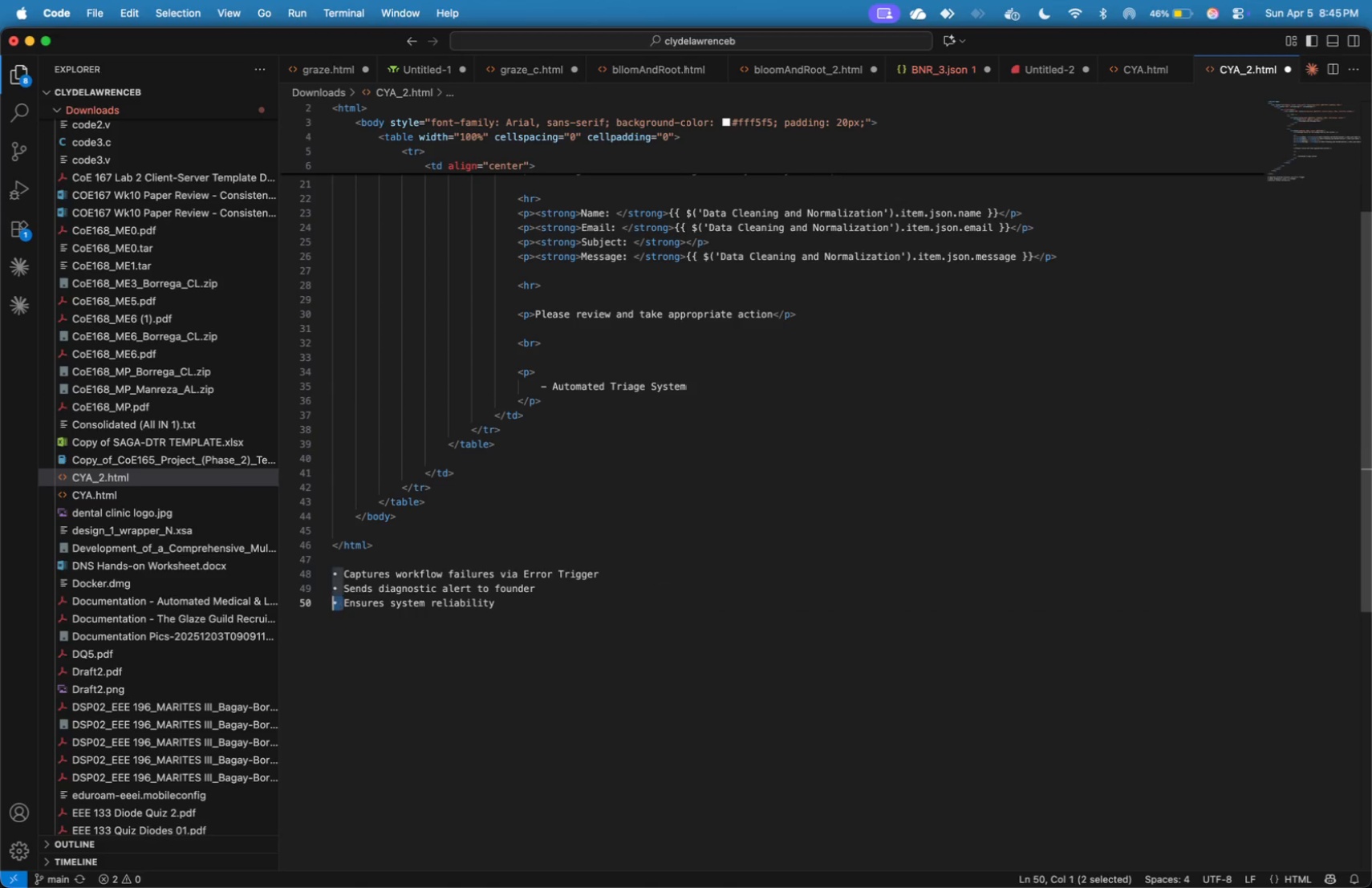 
key(Shift+ArrowLeft)
 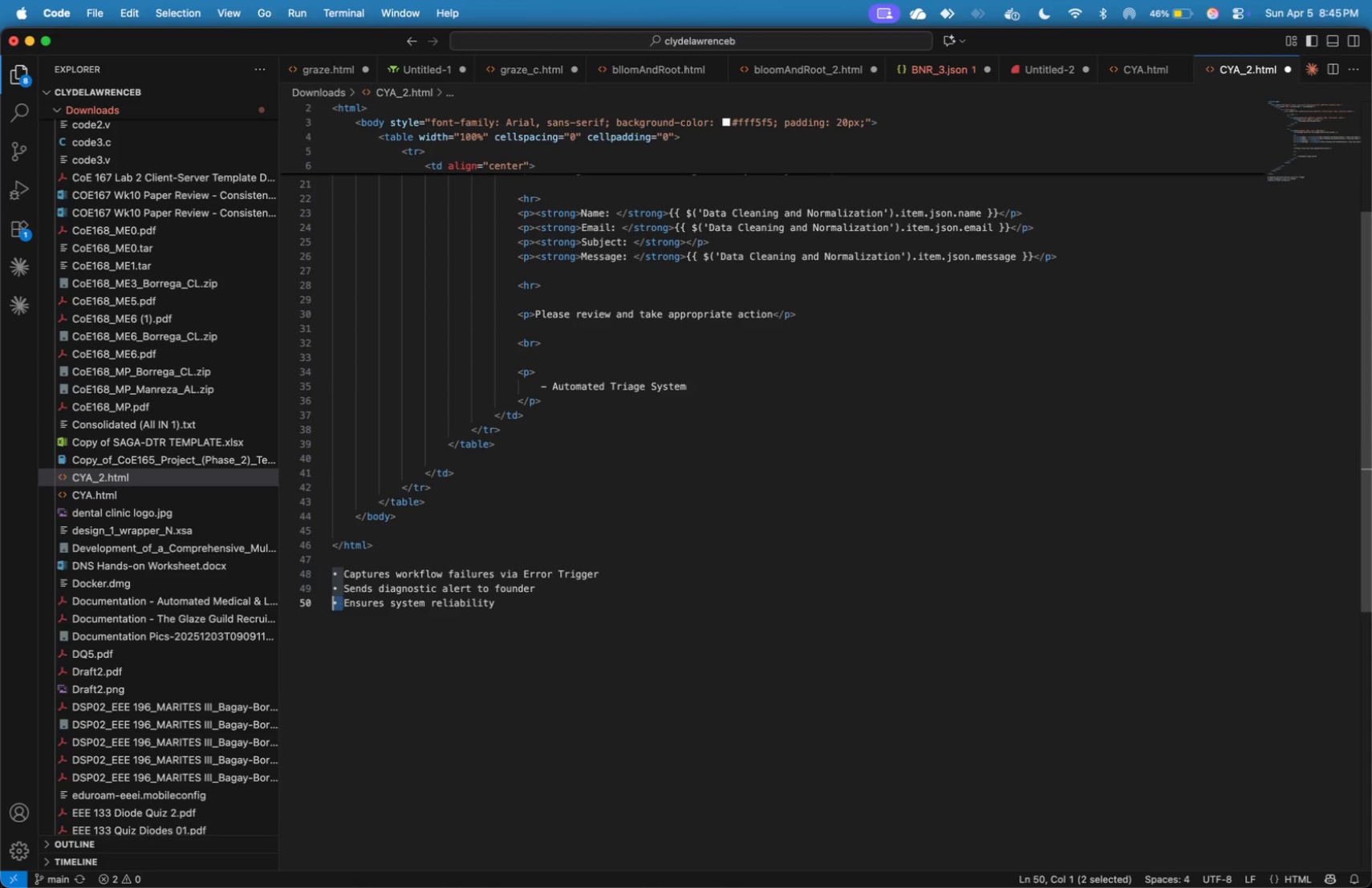 
key(Meta+C)
 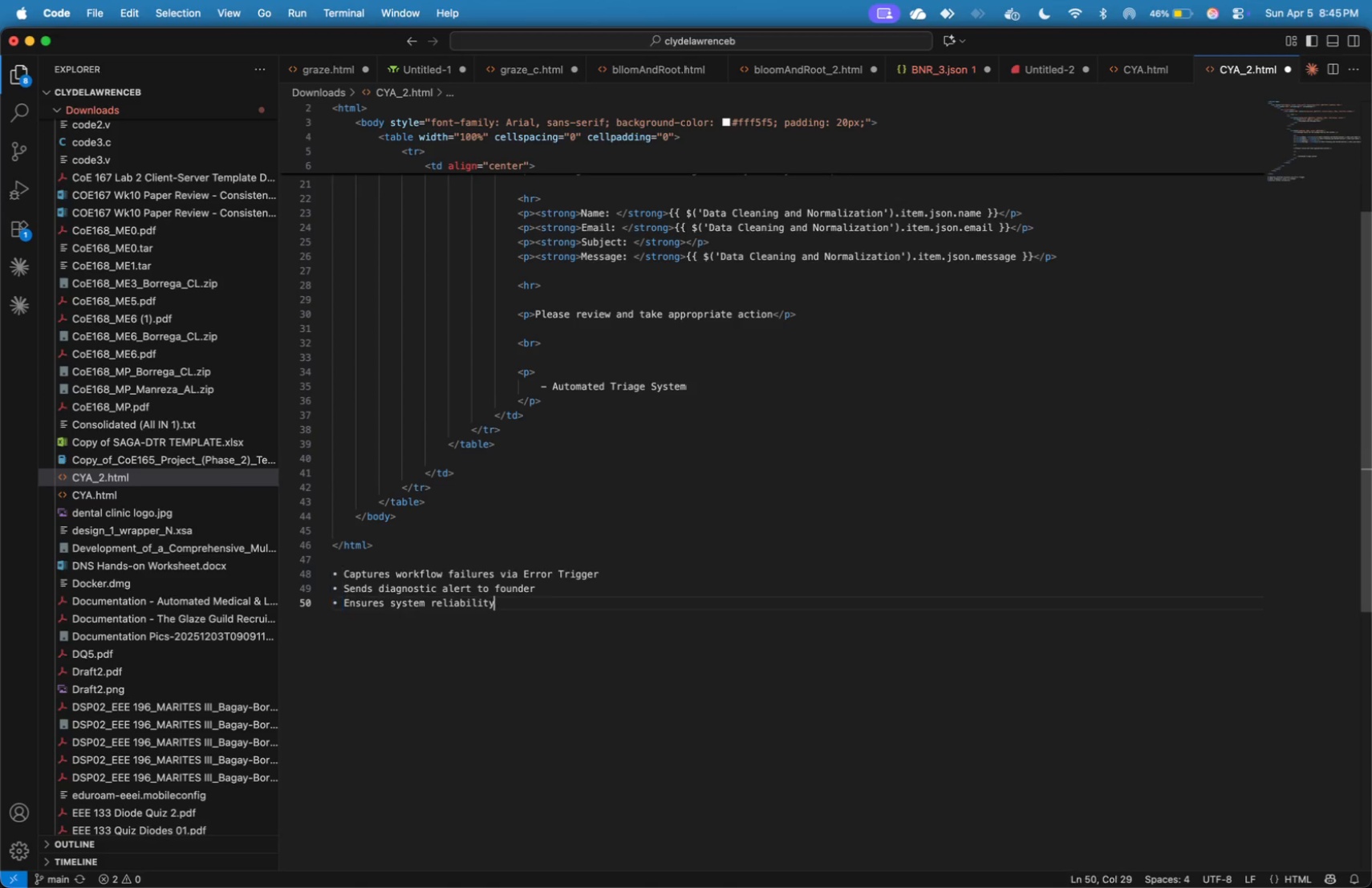 
key(ArrowDown)
 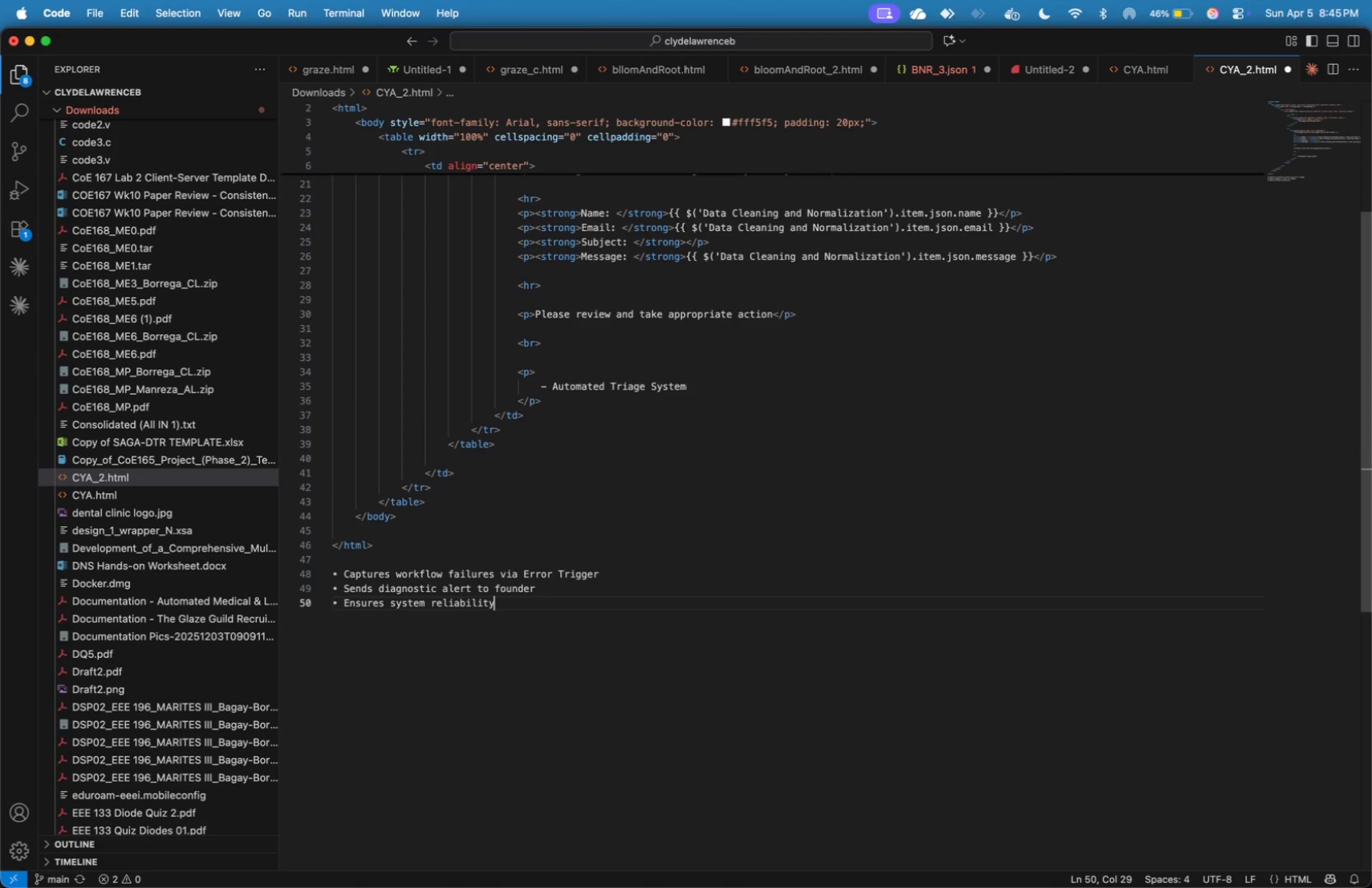 
key(ArrowDown)
 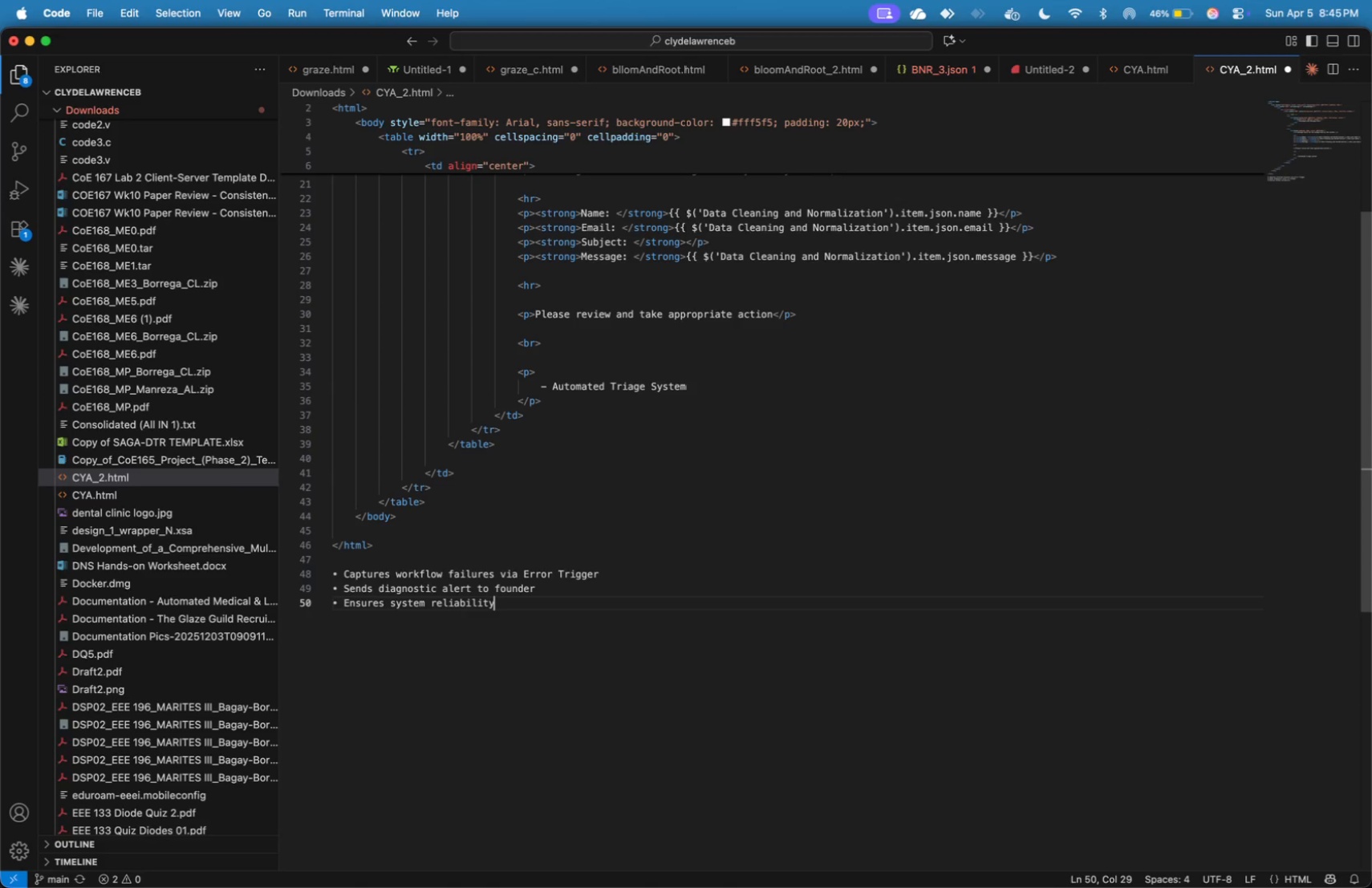 
key(Enter)
 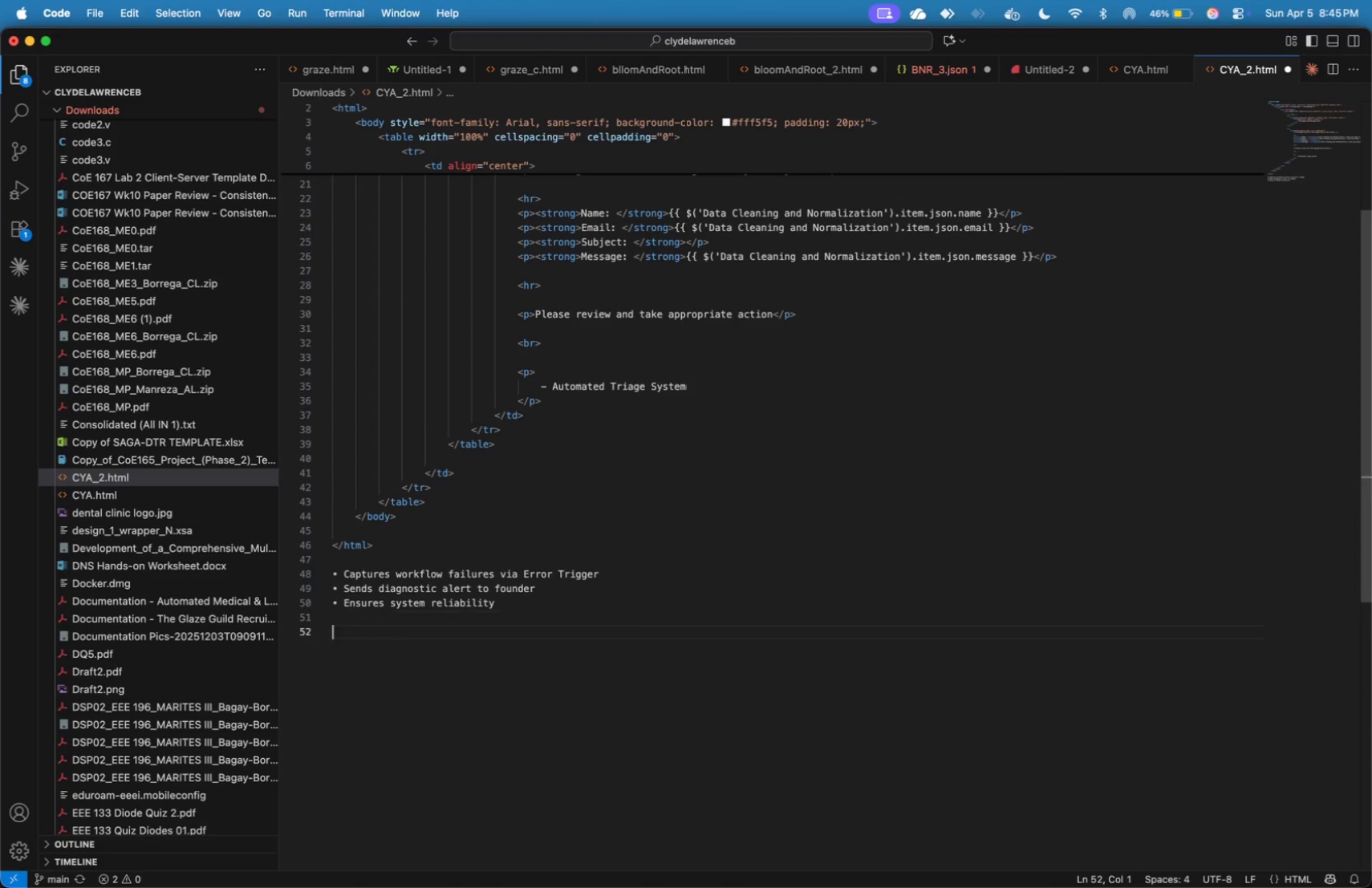 
key(Enter)
 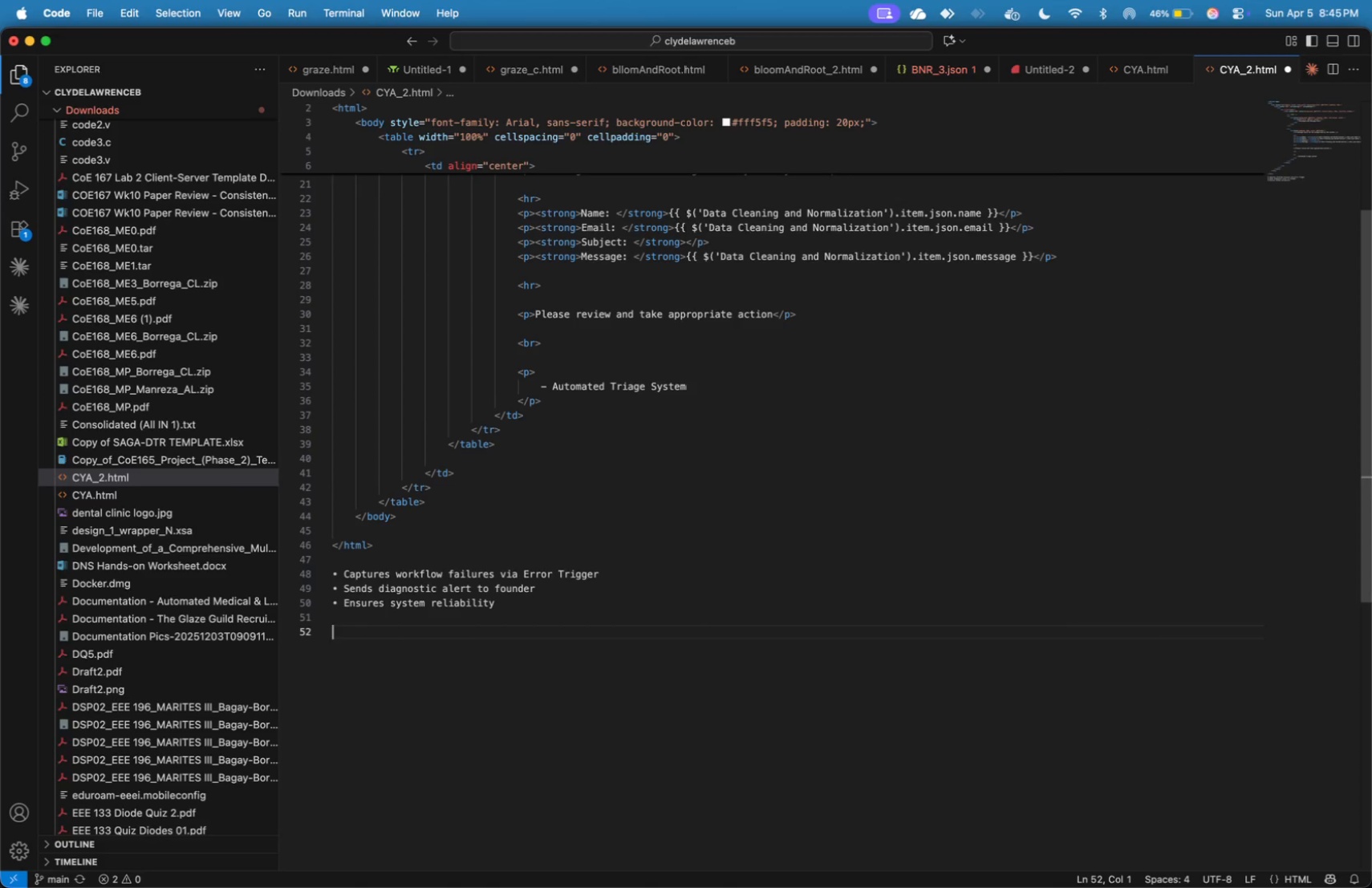 
key(Meta+V)
 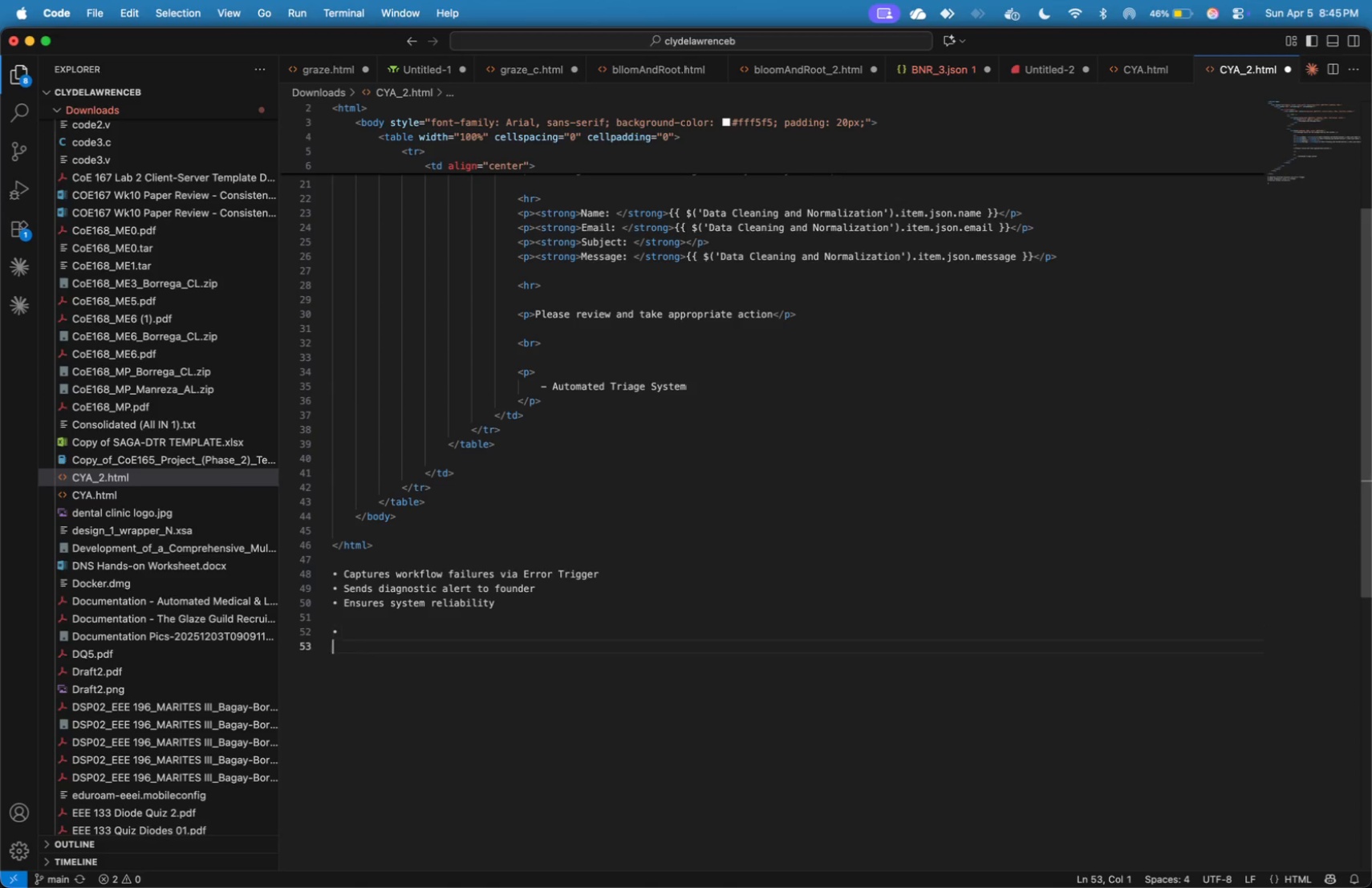 
key(Enter)
 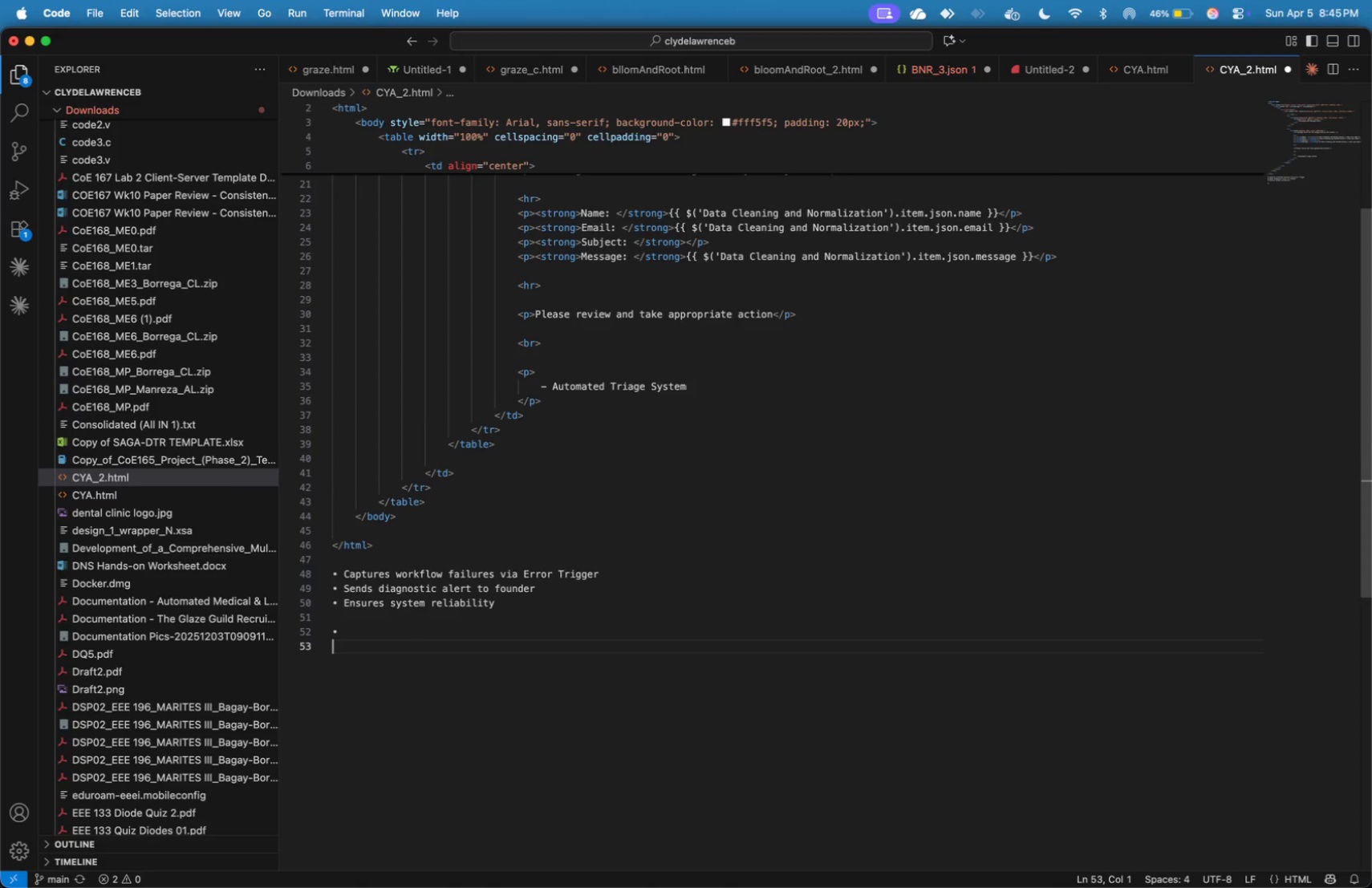 
key(Meta+CommandLeft)
 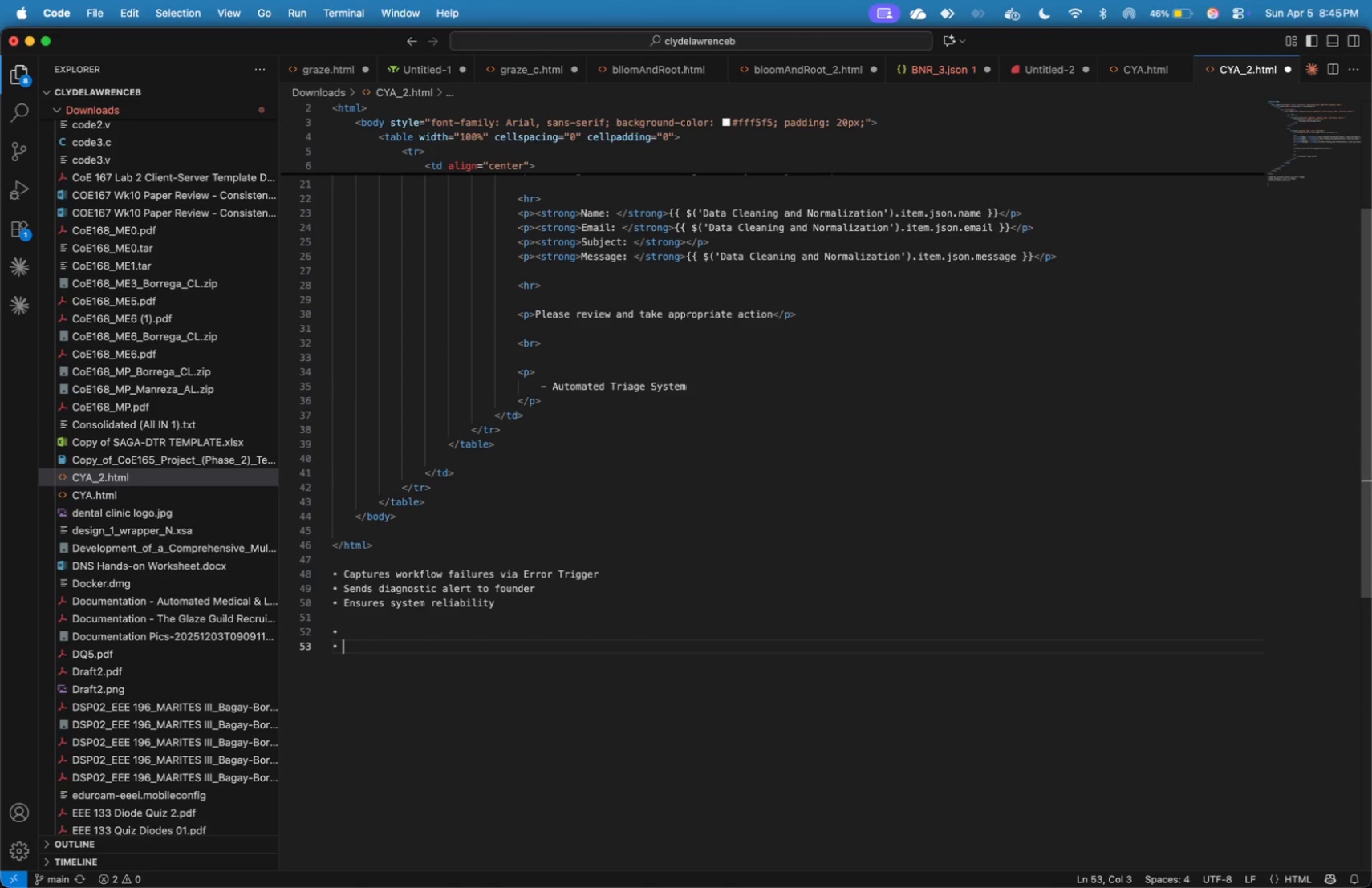 
key(Meta+V)
 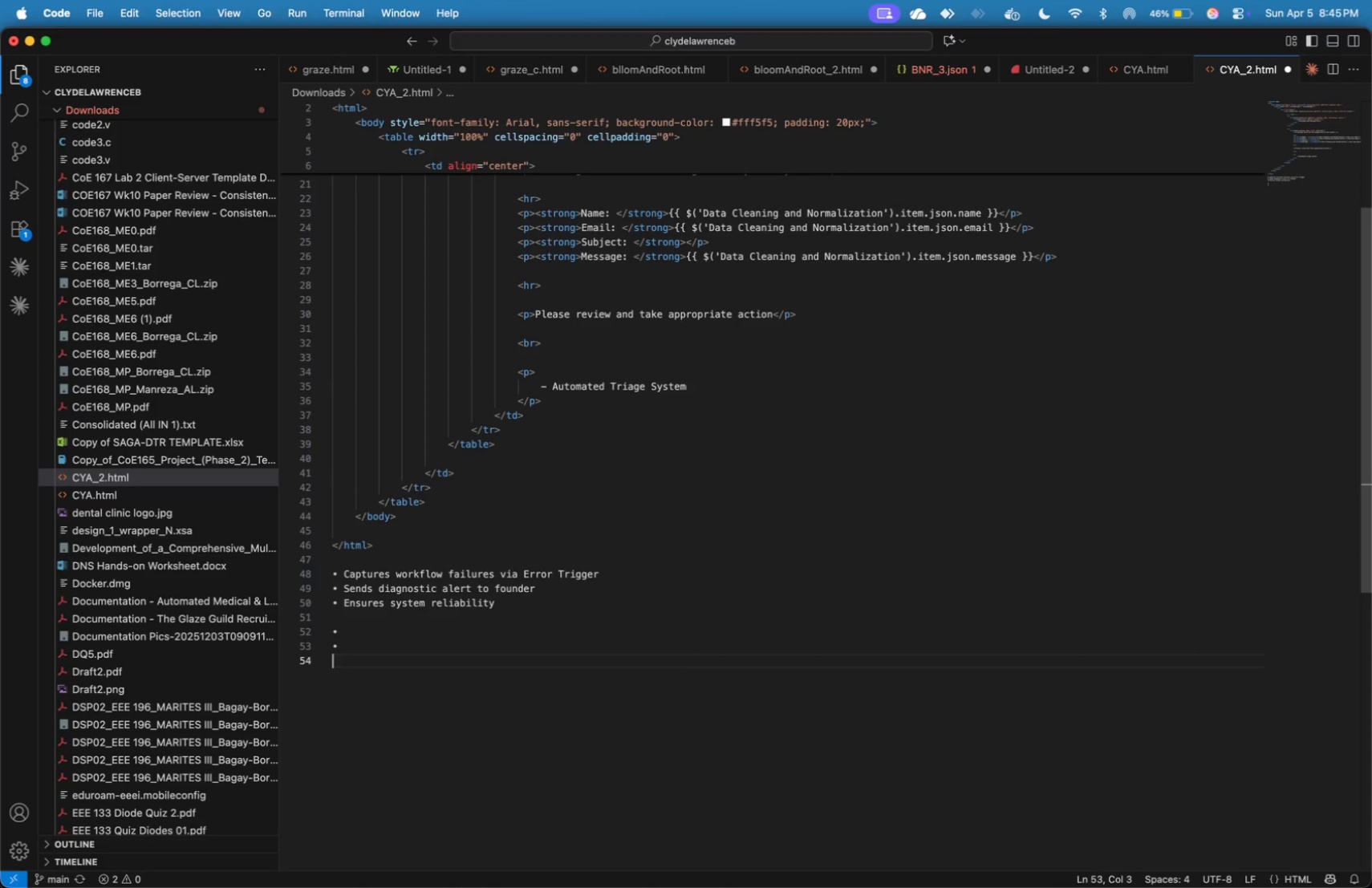 
key(Enter)
 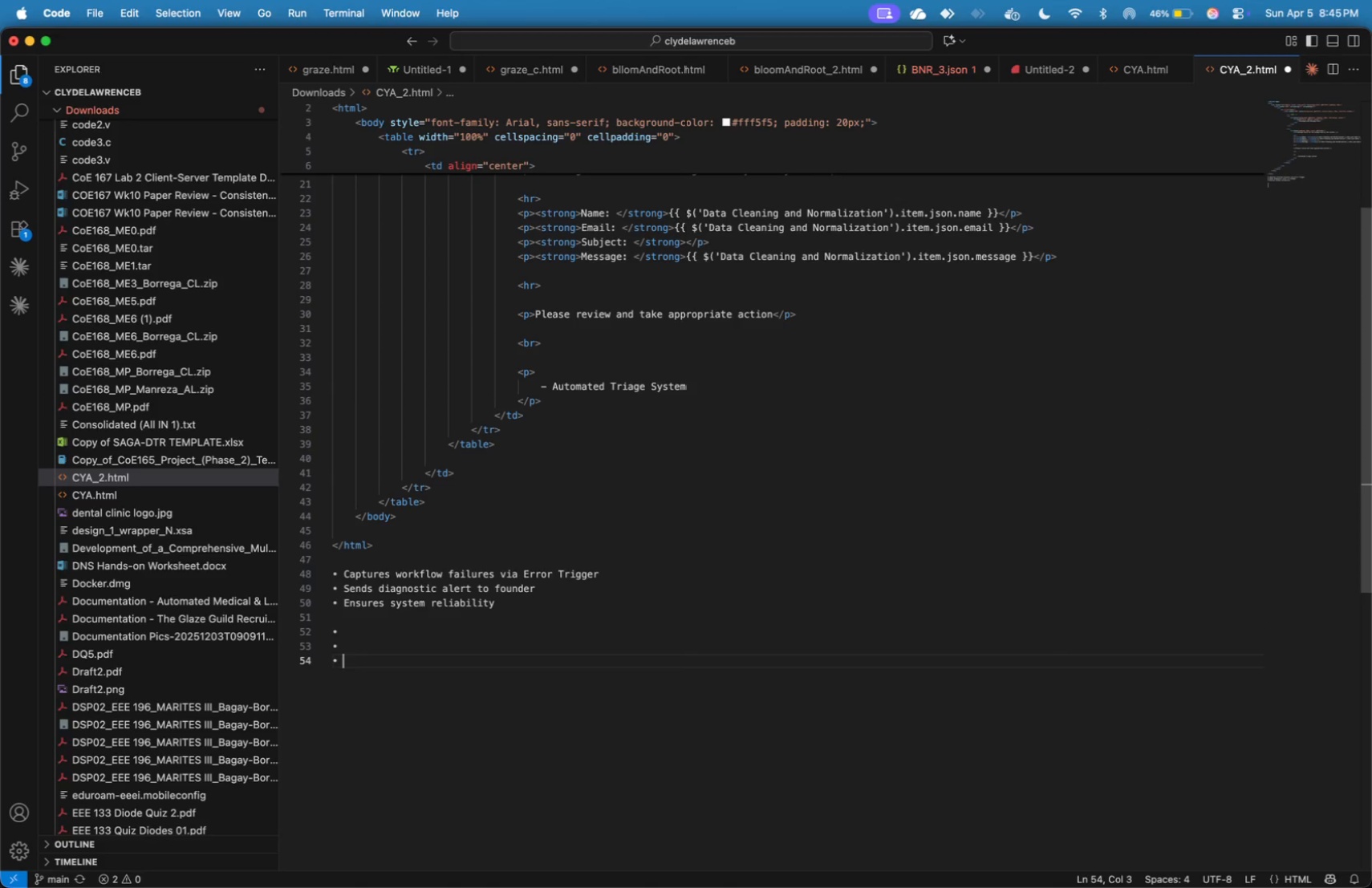 
key(Meta+CommandLeft)
 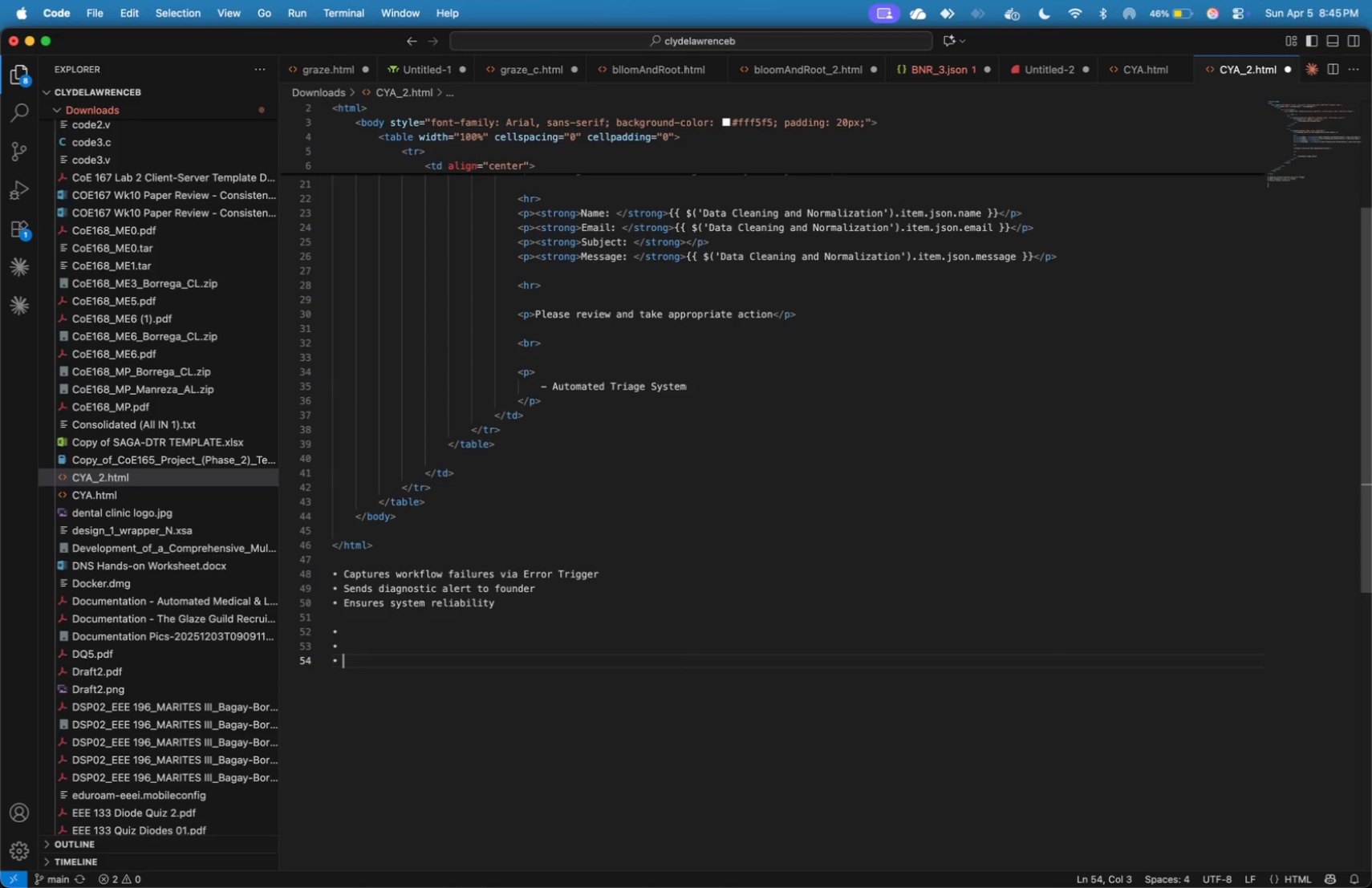 
key(Meta+V)
 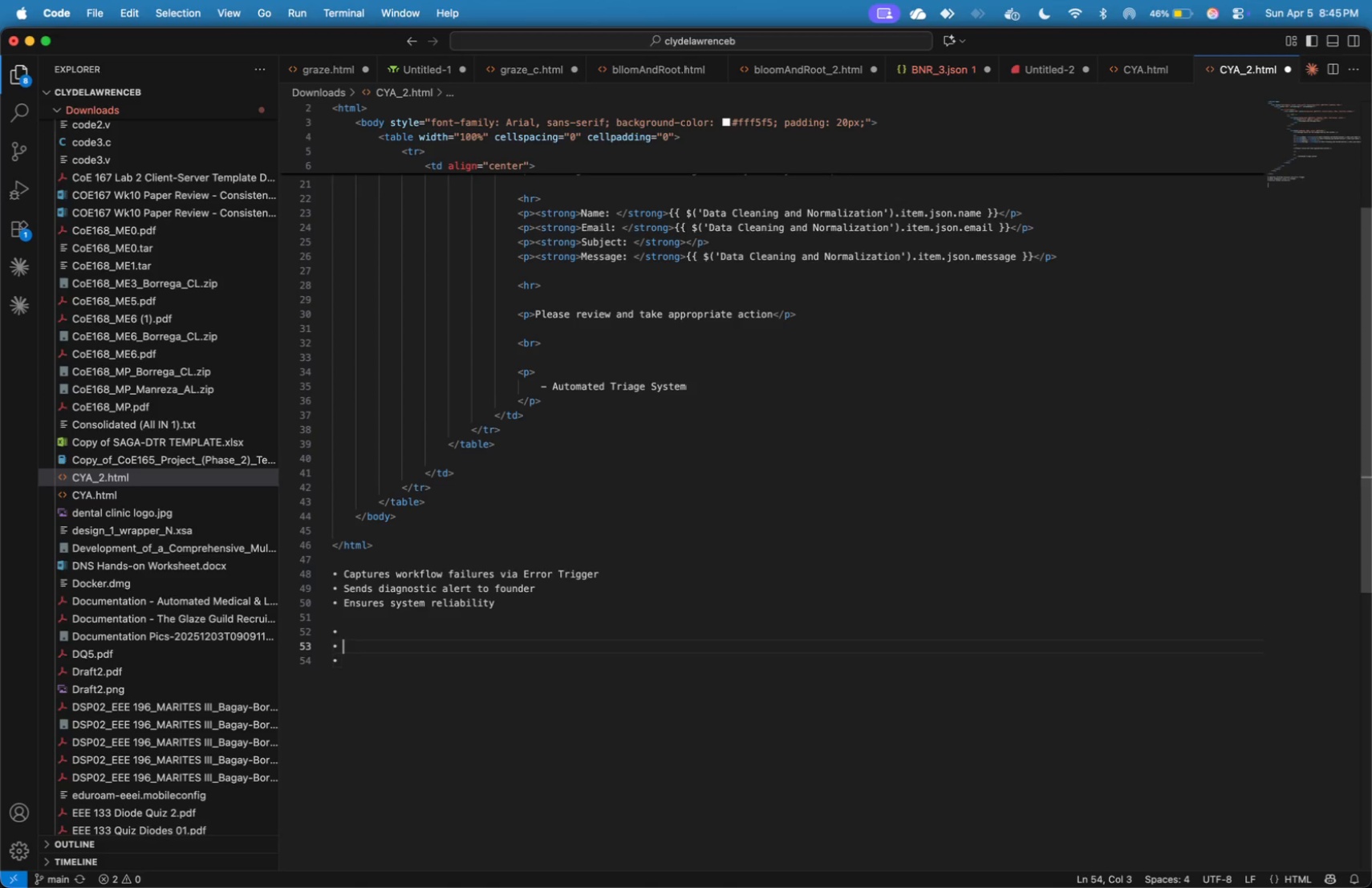 
key(ArrowUp)
 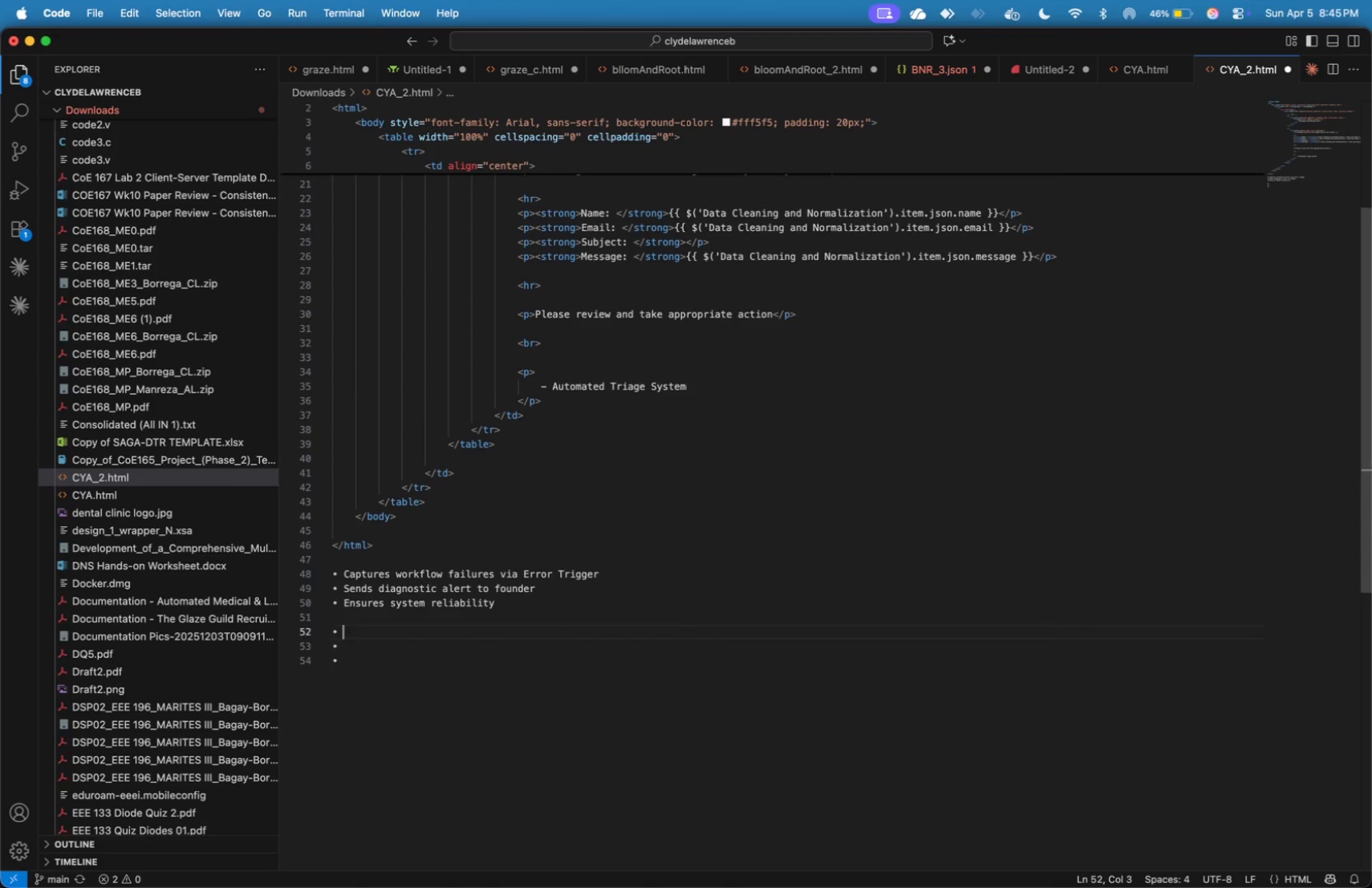 
key(ArrowUp)
 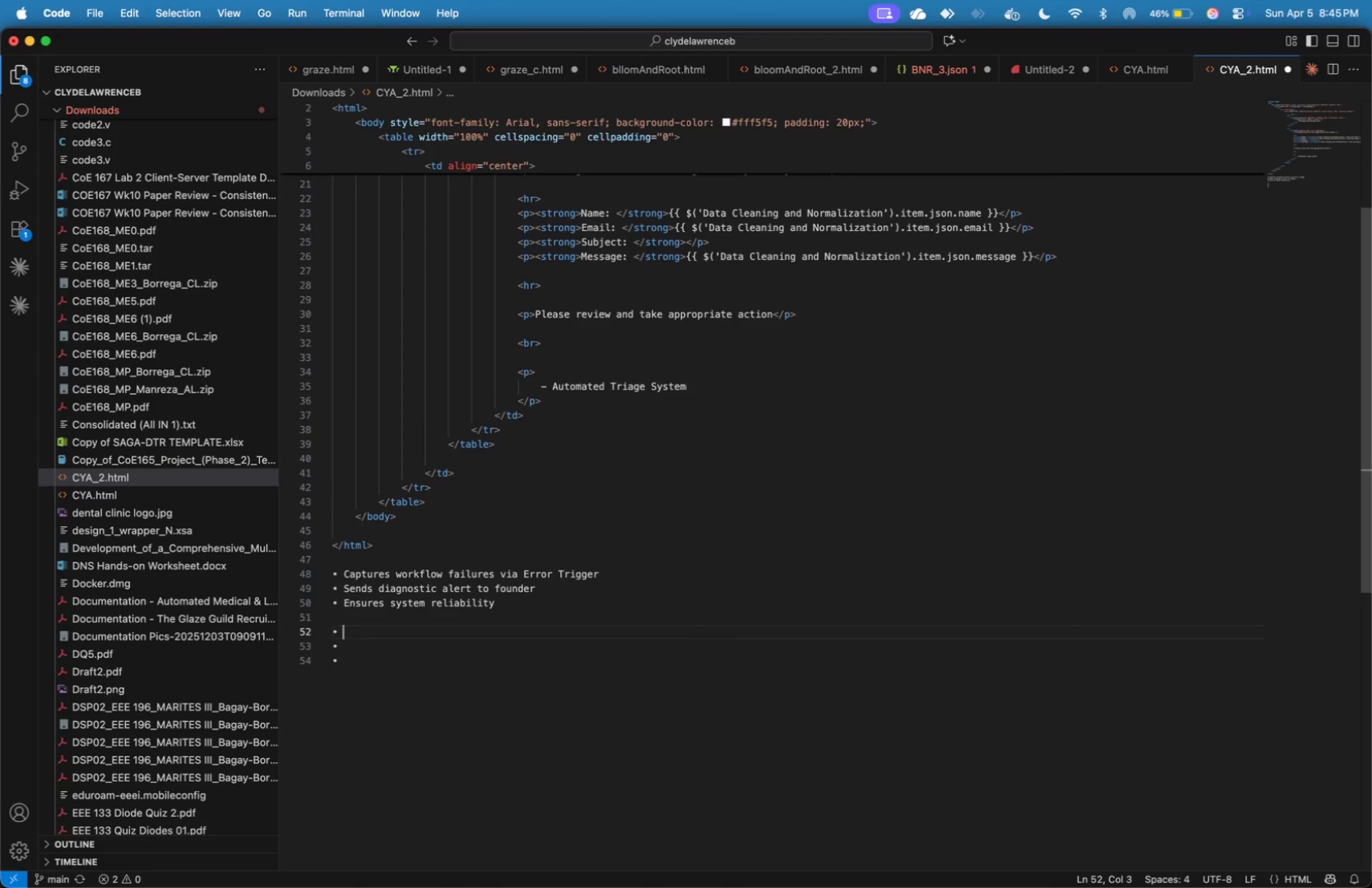 
hold_key(key=ShiftLeft, duration=0.4)
 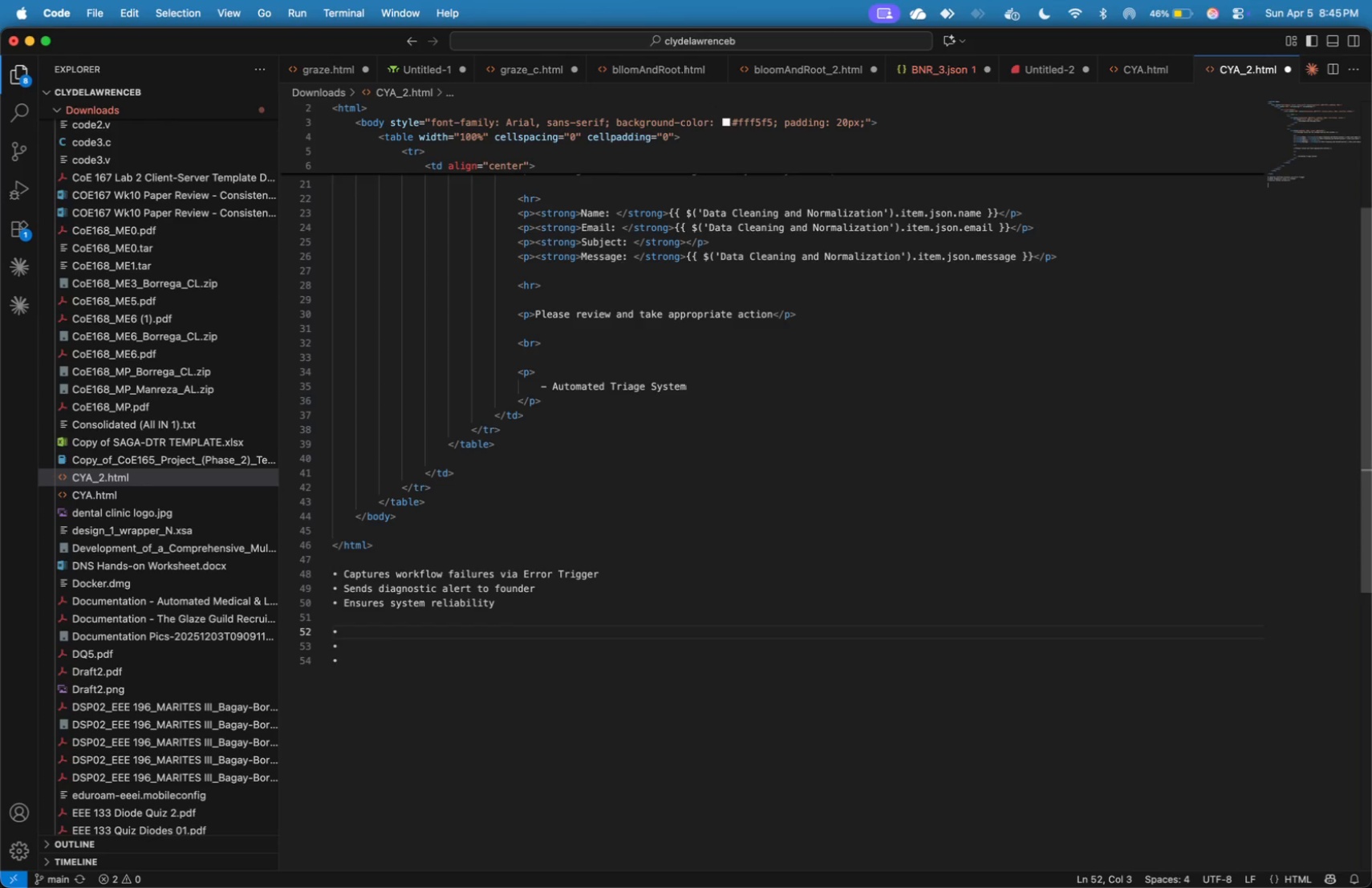 
key(ArrowDown)
 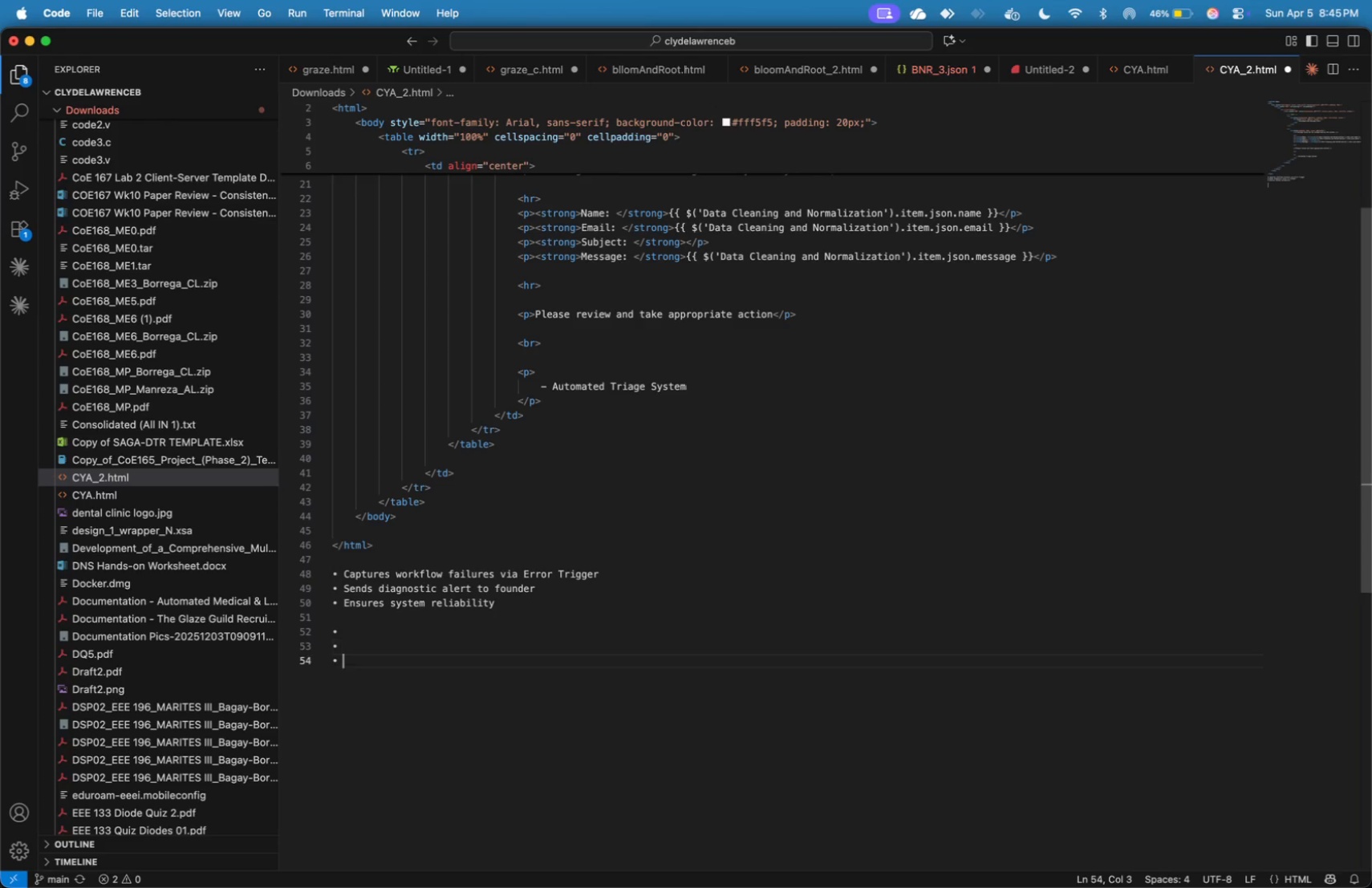 
key(ArrowDown)
 